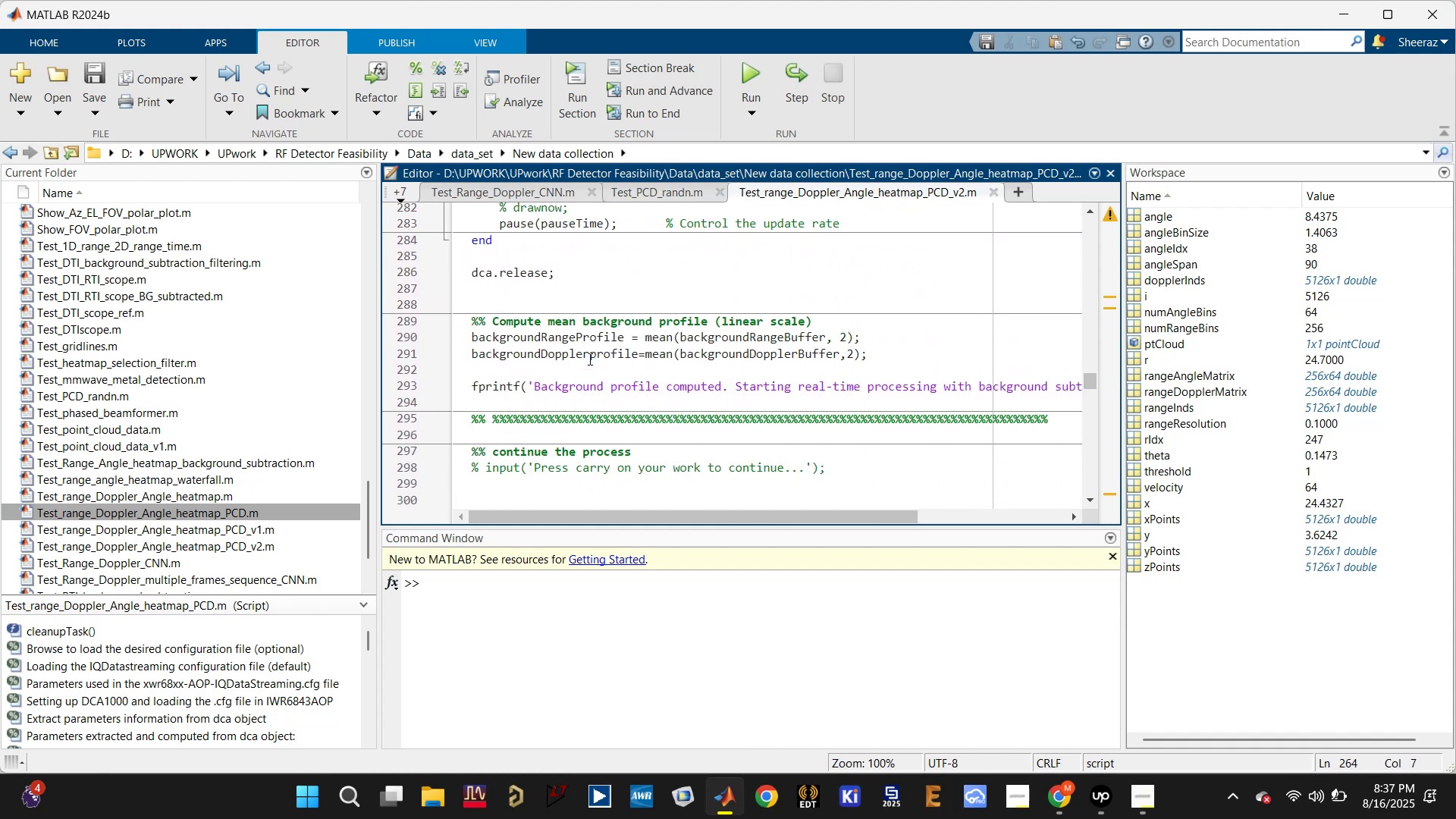 
left_click([595, 279])
 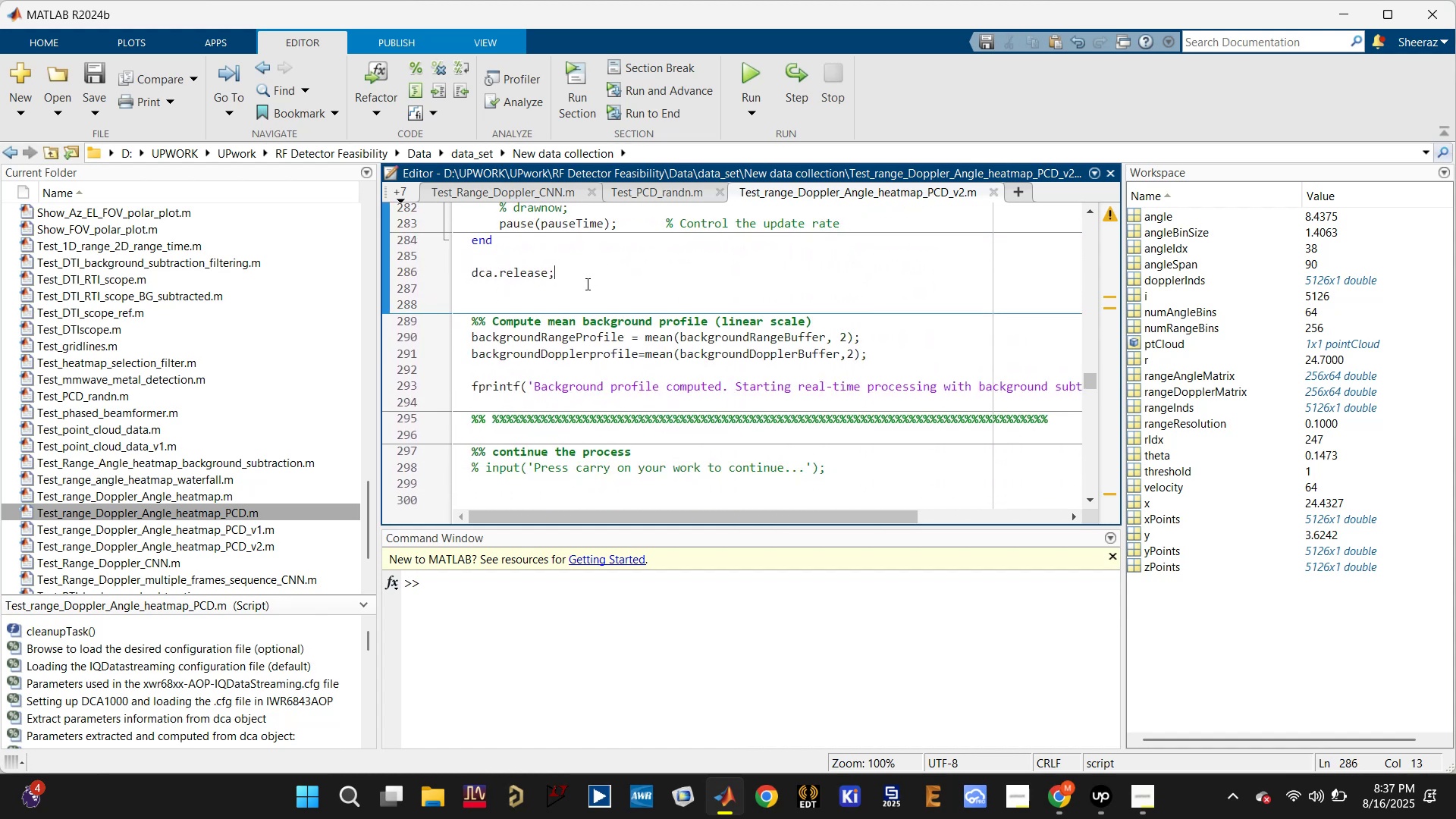 
scroll: coordinate [576, 295], scroll_direction: down, amount: 6.0
 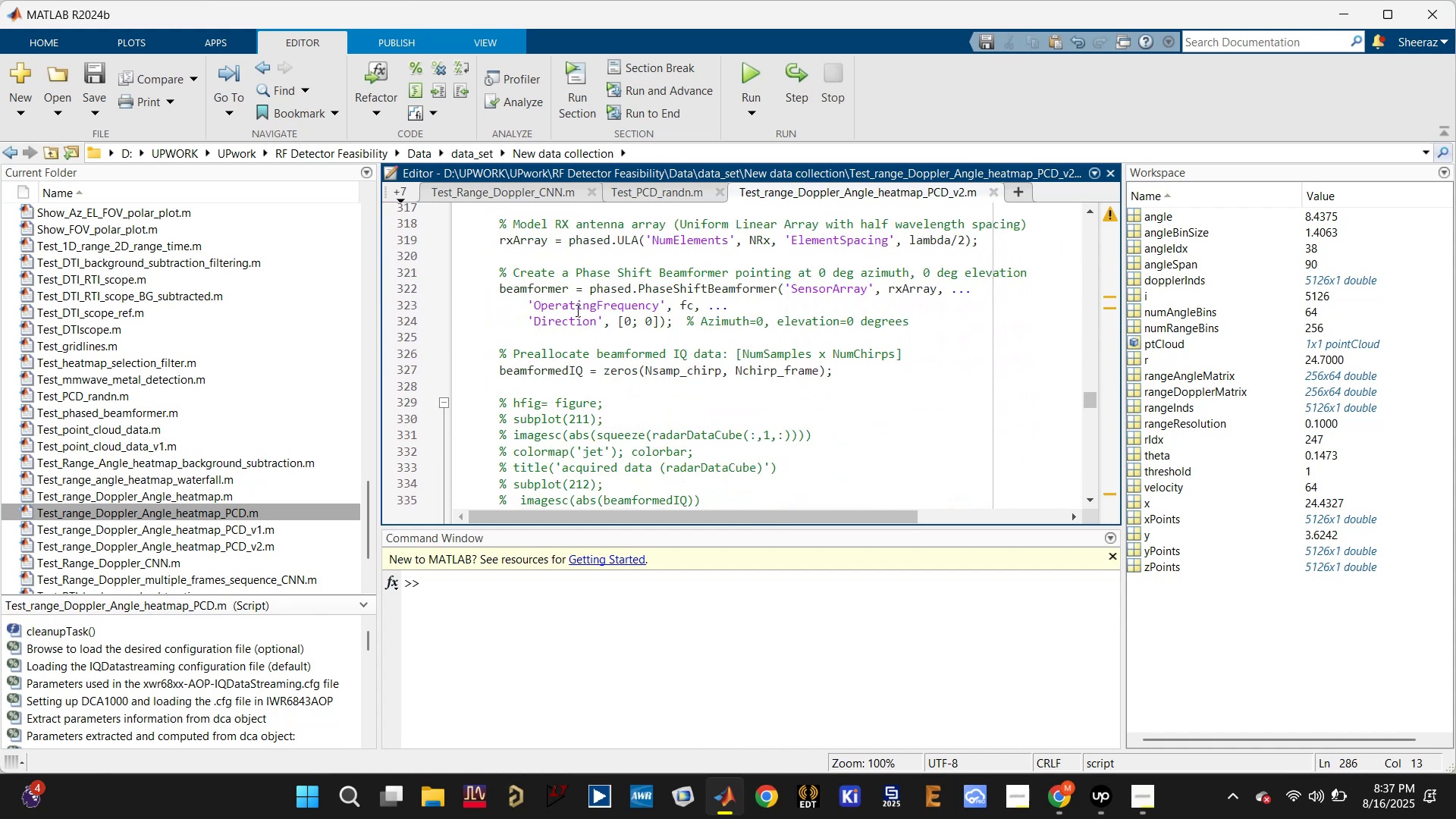 
left_click([541, 358])
 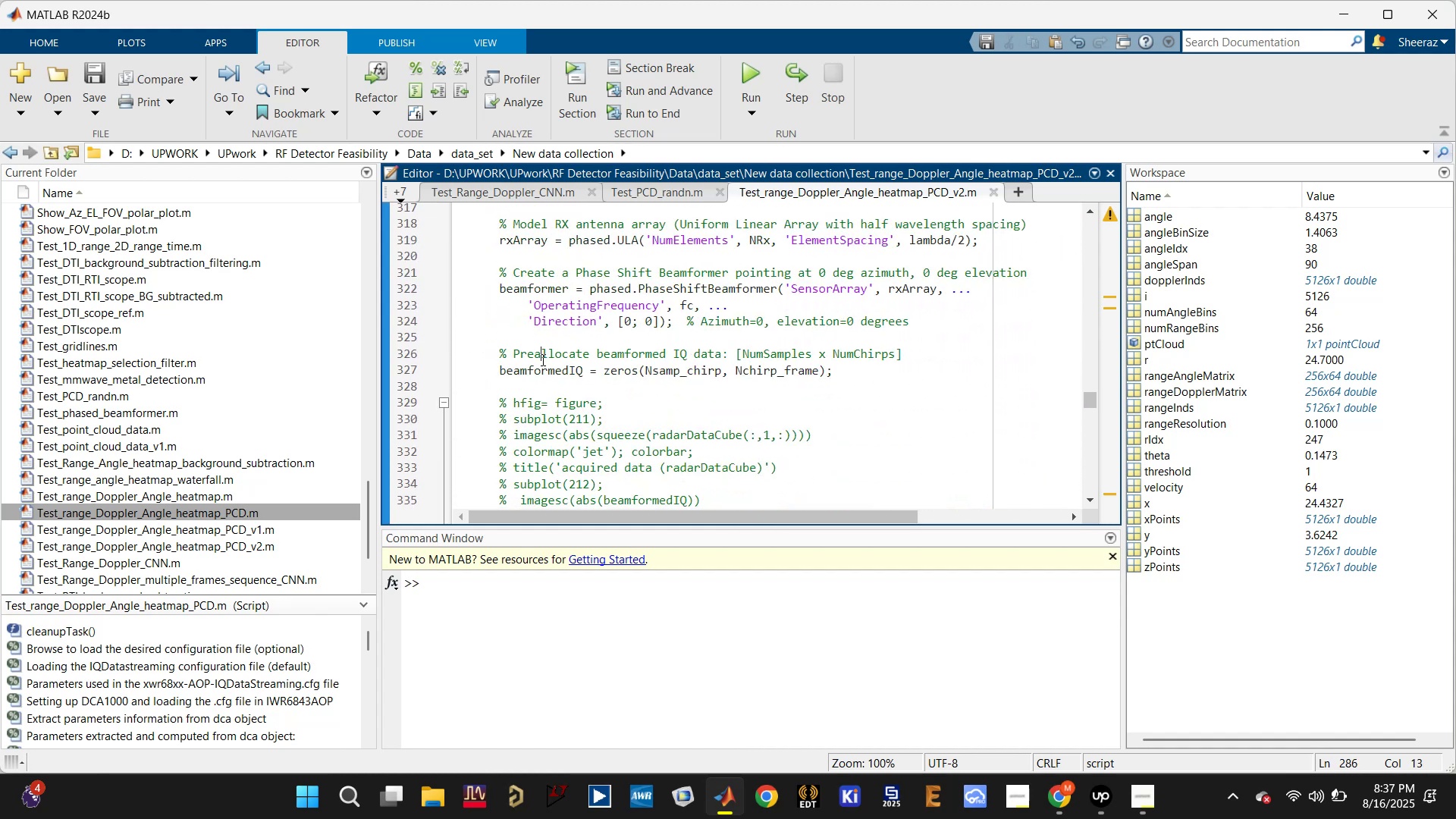 
scroll: coordinate [570, 322], scroll_direction: down, amount: 5.0
 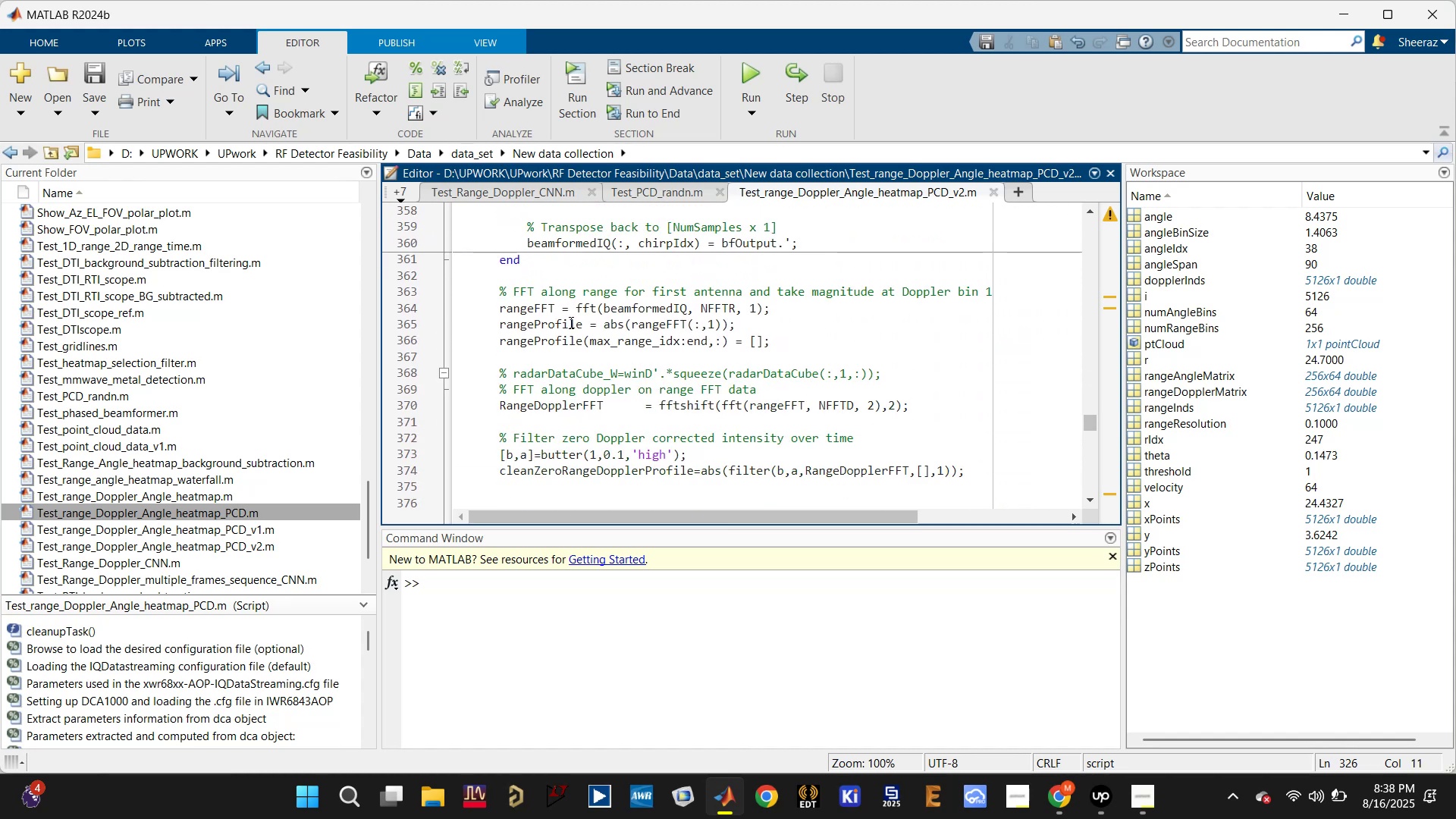 
scroll: coordinate [569, 322], scroll_direction: none, amount: 0.0
 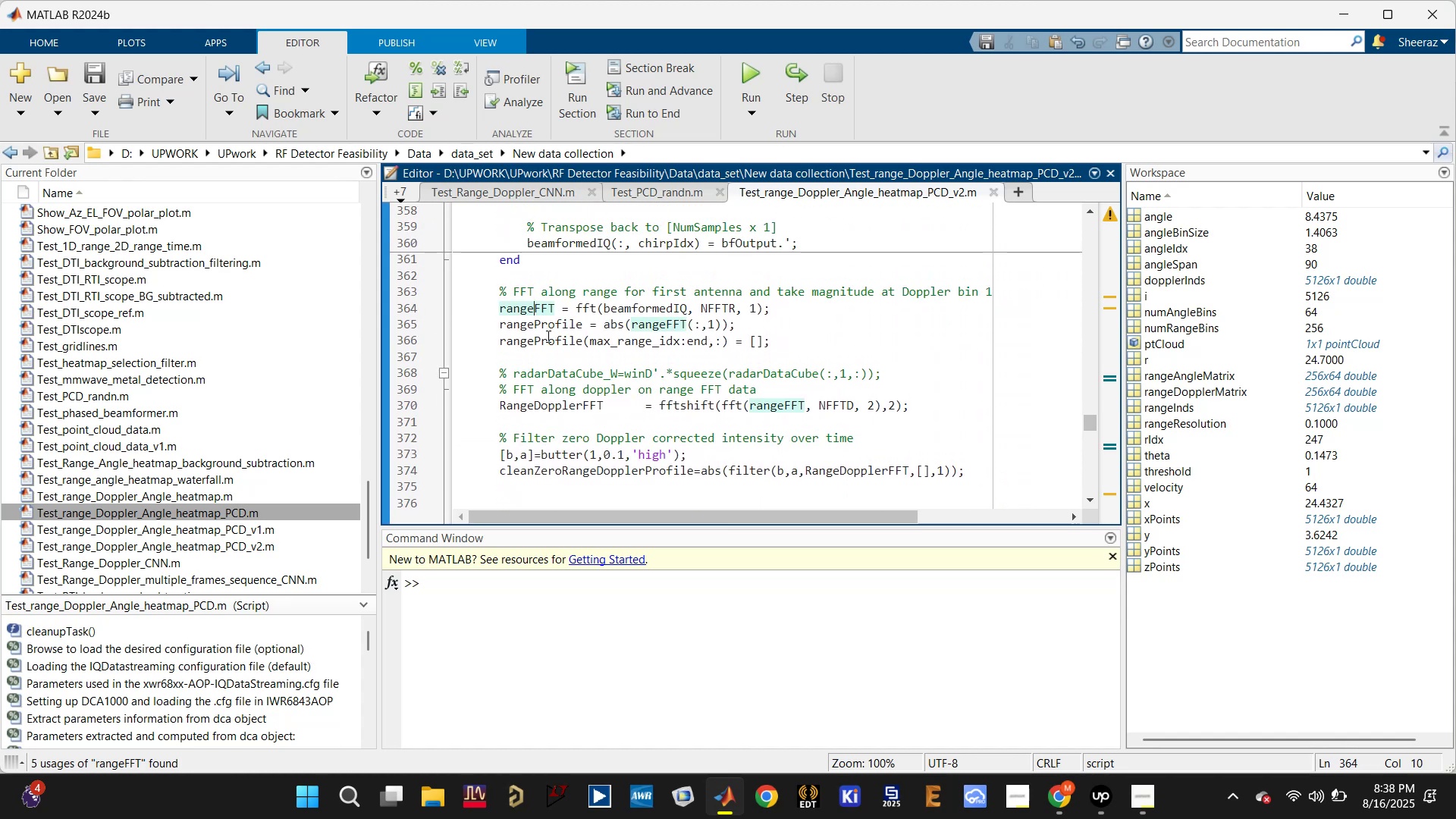 
left_click([553, 324])
 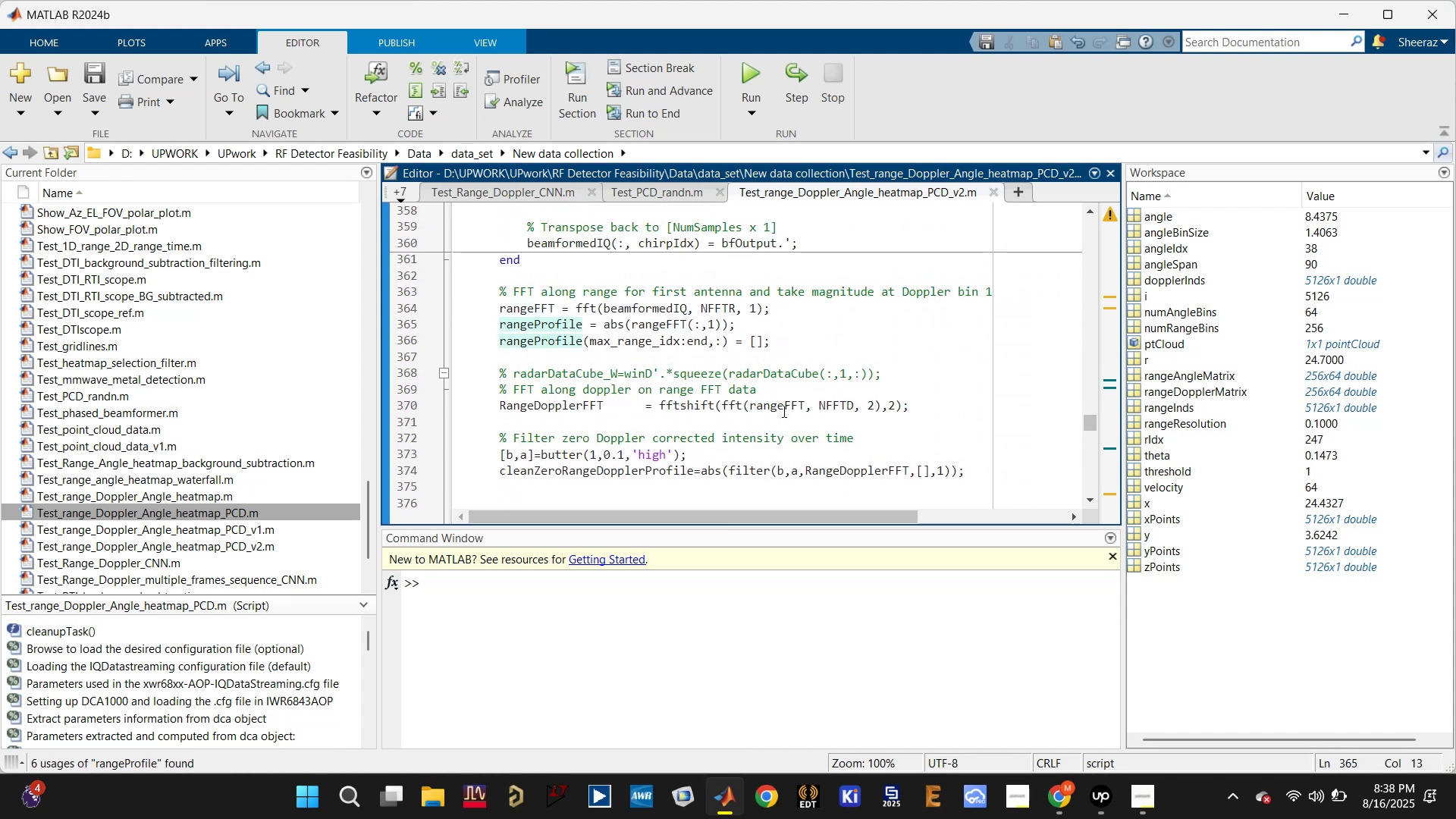 
left_click([777, 407])
 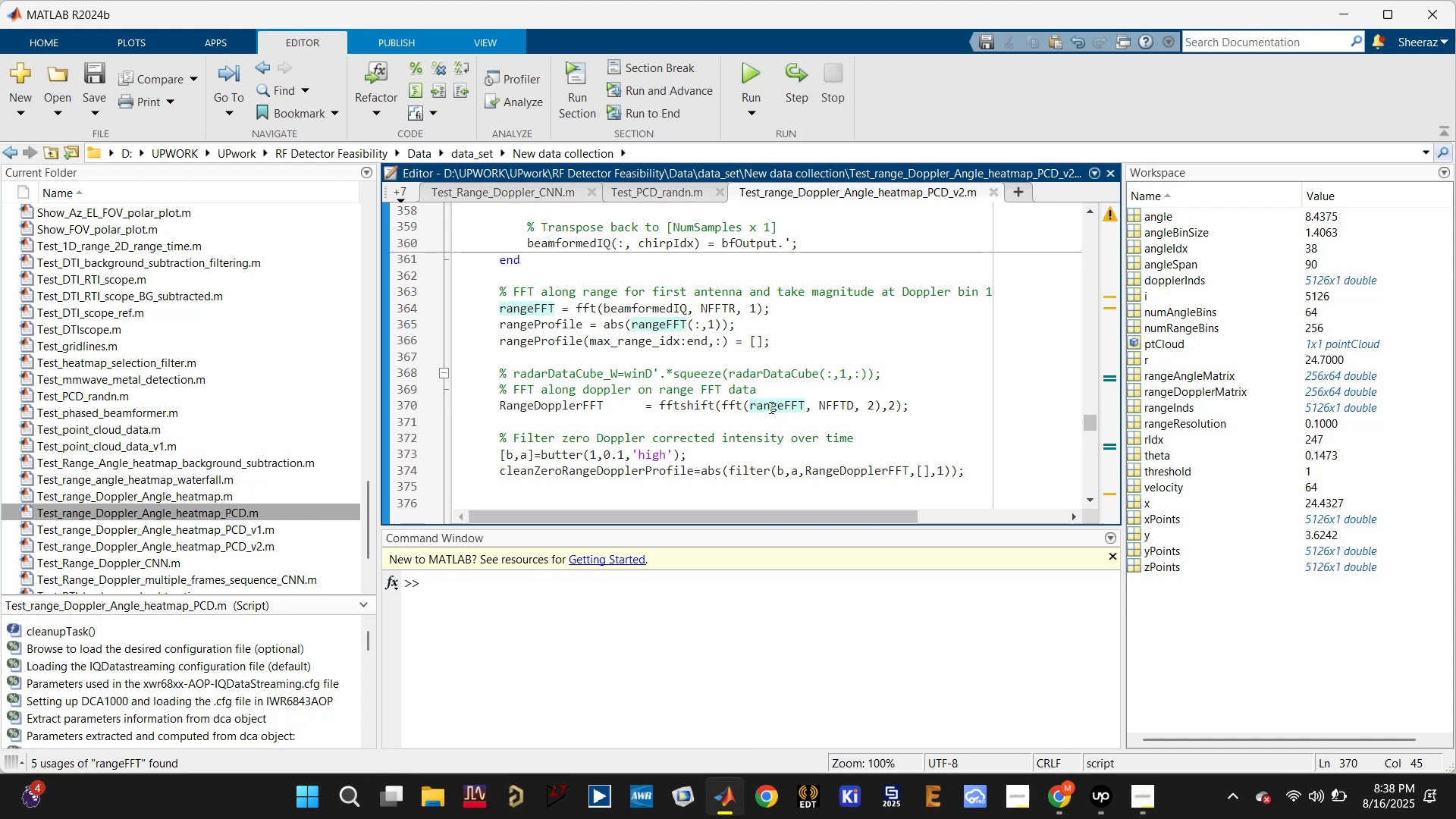 
left_click([585, 403])
 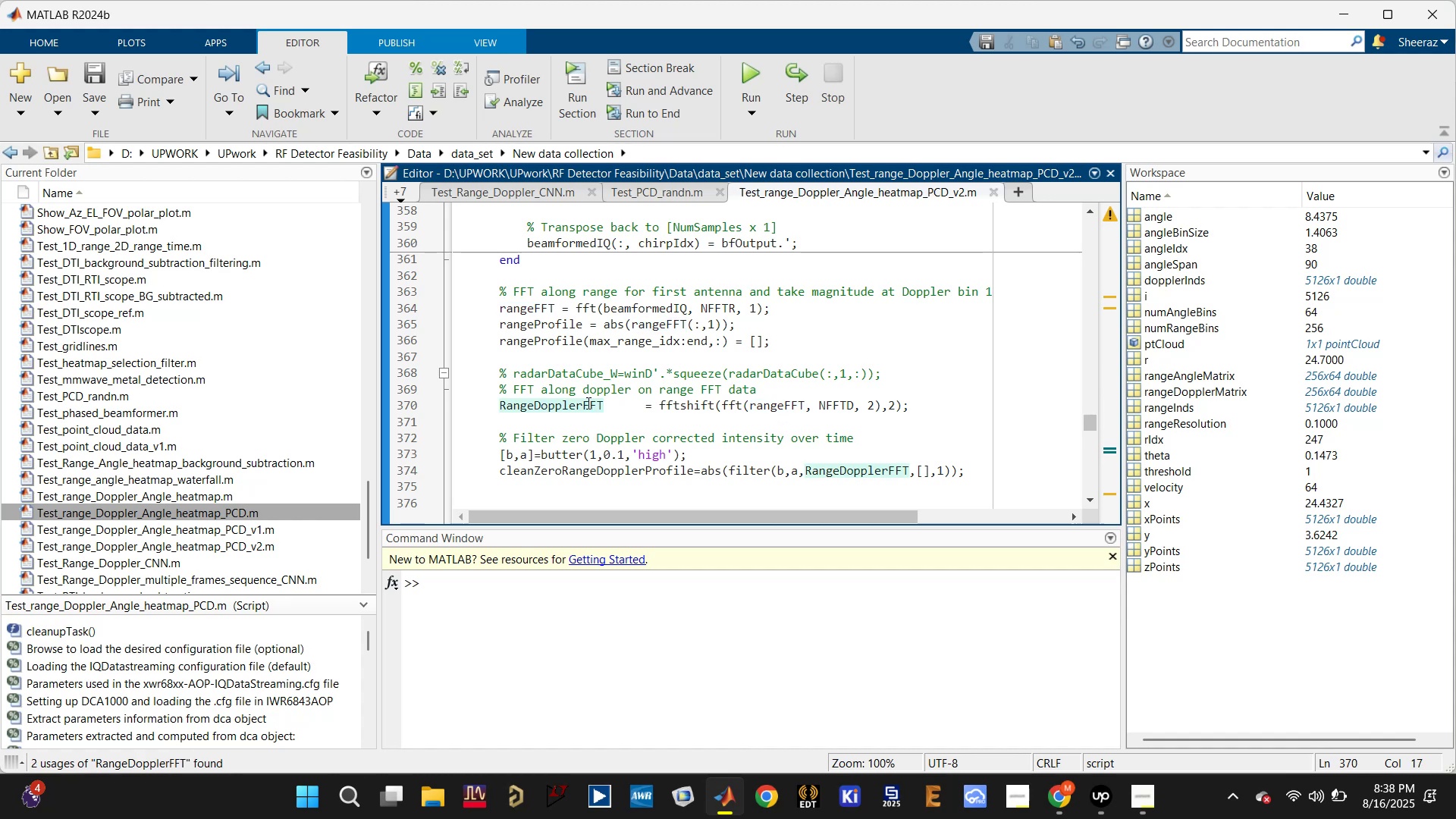 
scroll: coordinate [588, 402], scroll_direction: down, amount: 1.0
 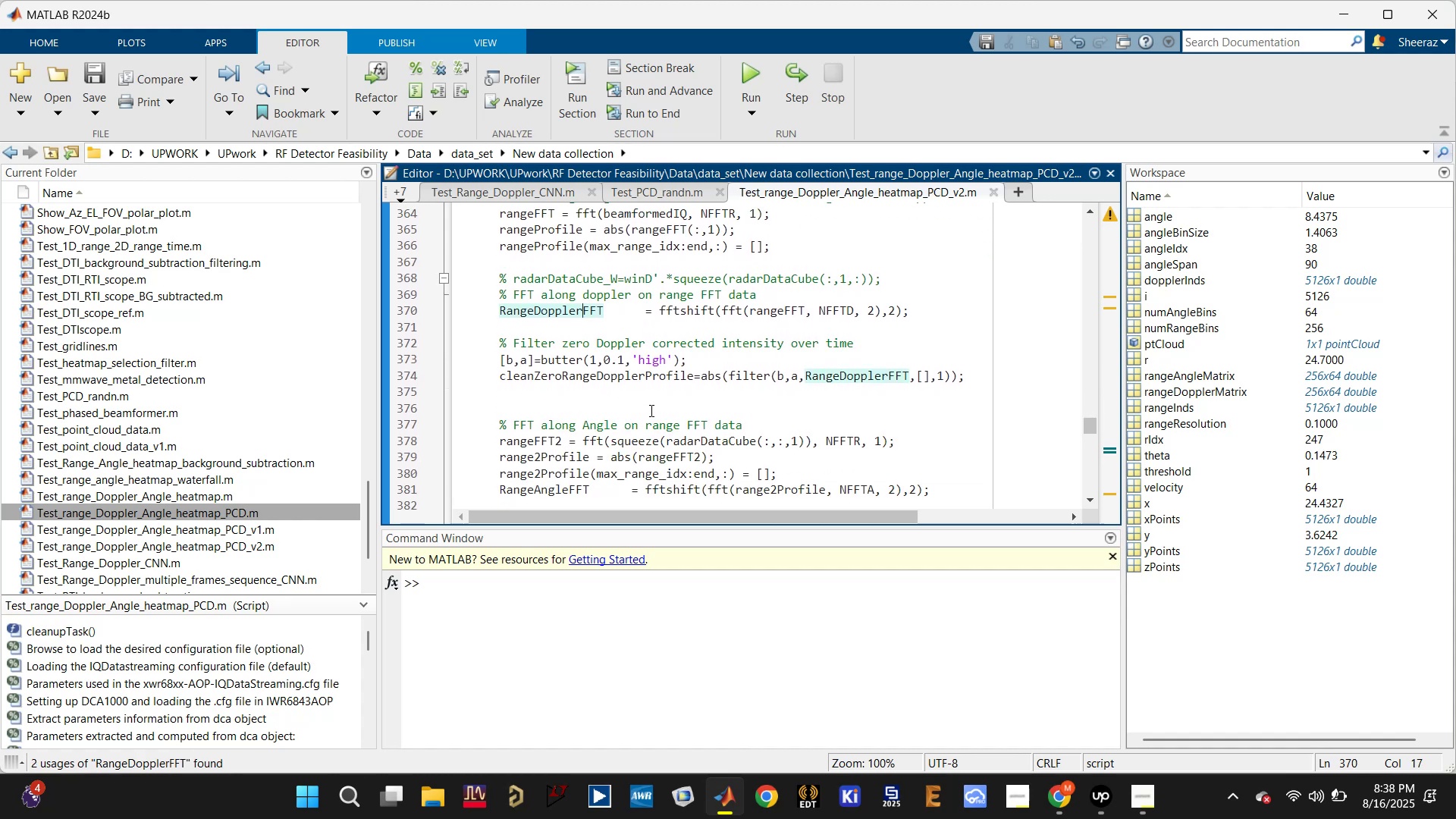 
left_click([664, 381])
 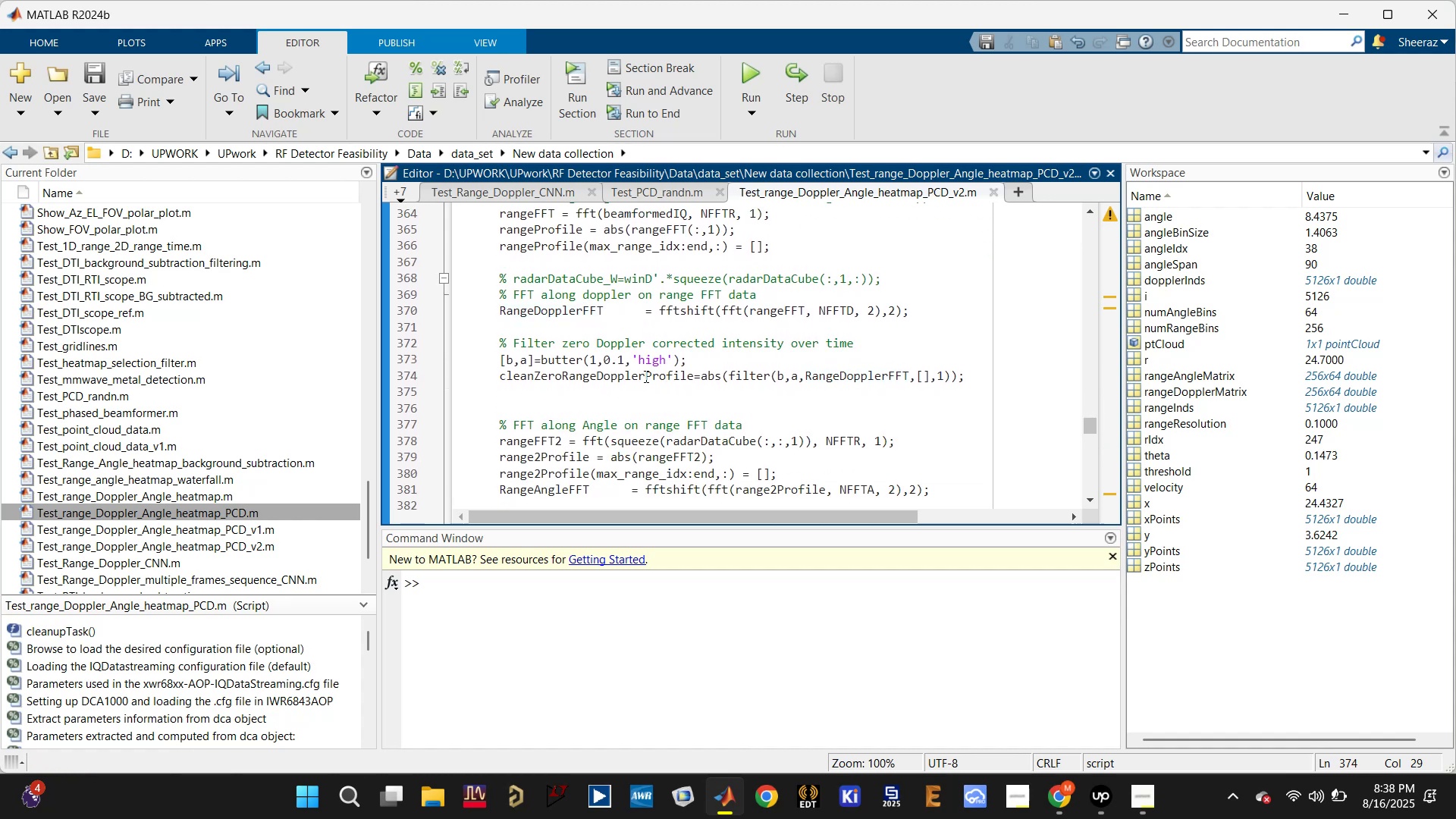 
double_click([643, 374])
 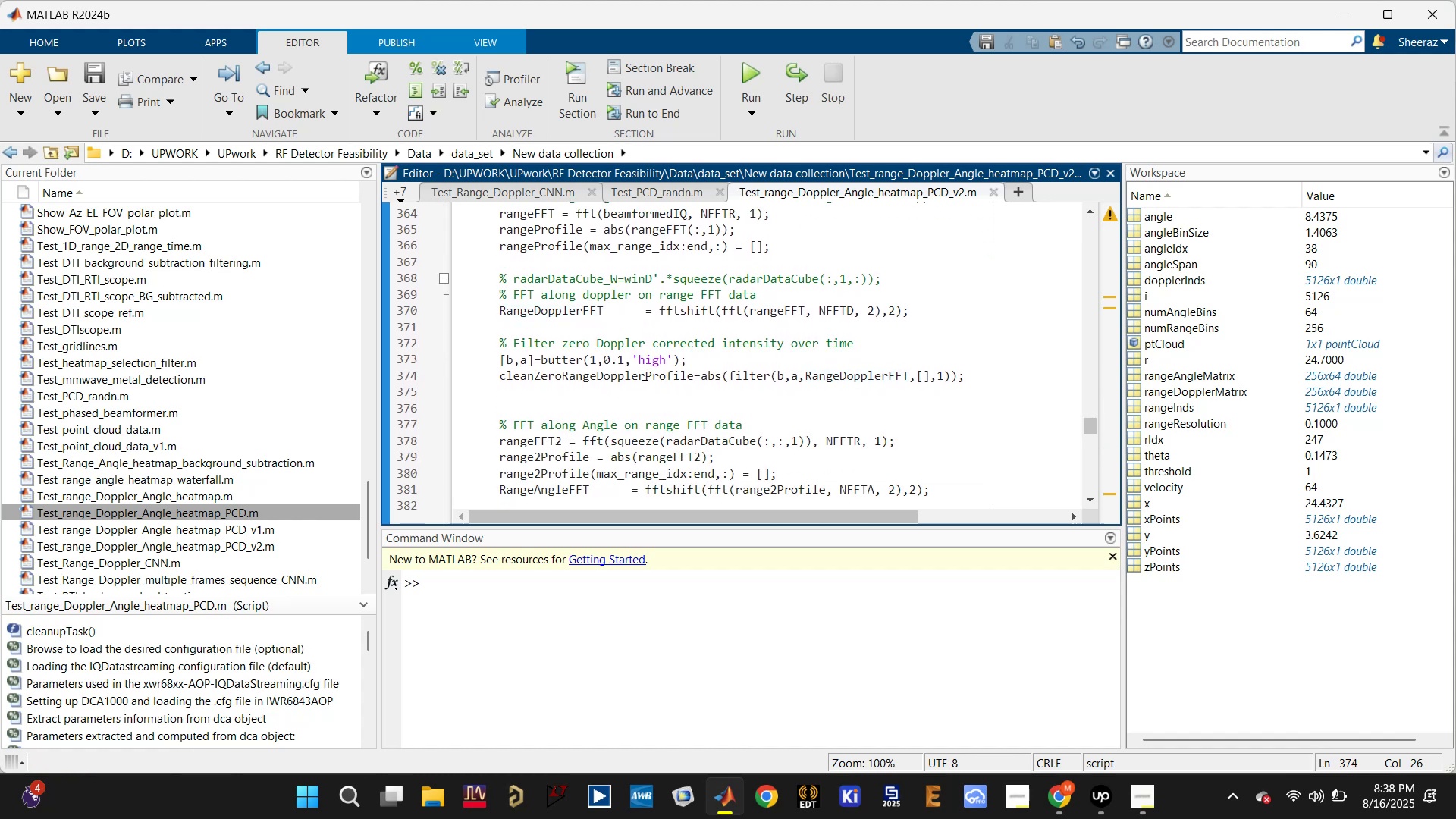 
scroll: coordinate [619, 378], scroll_direction: down, amount: 1.0
 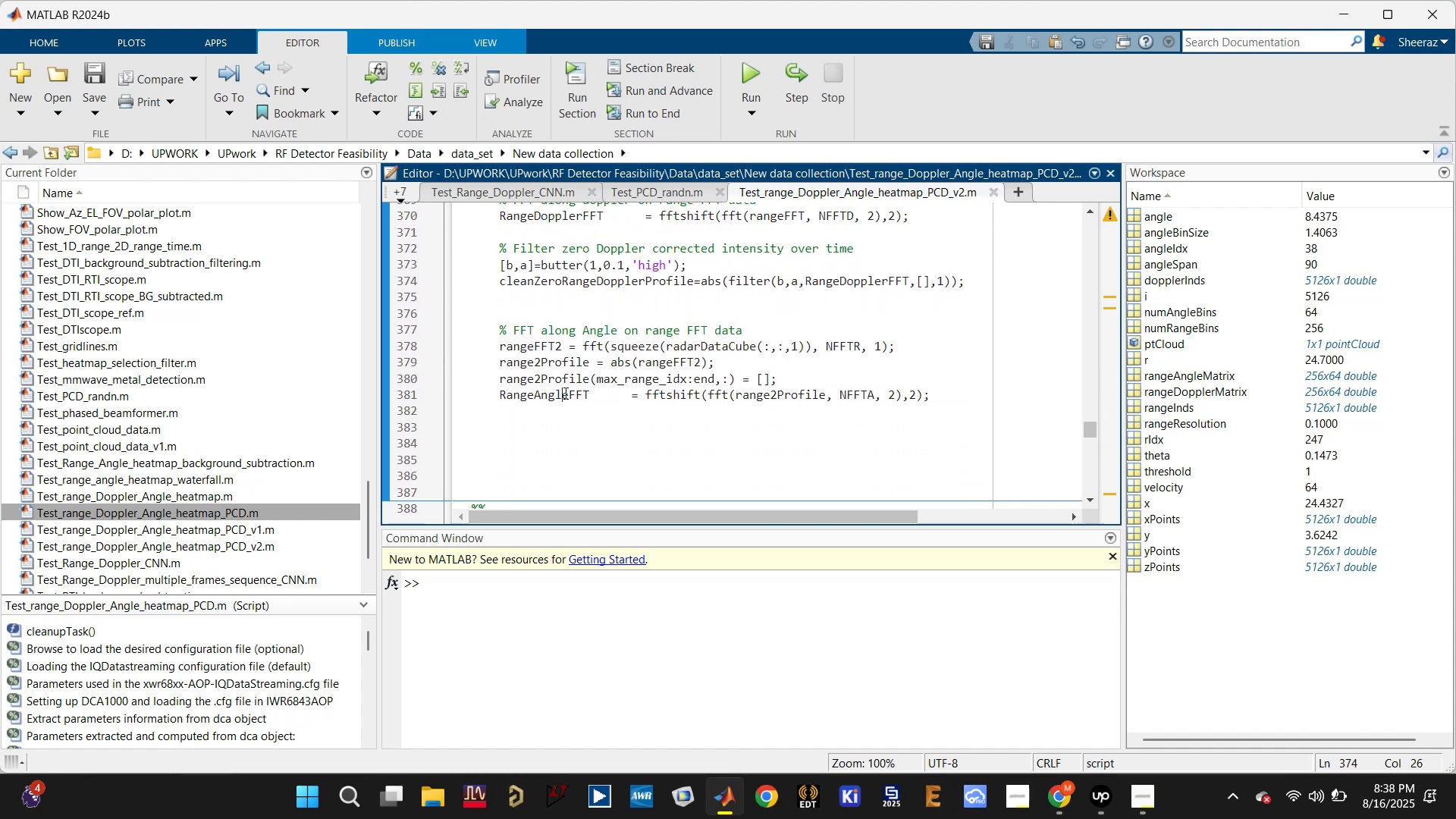 
double_click([564, 393])
 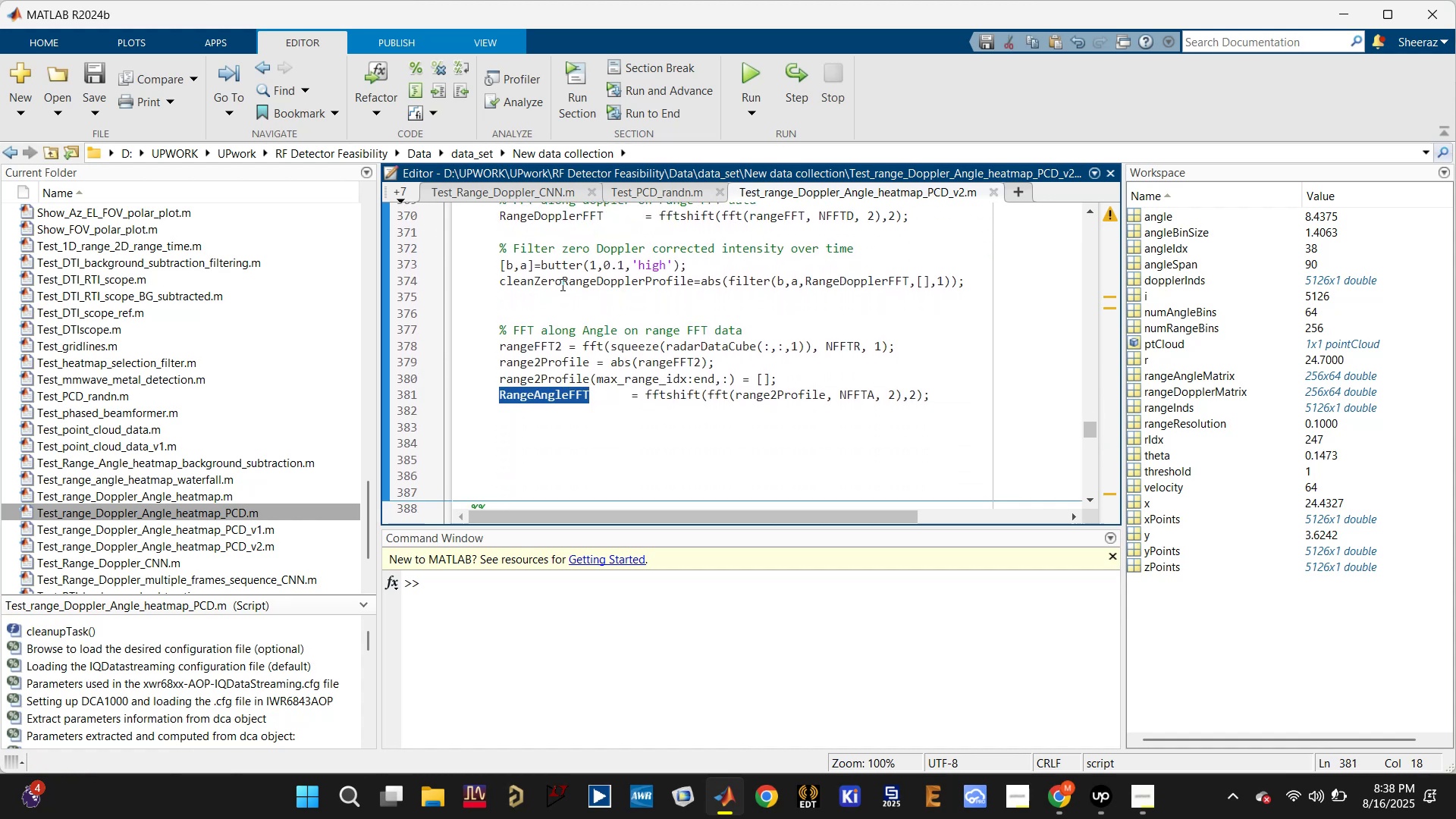 
double_click([563, 278])
 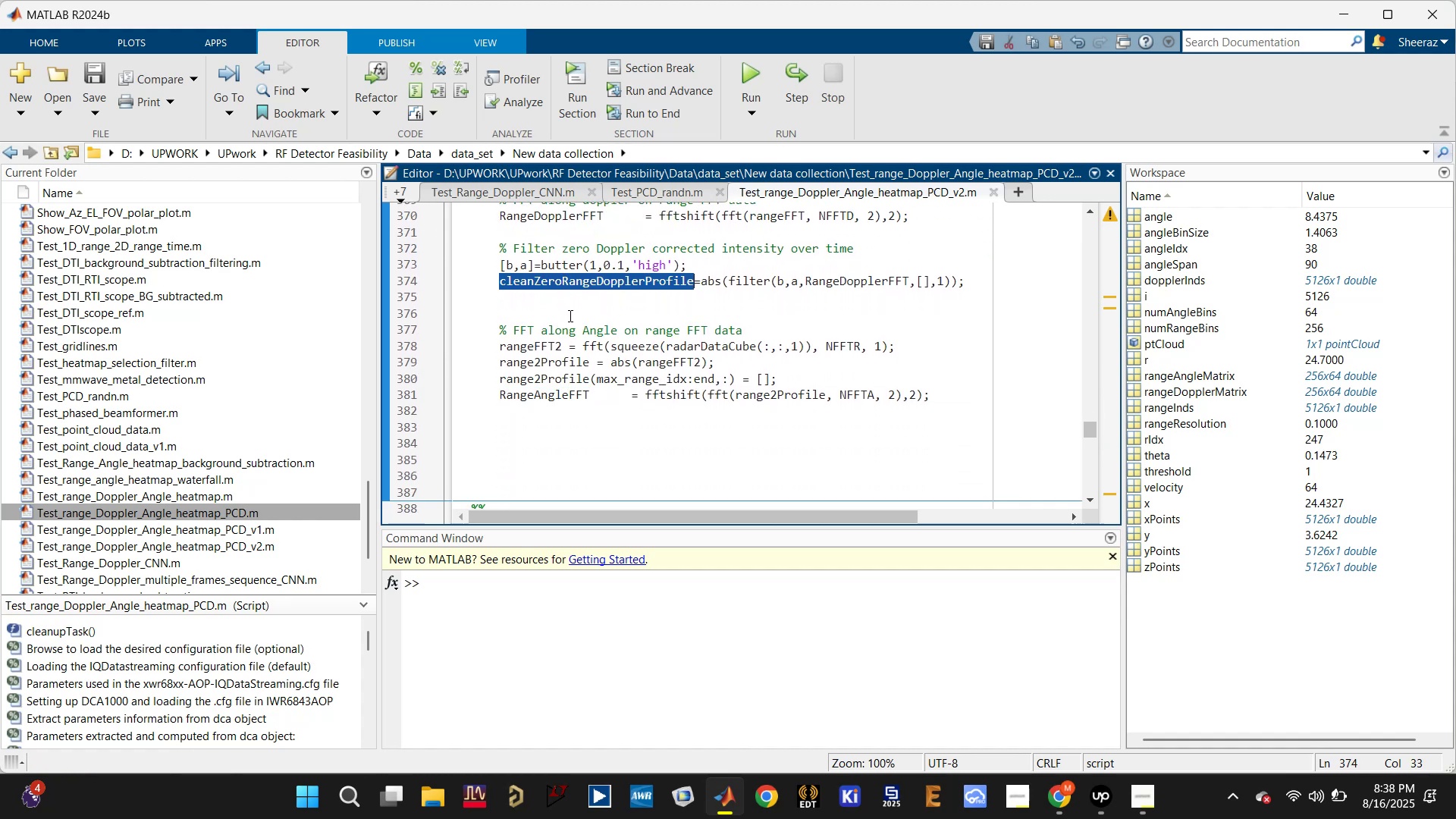 
scroll: coordinate [595, 352], scroll_direction: down, amount: 2.0
 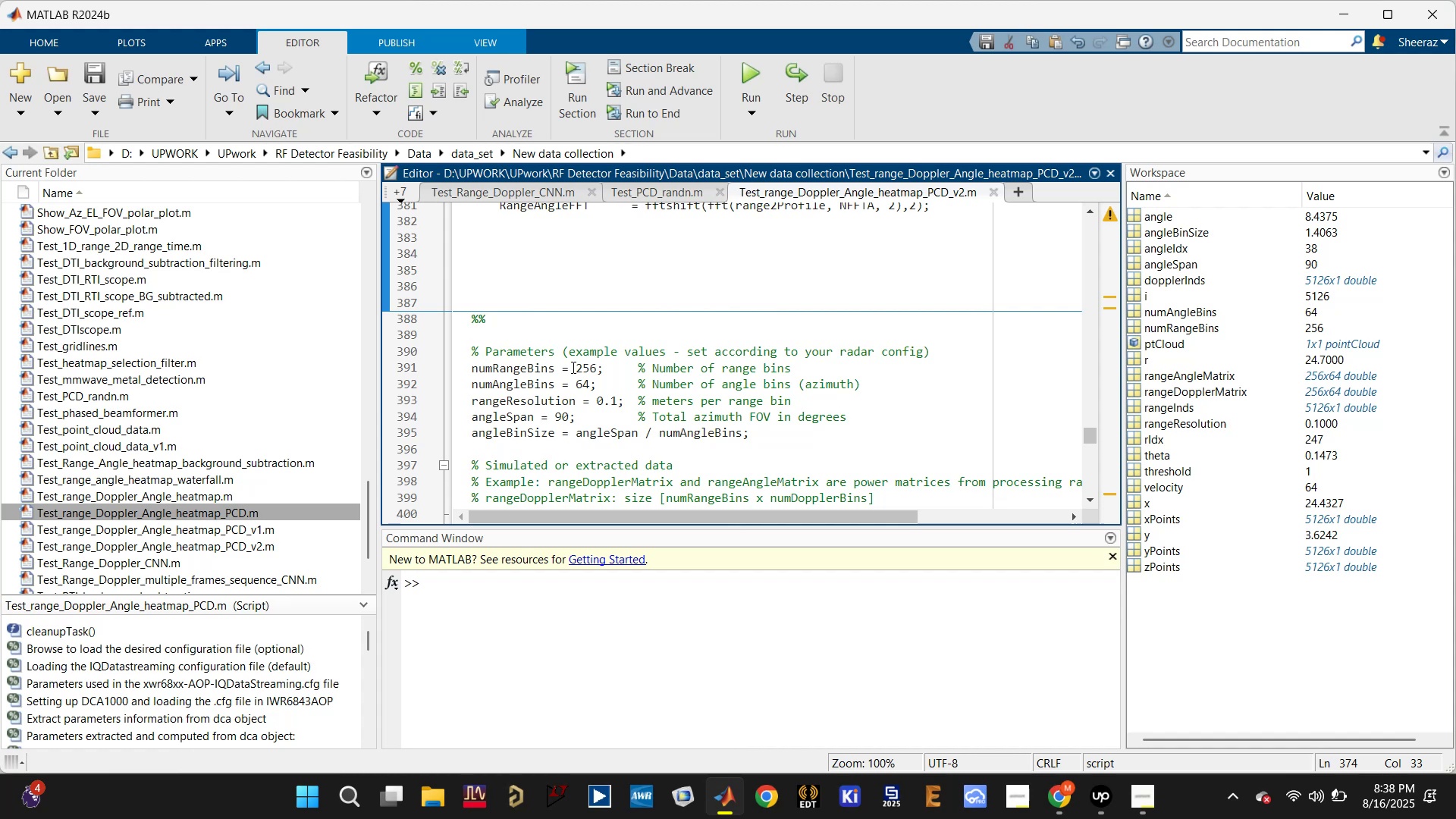 
left_click([519, 362])
 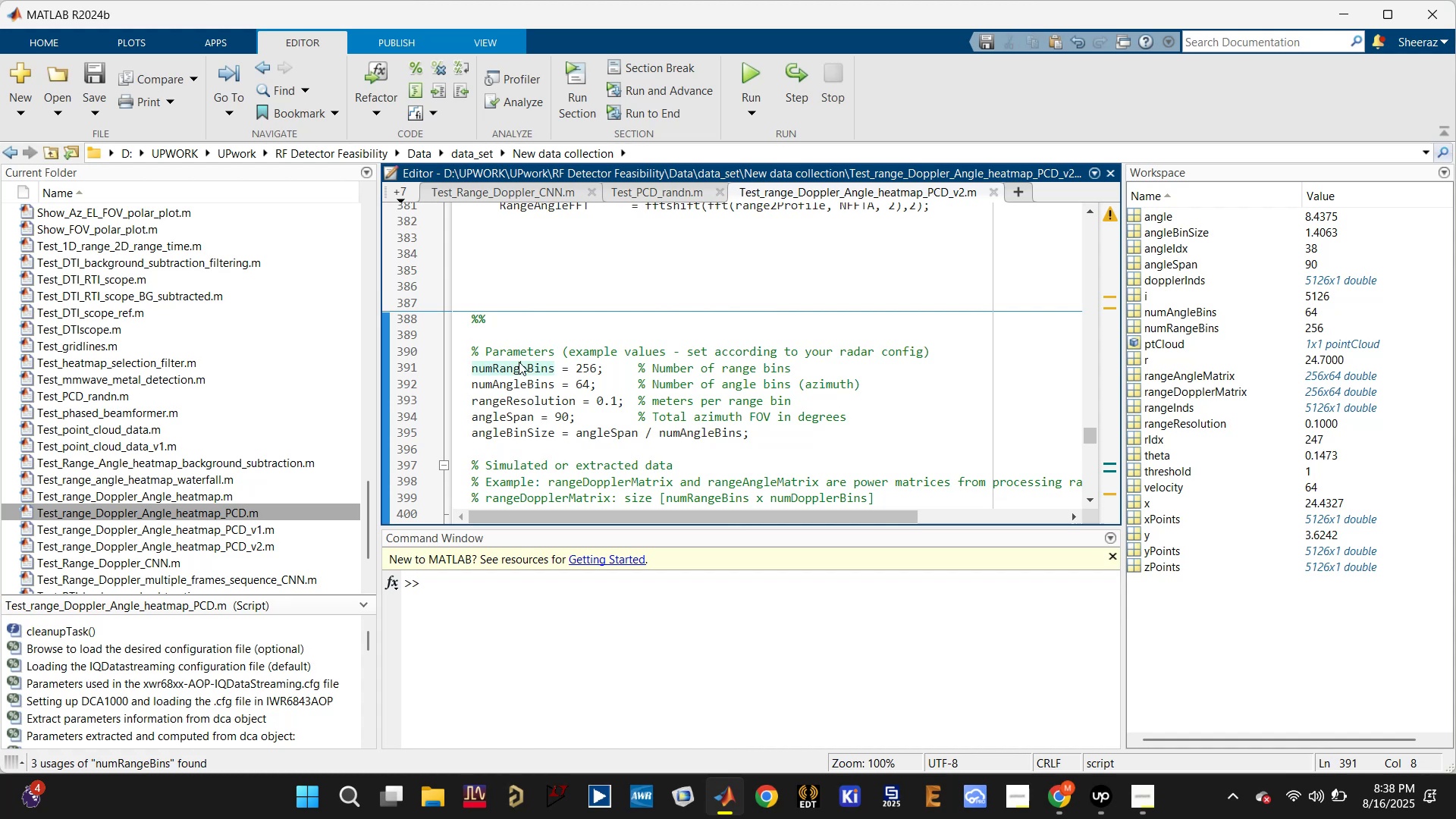 
scroll: coordinate [523, 367], scroll_direction: down, amount: 1.0
 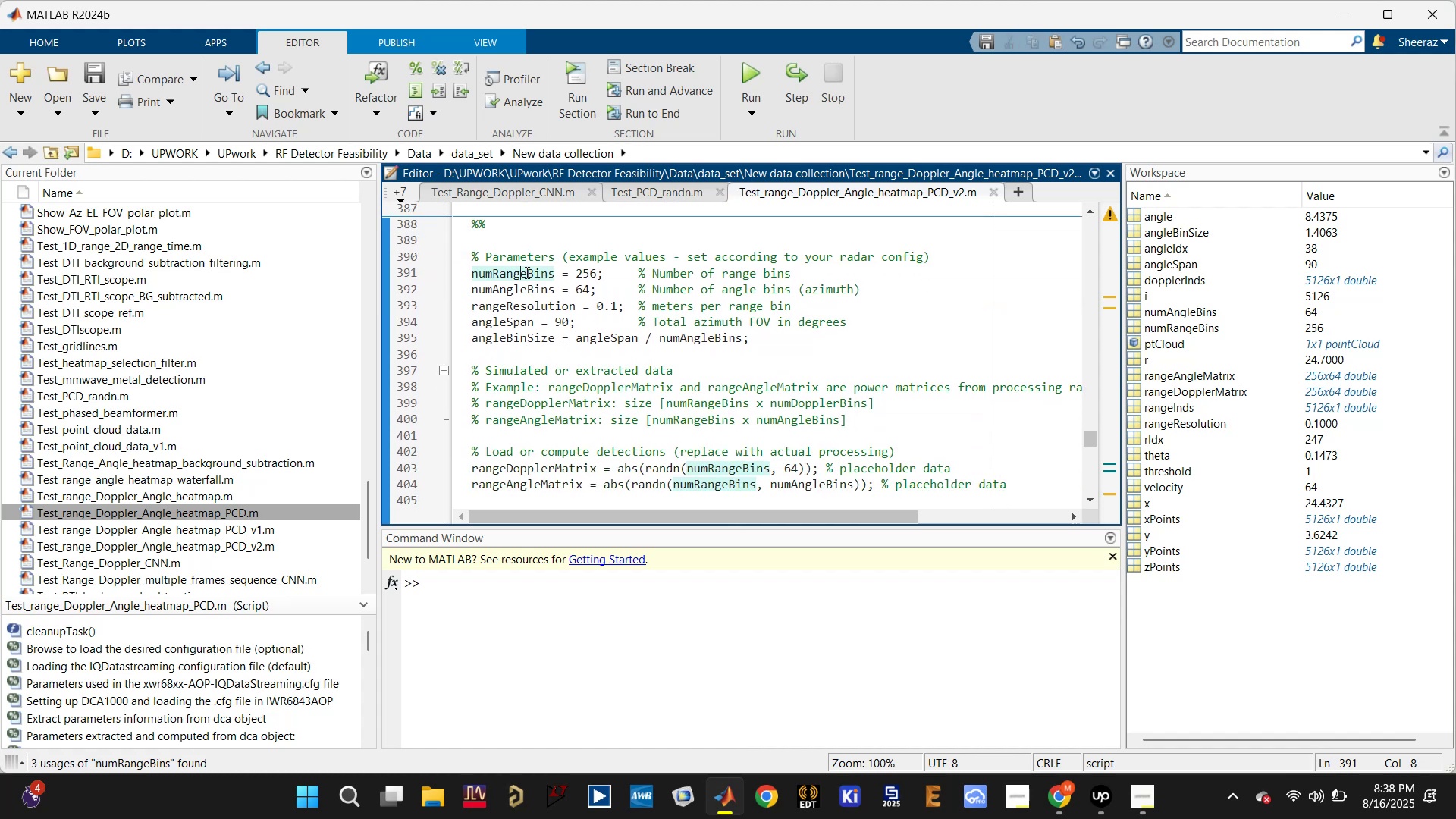 
double_click([526, 272])
 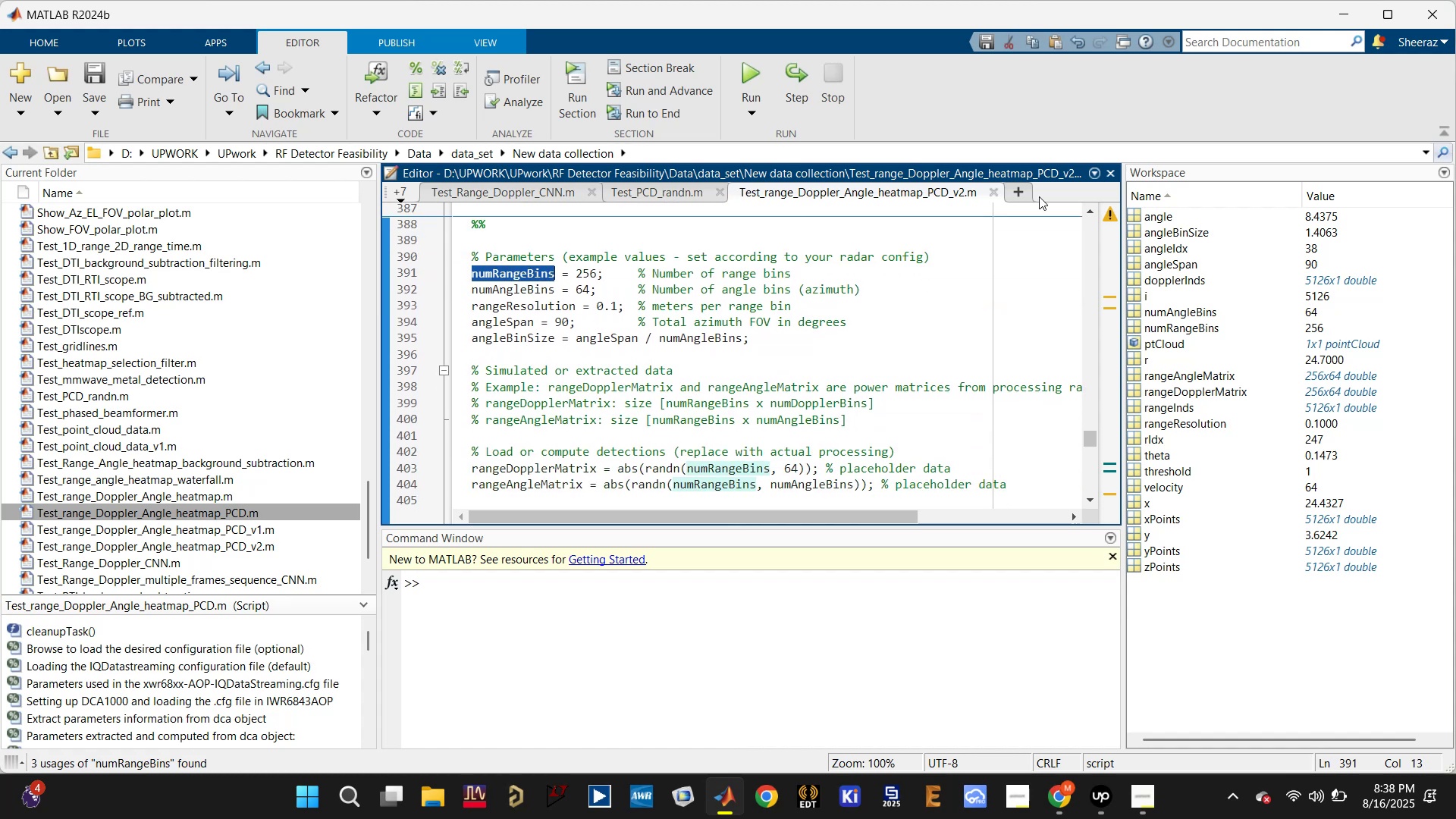 
left_click_drag(start_coordinate=[1090, 437], to_coordinate=[1076, 199])
 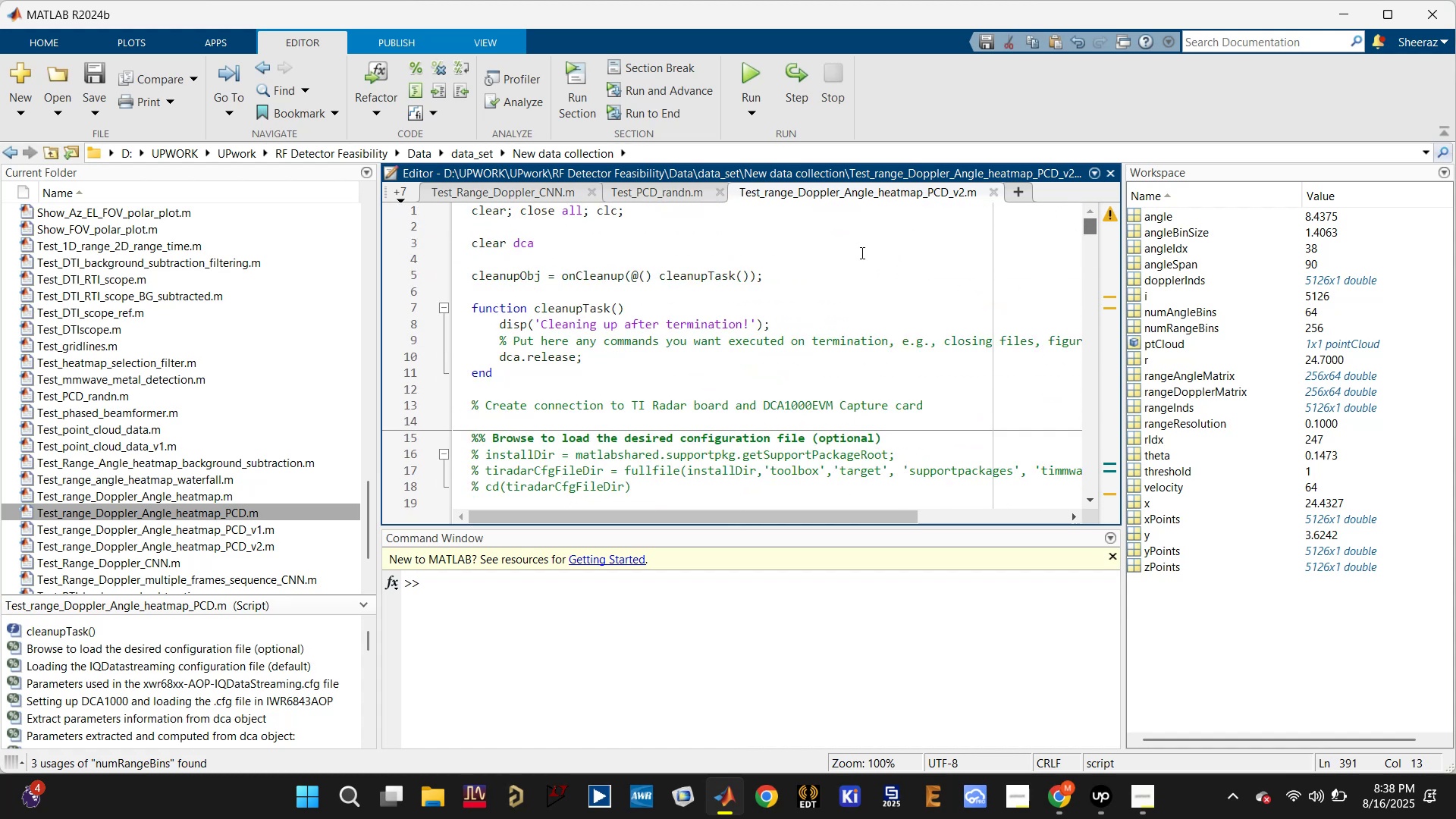 
key(Control+S)
 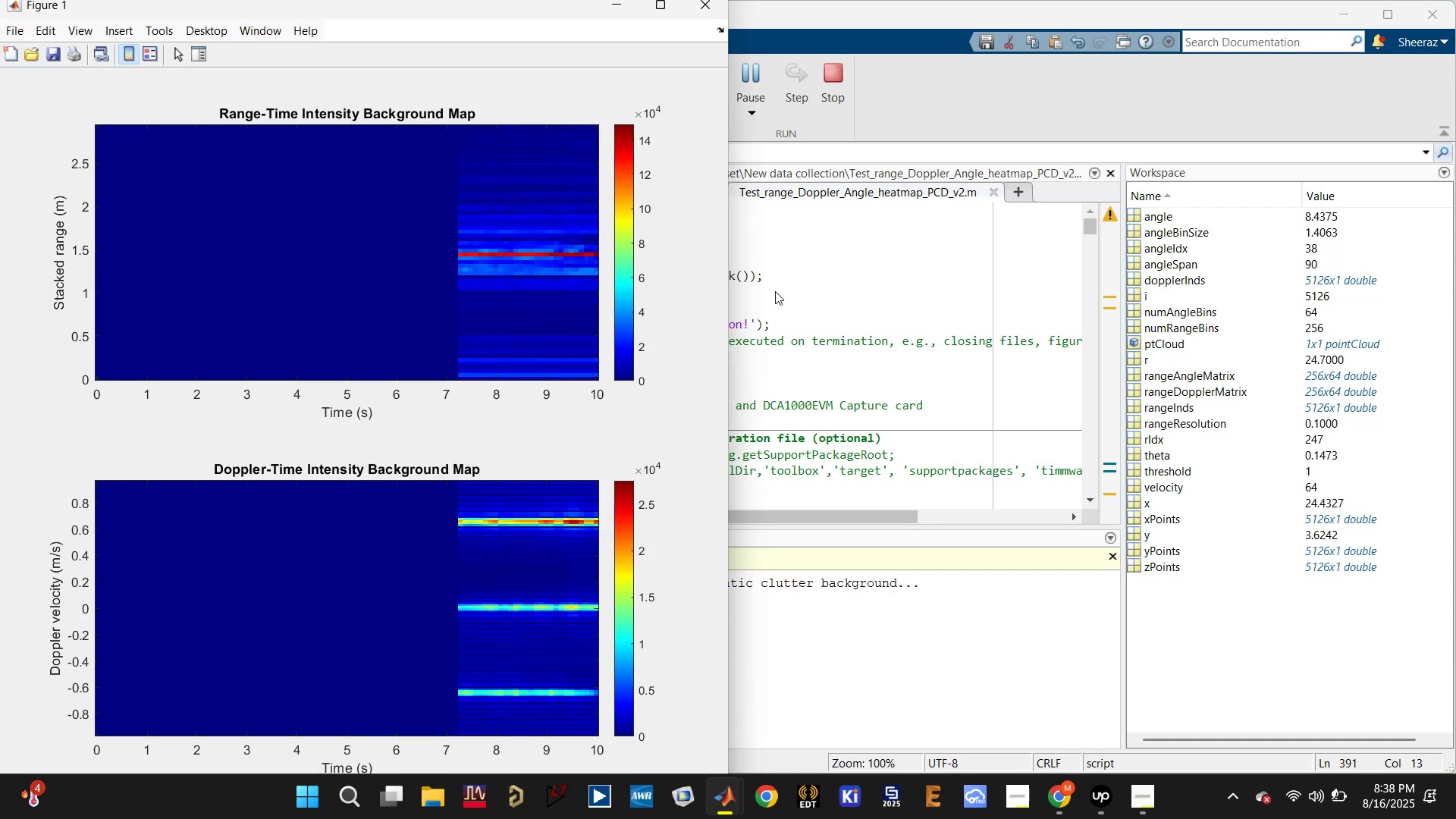 
wait(24.29)
 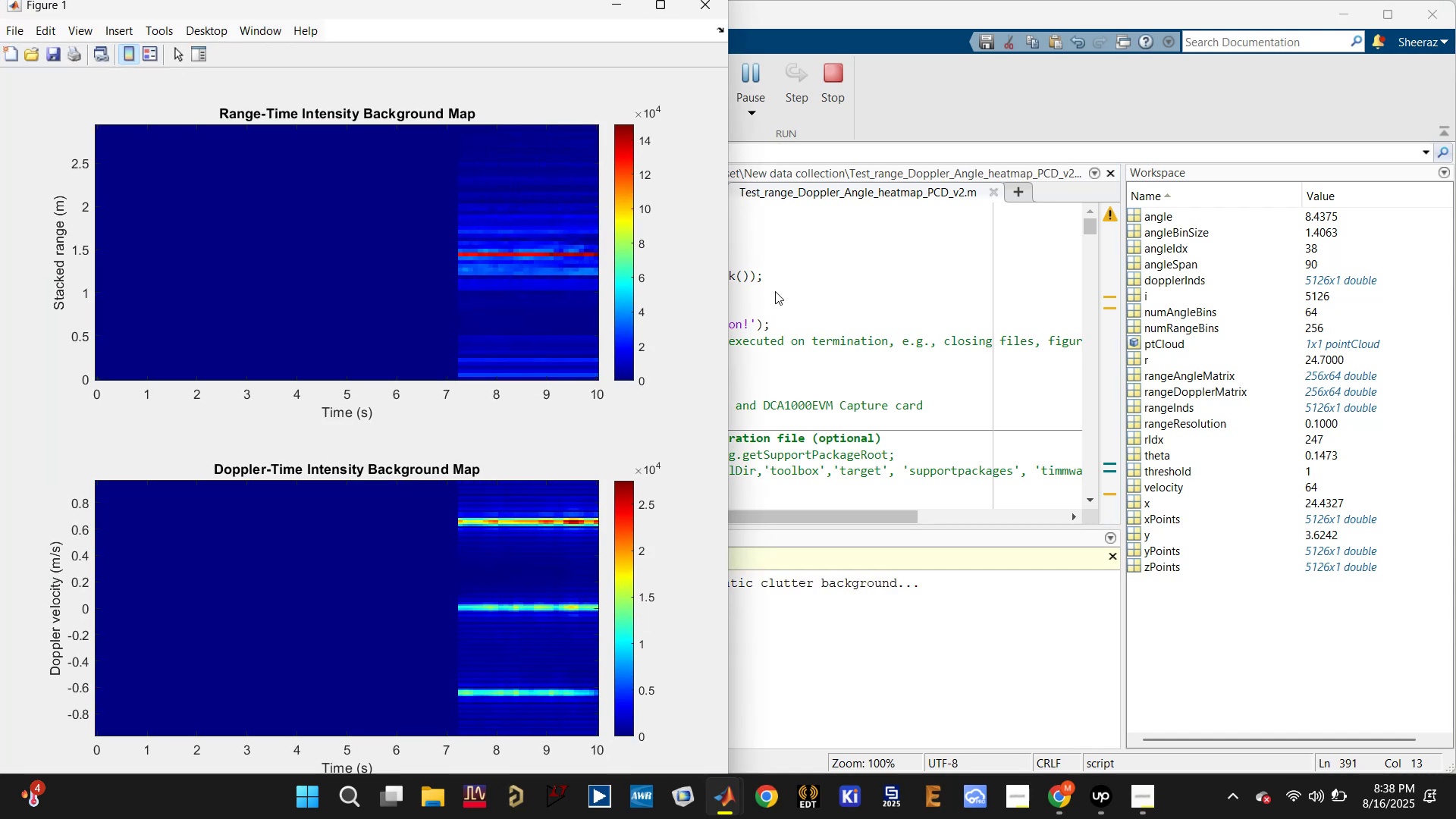 
left_click([916, 656])
 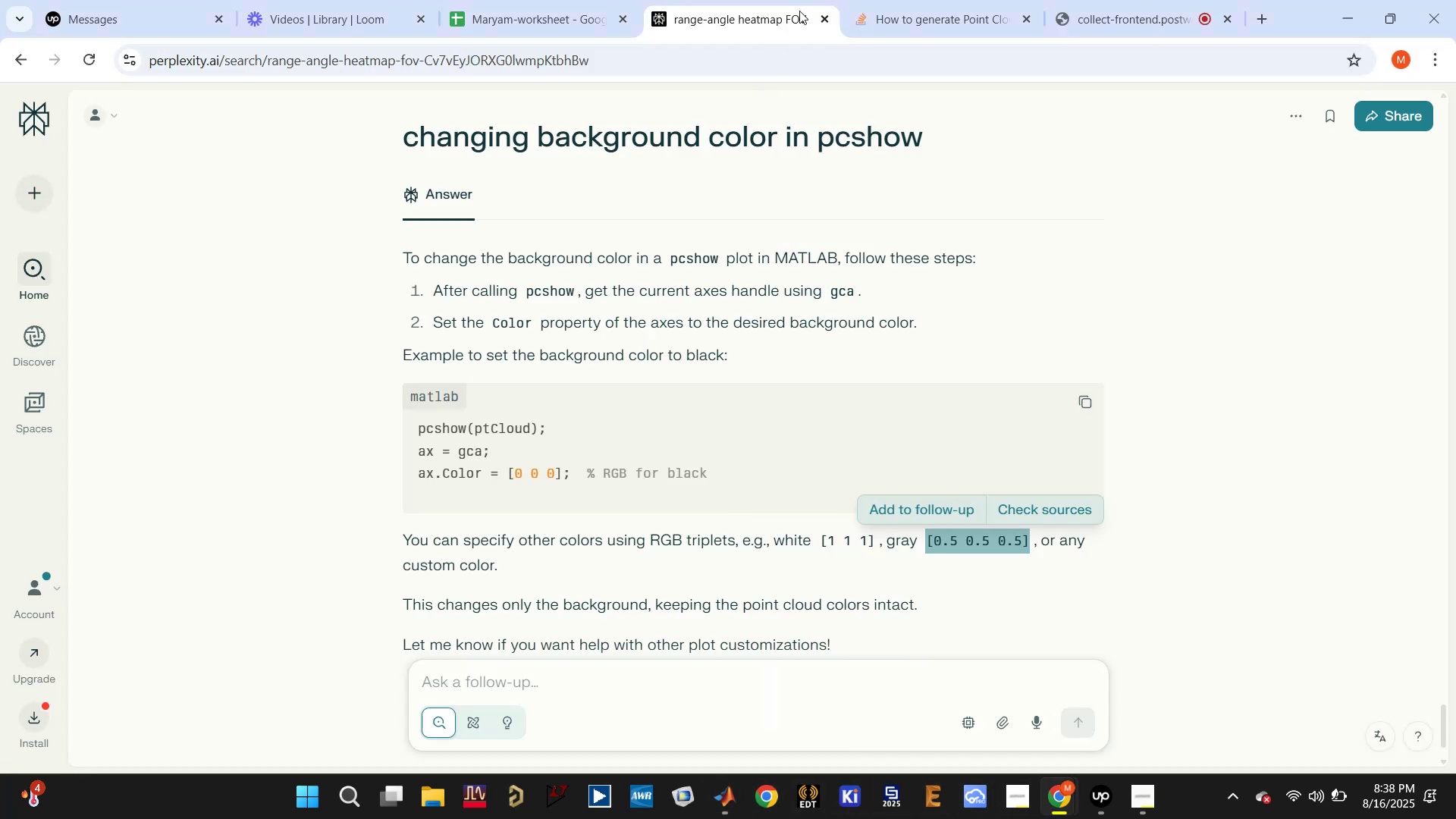 
left_click([924, 0])
 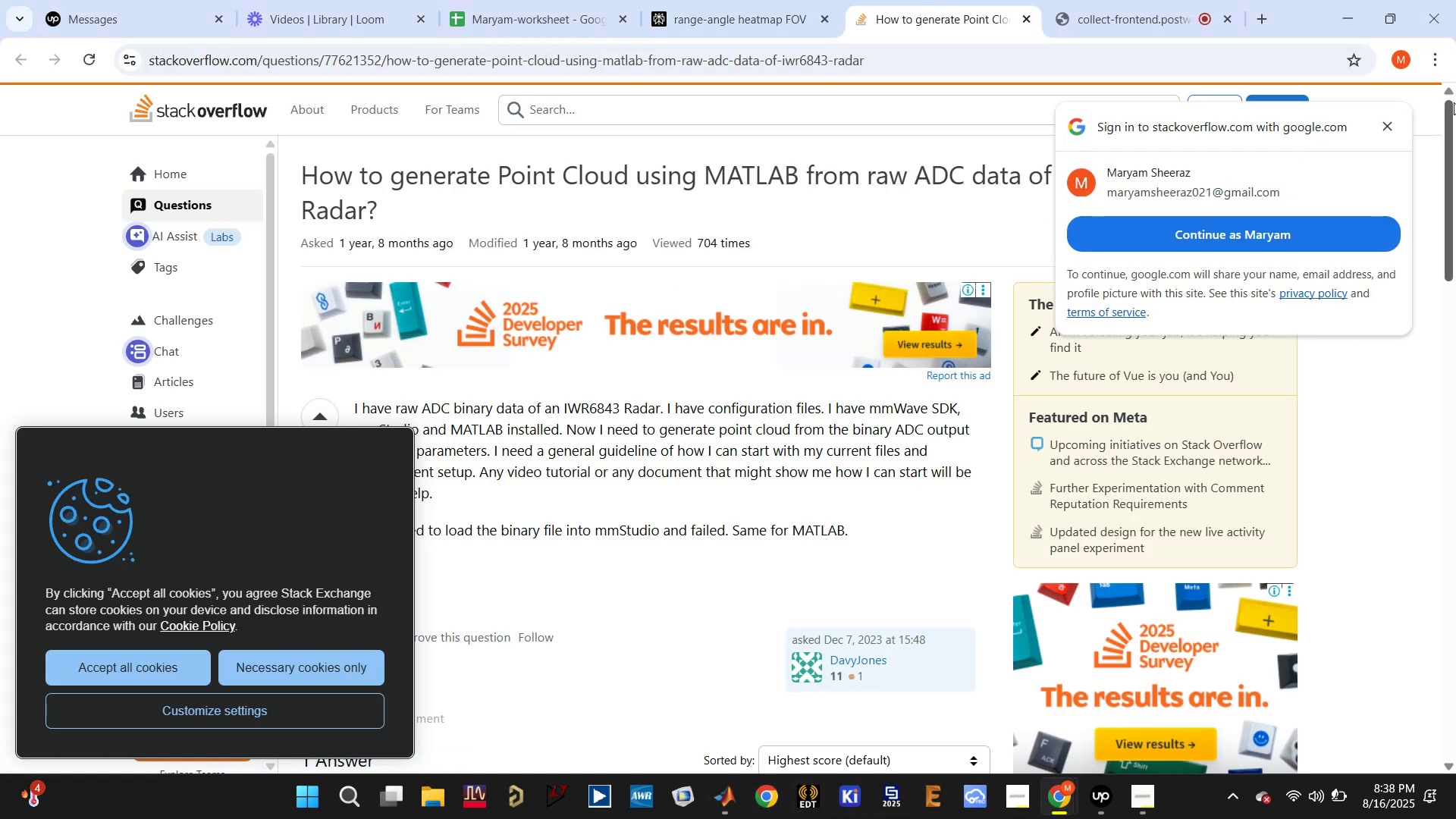 
left_click([1386, 125])
 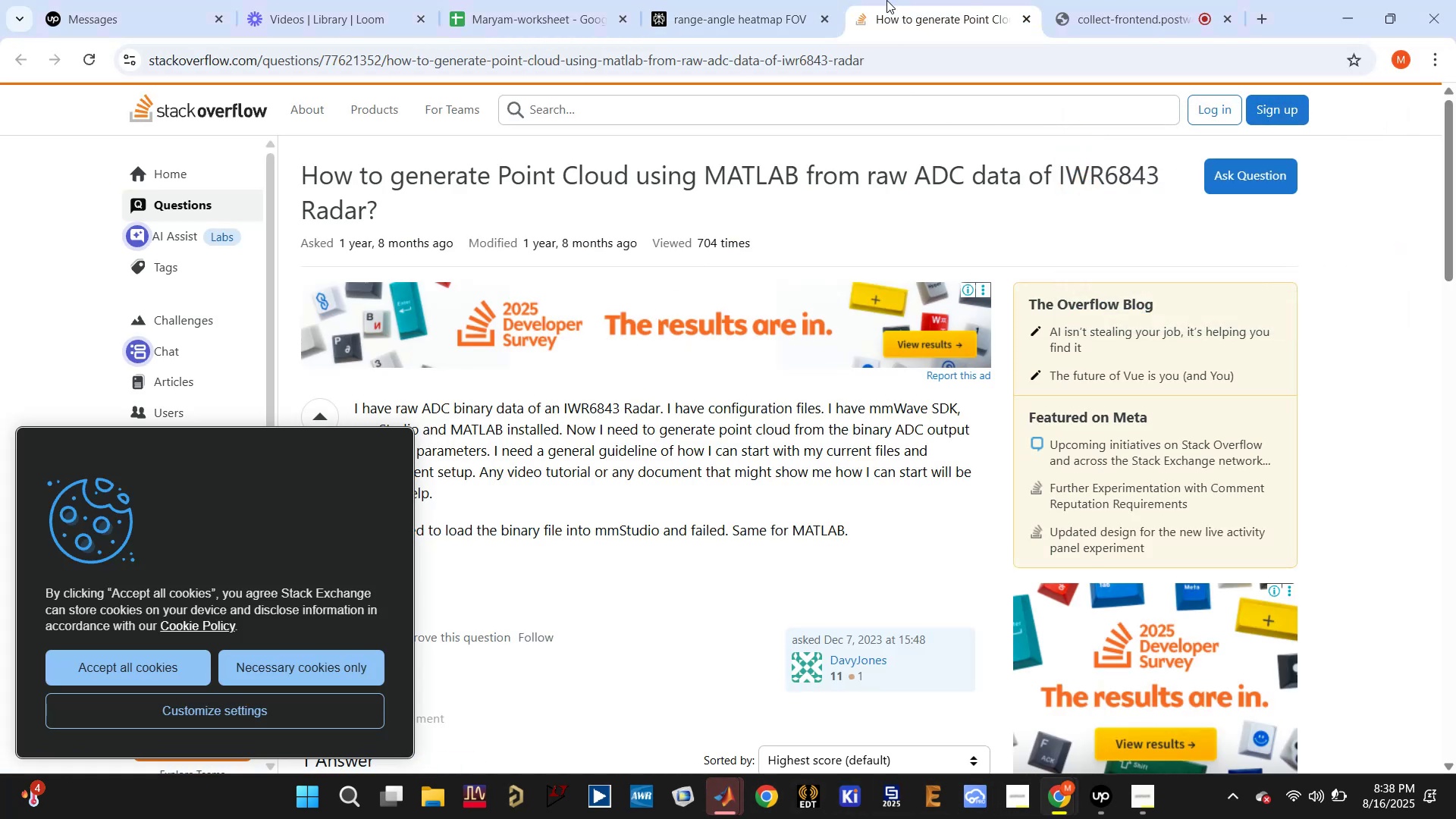 
left_click([747, 0])
 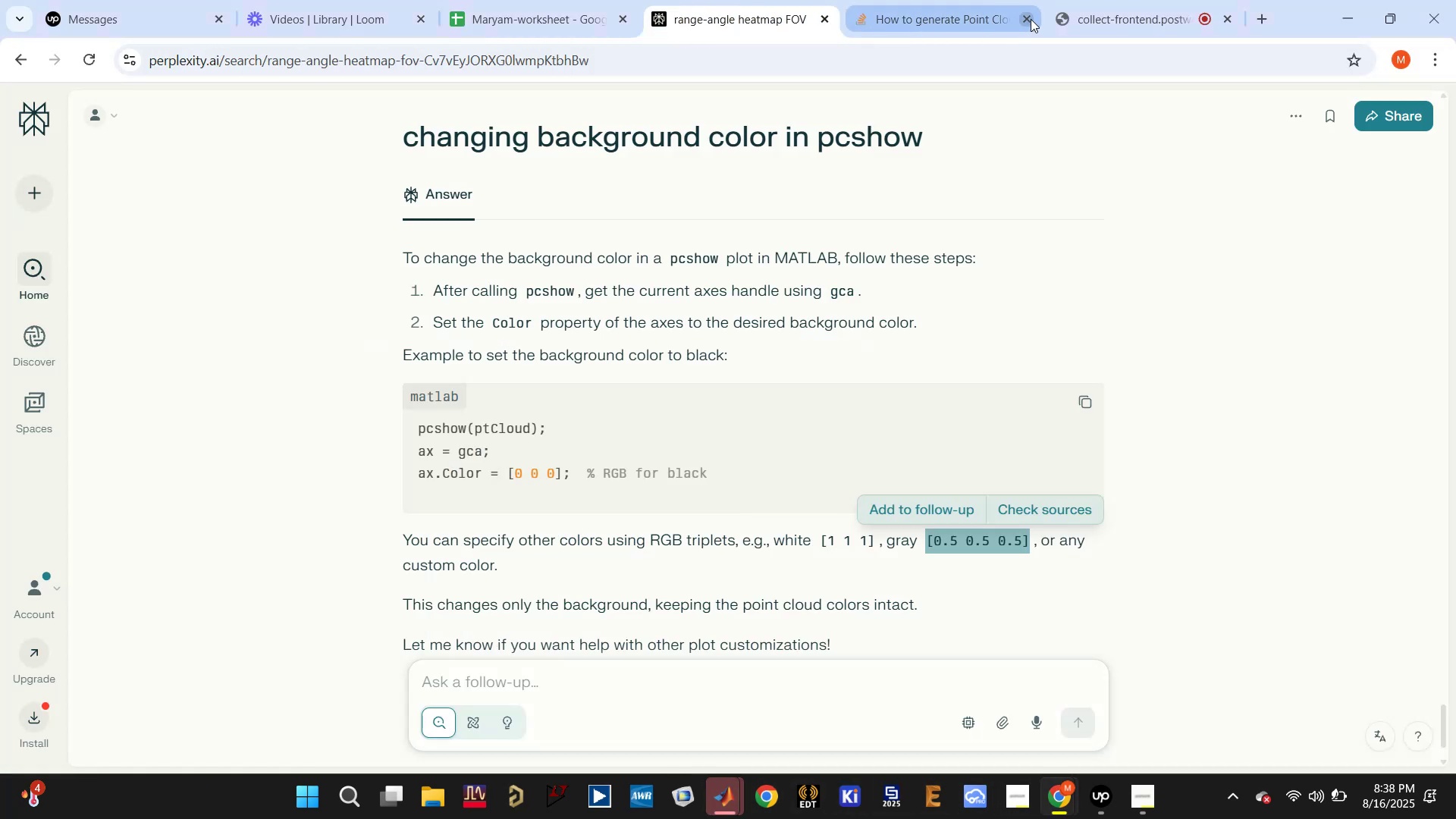 
left_click([1028, 18])
 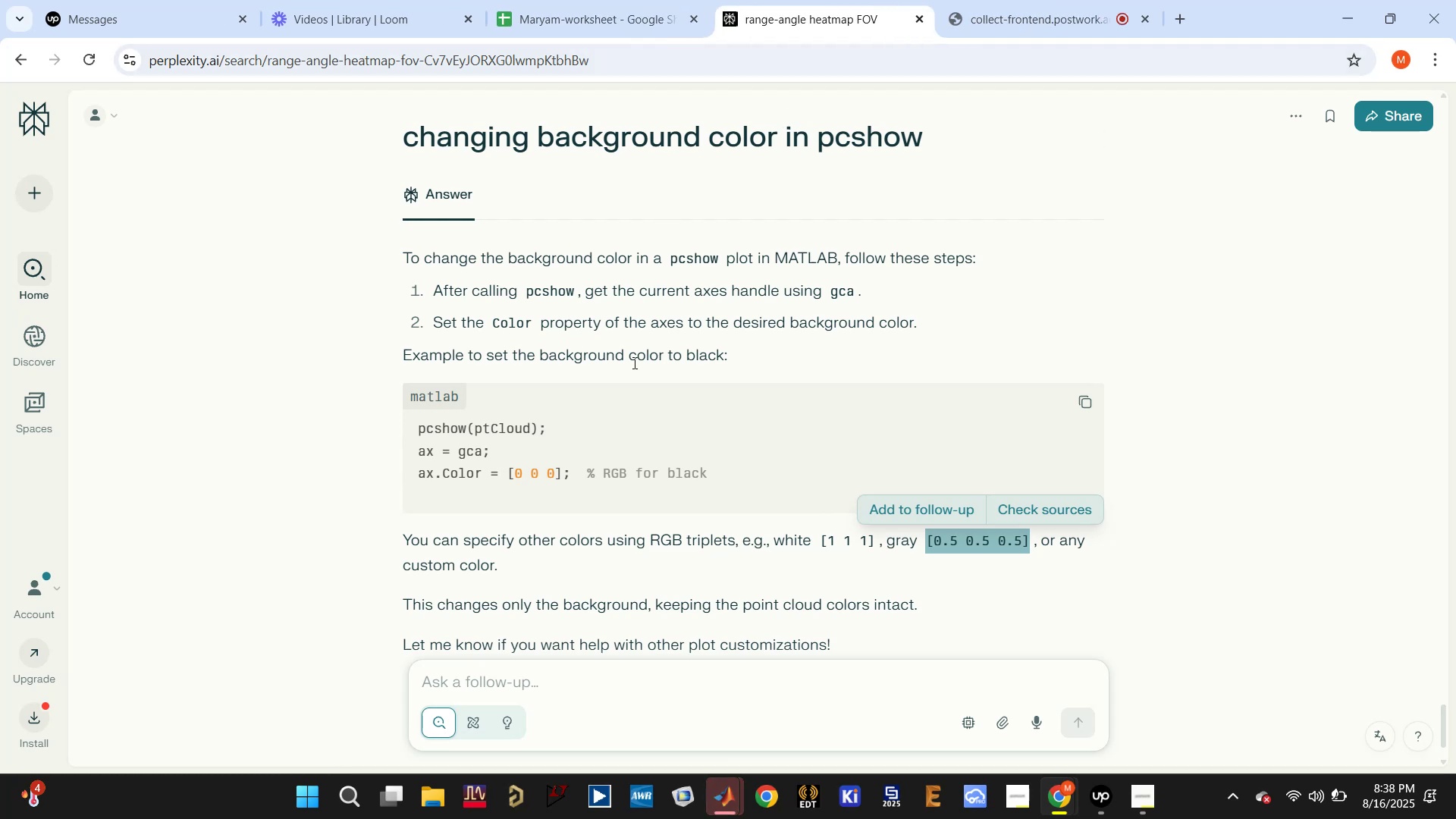 
scroll: coordinate [640, 578], scroll_direction: down, amount: 2.0
 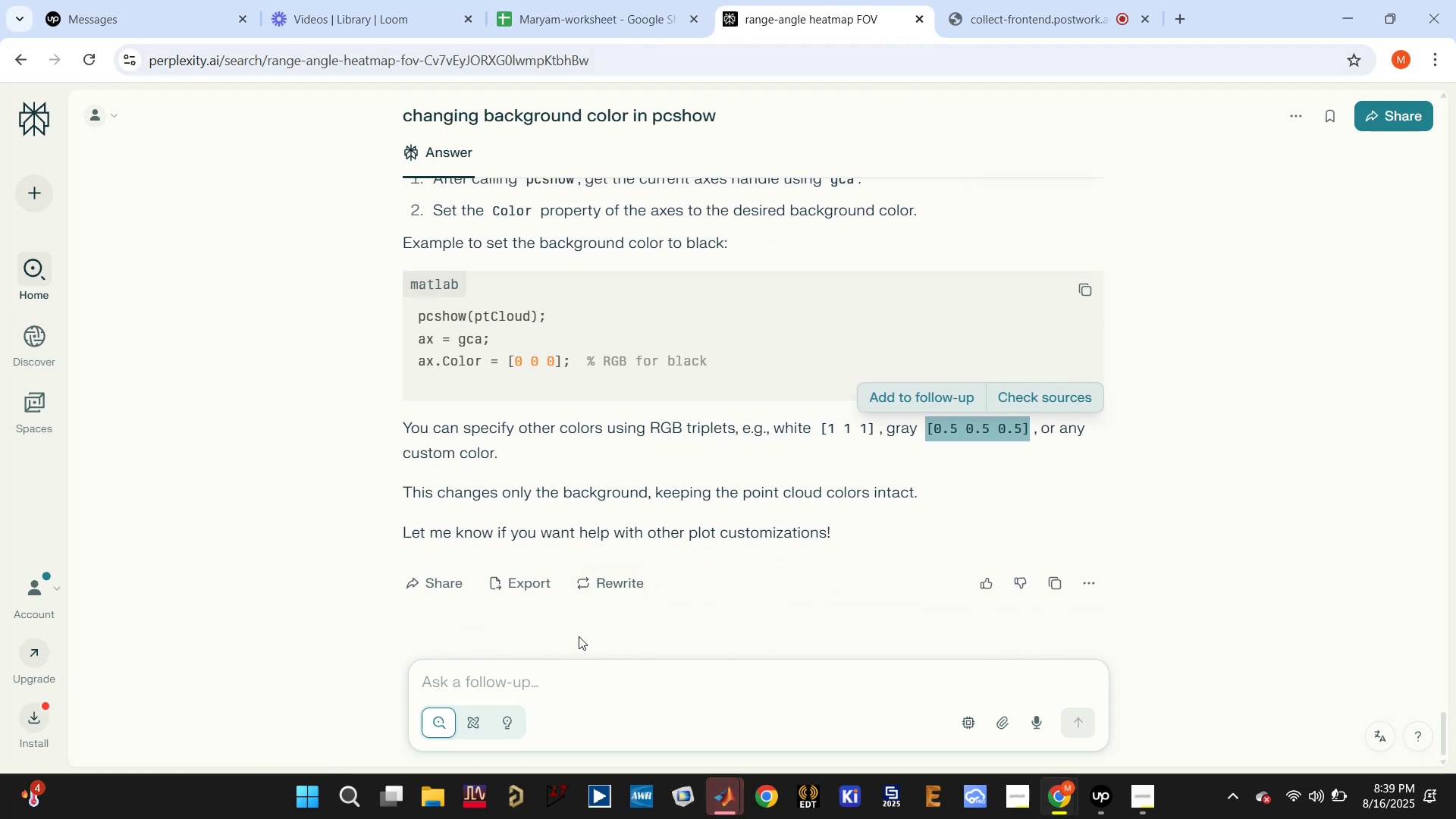 
scroll: coordinate [587, 628], scroll_direction: up, amount: 1.0
 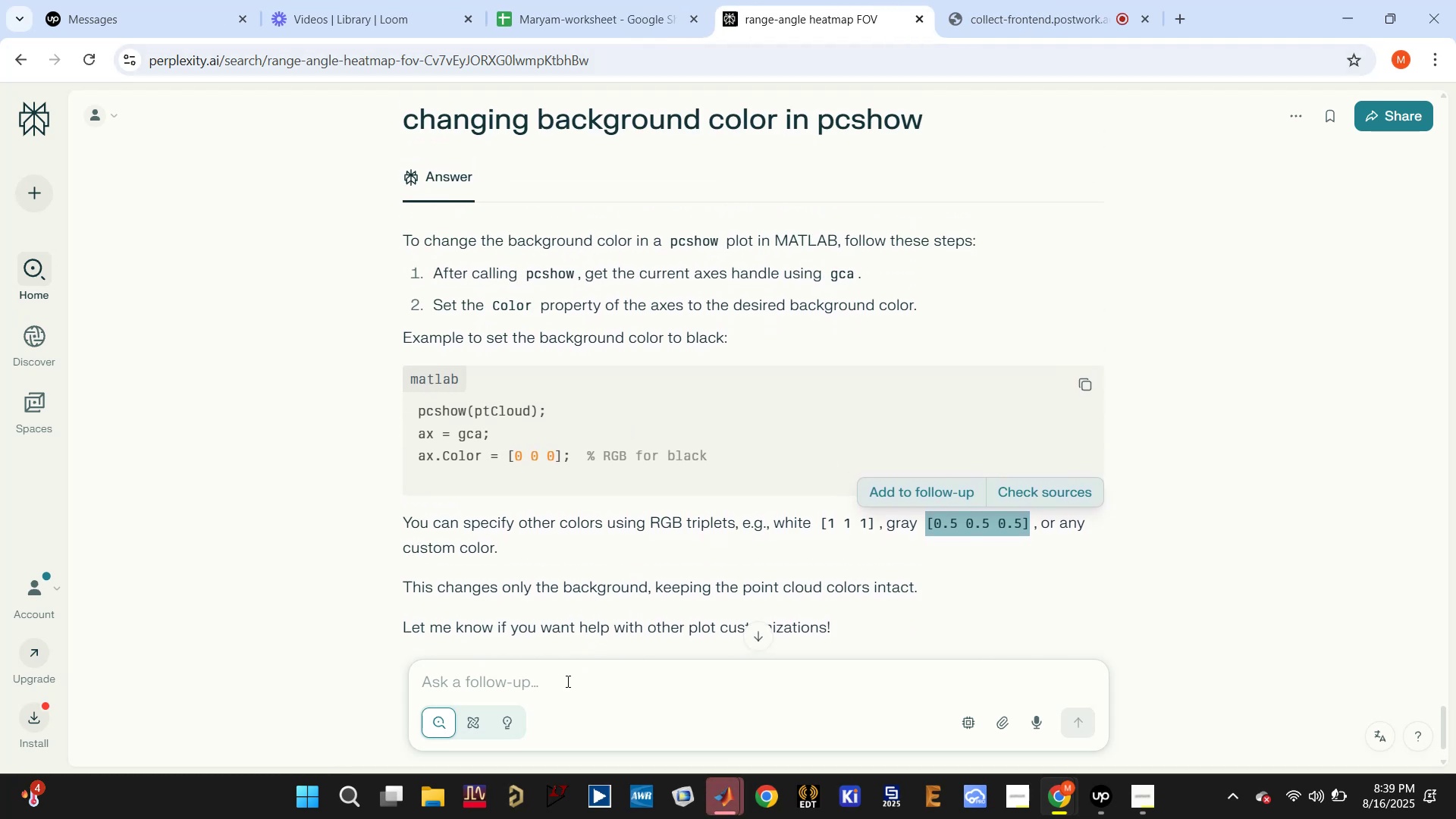 
left_click([566, 676])
 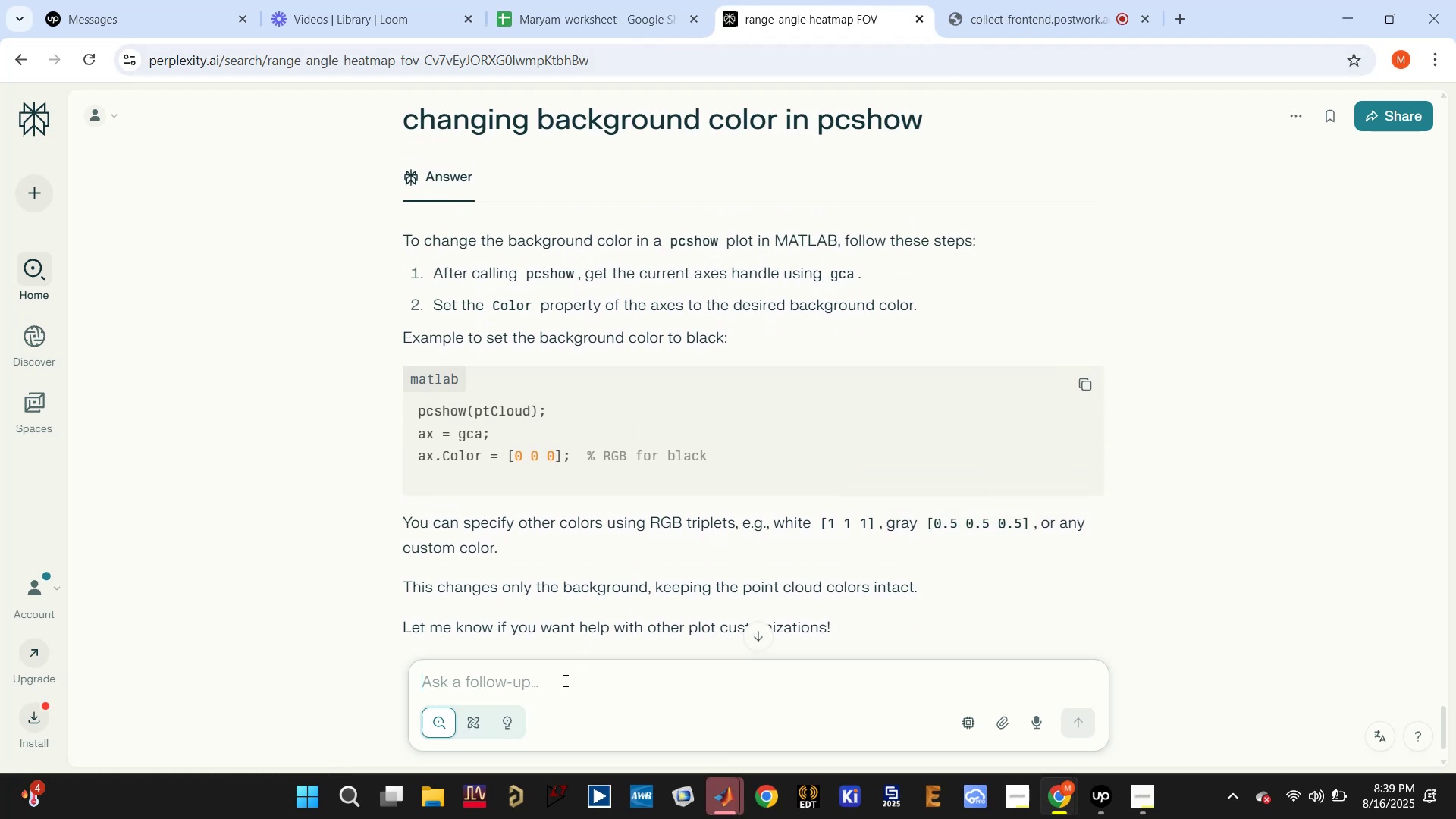 
type(inpor)
key(Backspace)
key(Backspace)
key(Backspace)
key(Backspace)
type(ncorporate range-dopper )
key(Backspace)
key(Backspace)
key(Backspace)
type(ler and range-angle data collected from dca() in matlab to )
 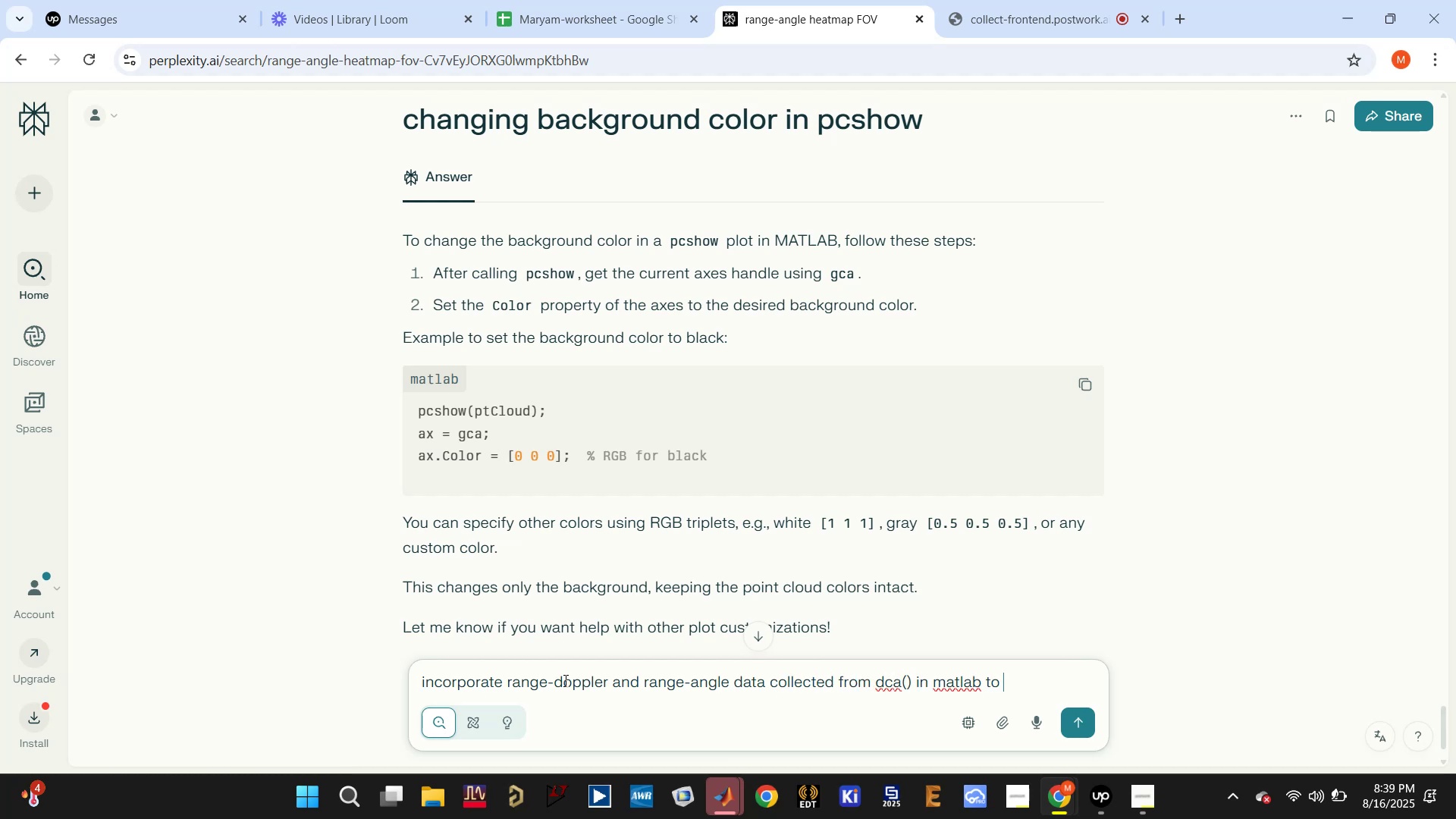 
wait(6.15)
 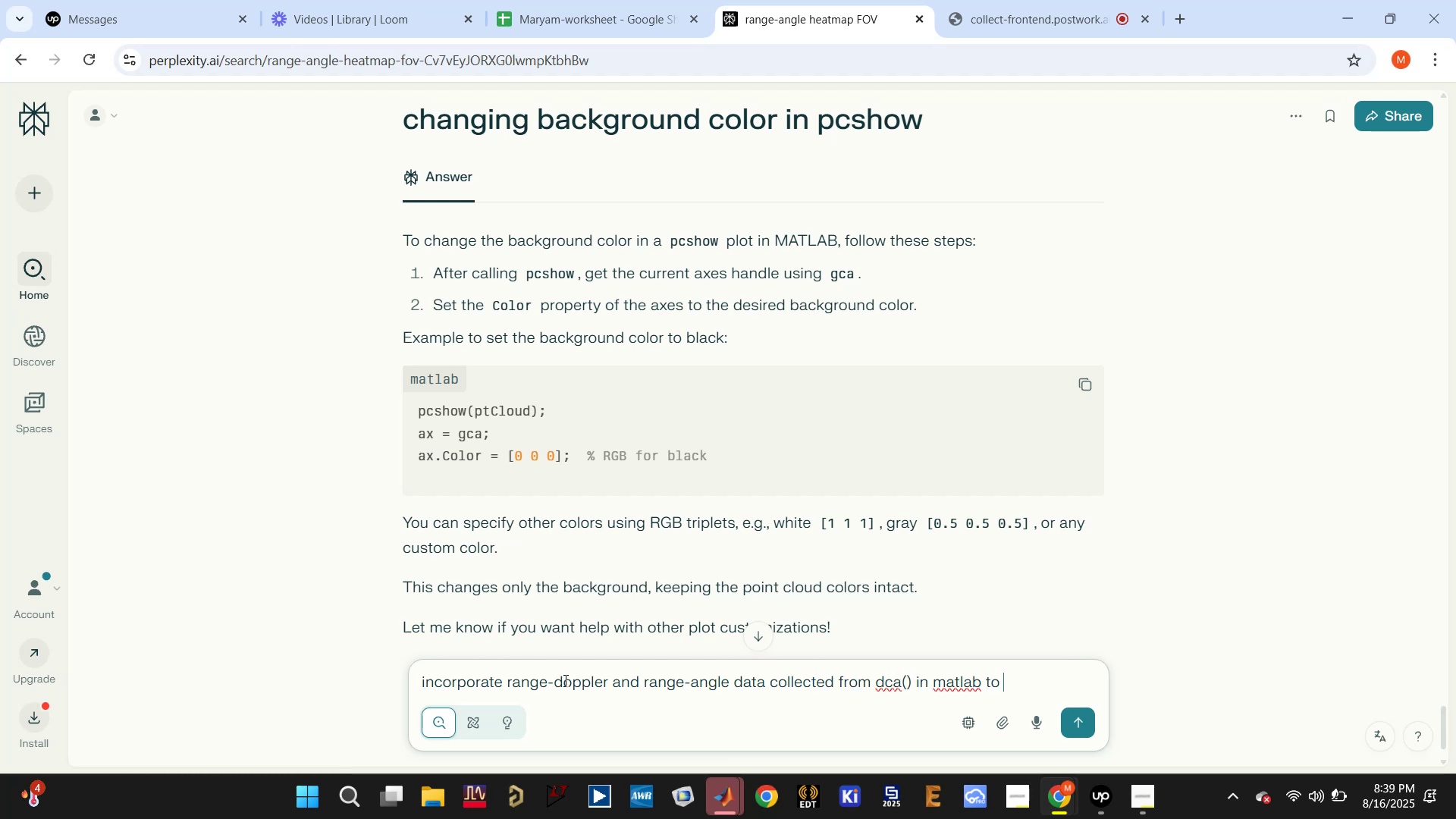 
type(modify thi )
key(Backspace)
type(s code for PCD)
 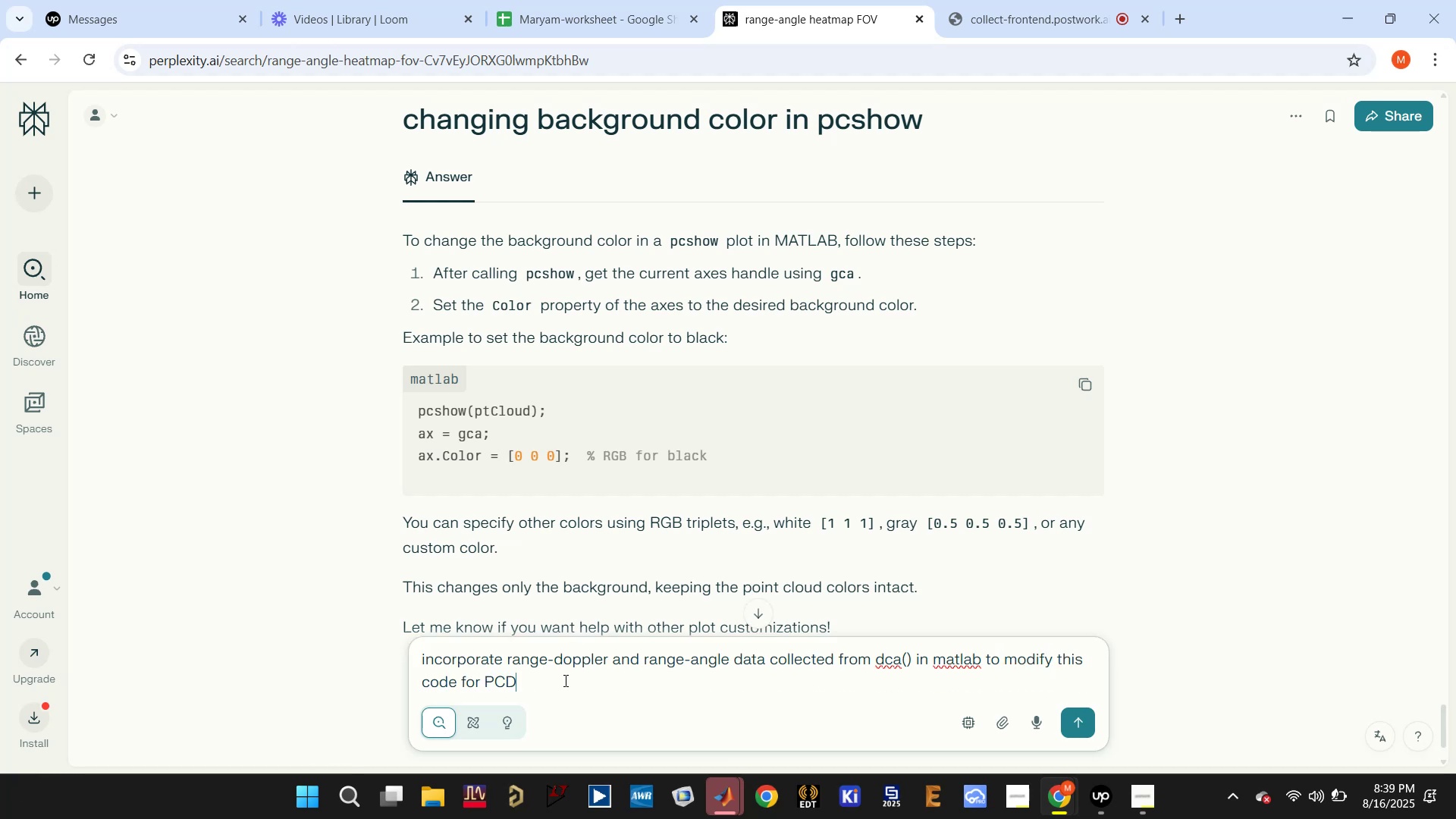 
 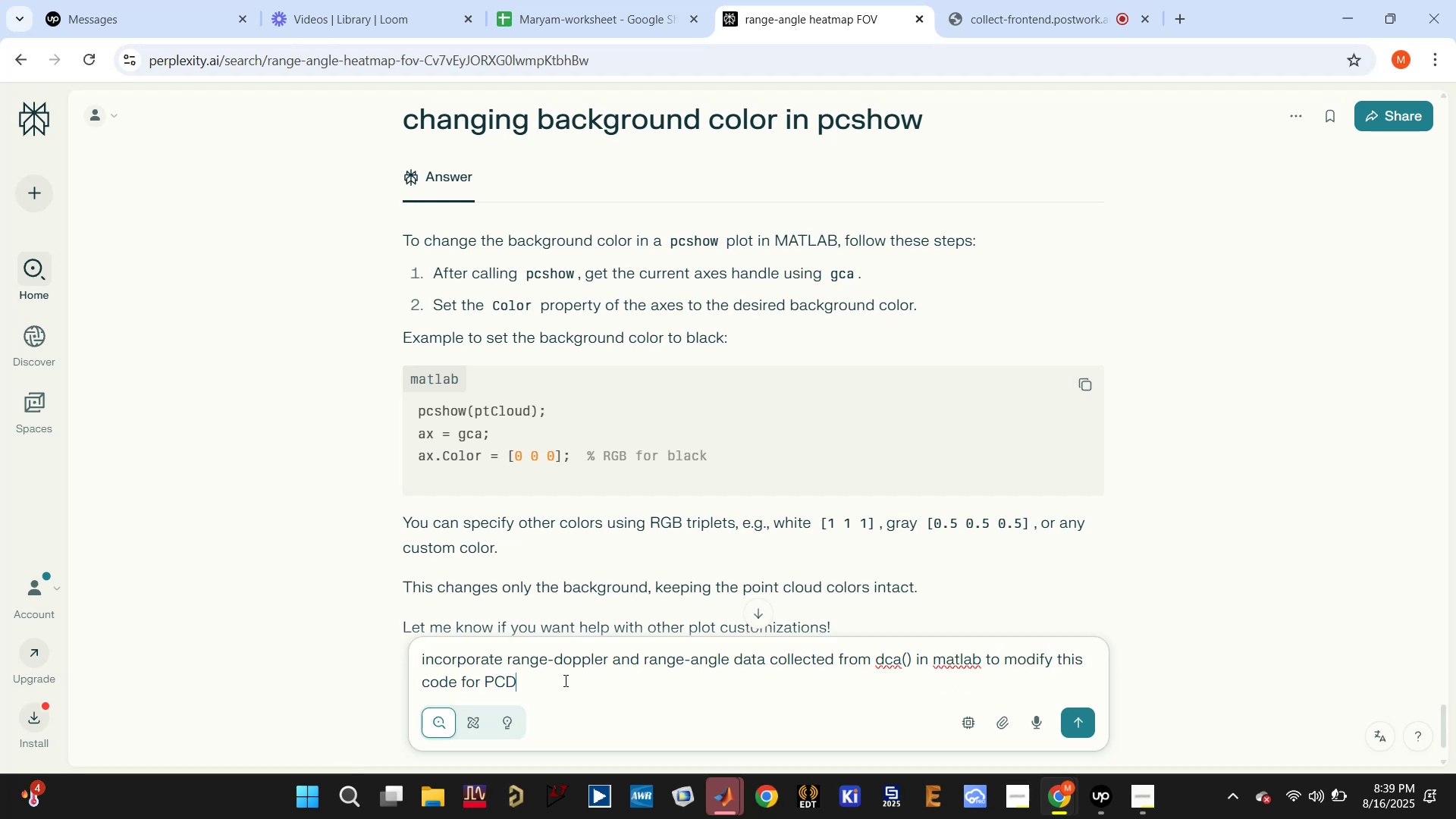 
key(Enter)
 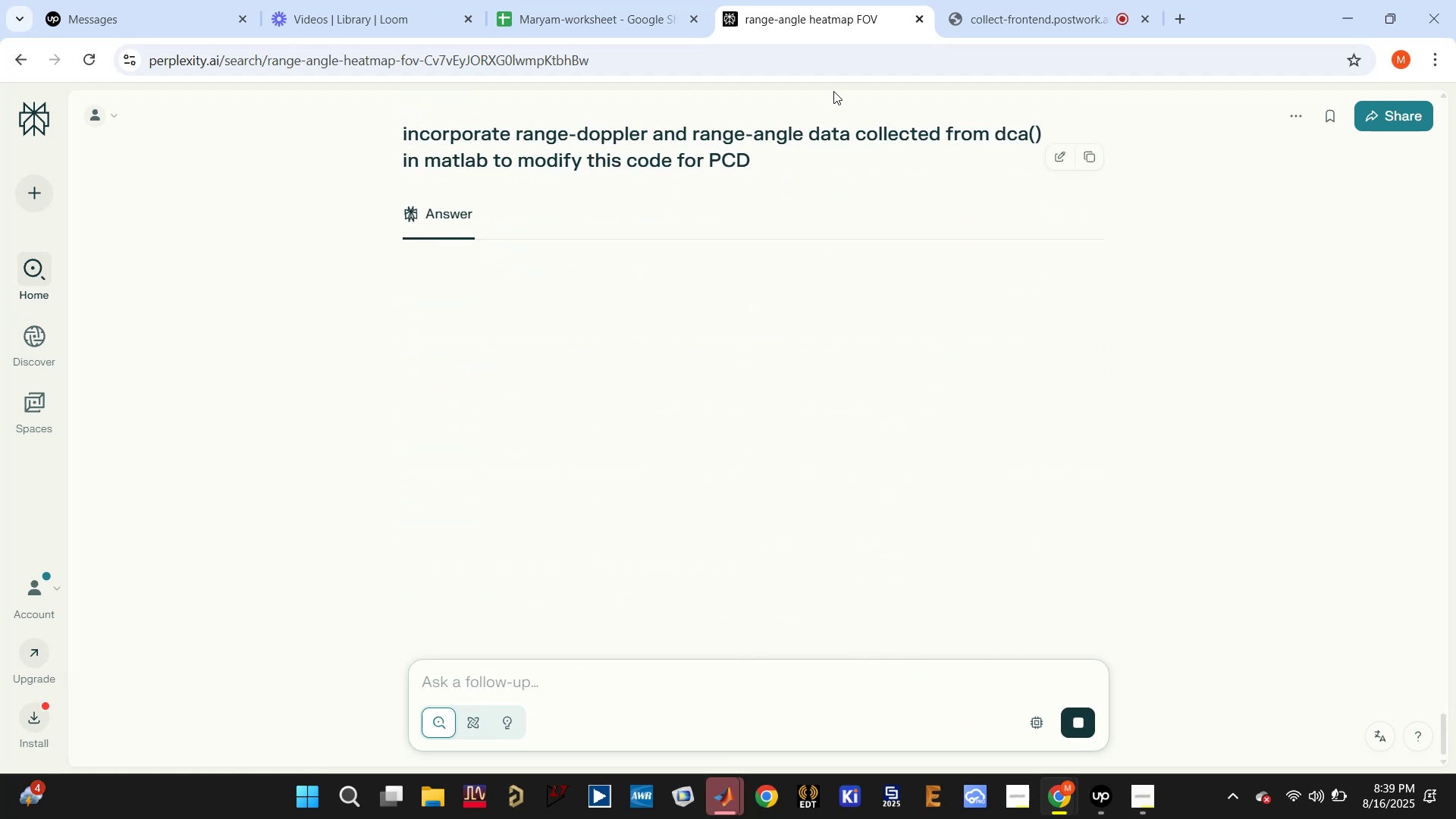 
left_click([999, 23])
 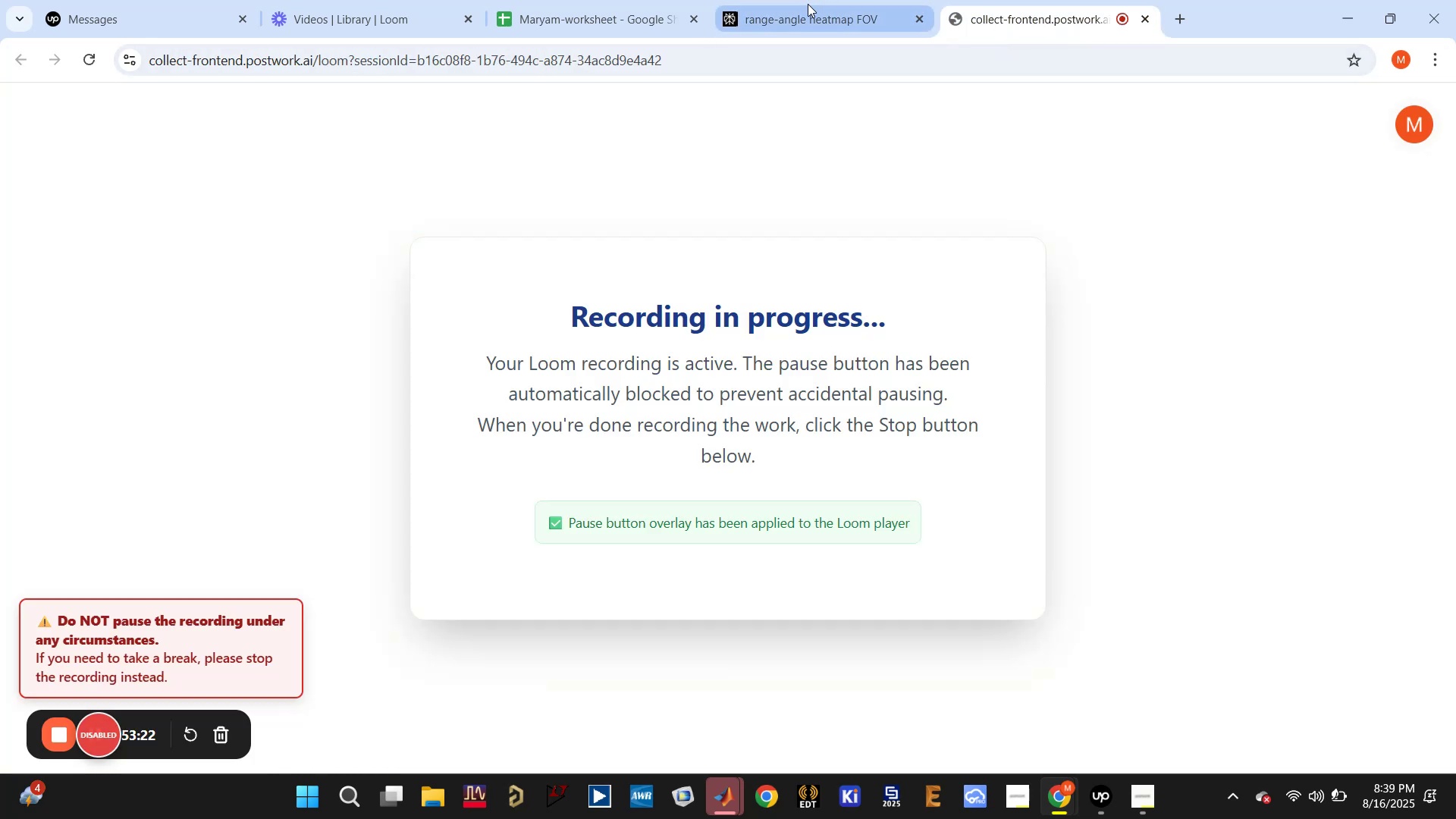 
left_click([808, 4])
 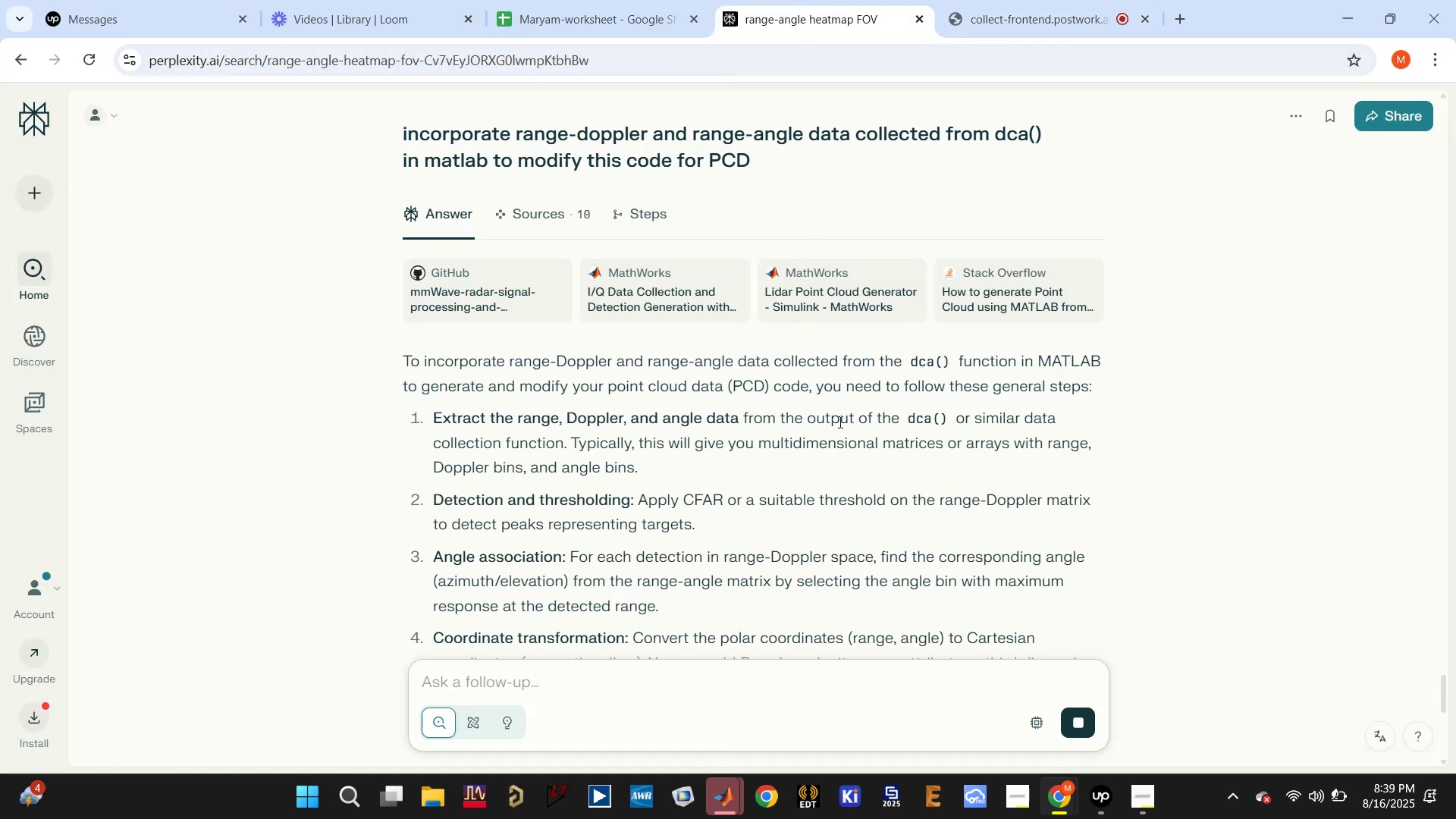 
wait(7.13)
 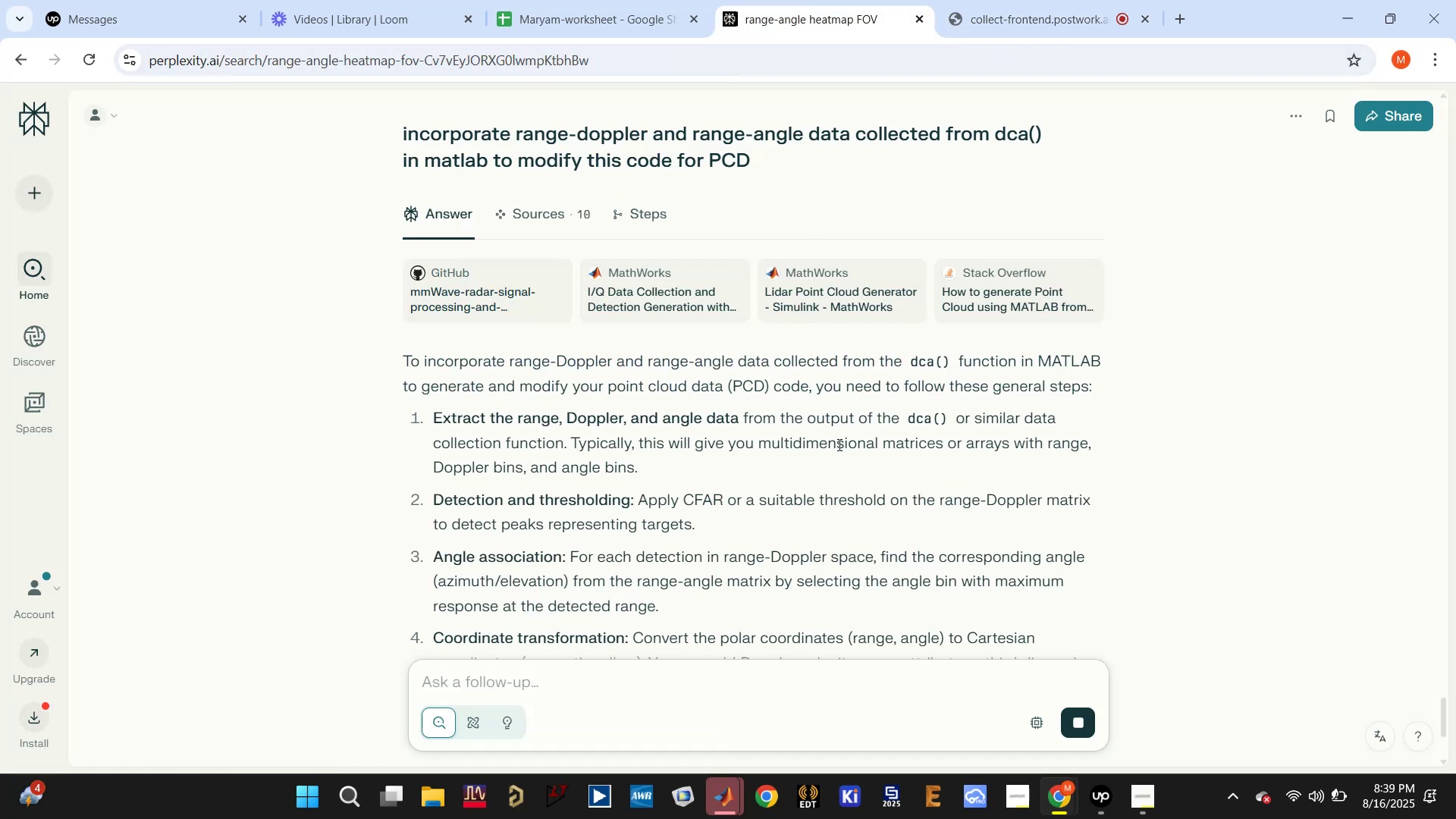 
scroll: coordinate [676, 398], scroll_direction: down, amount: 7.0
 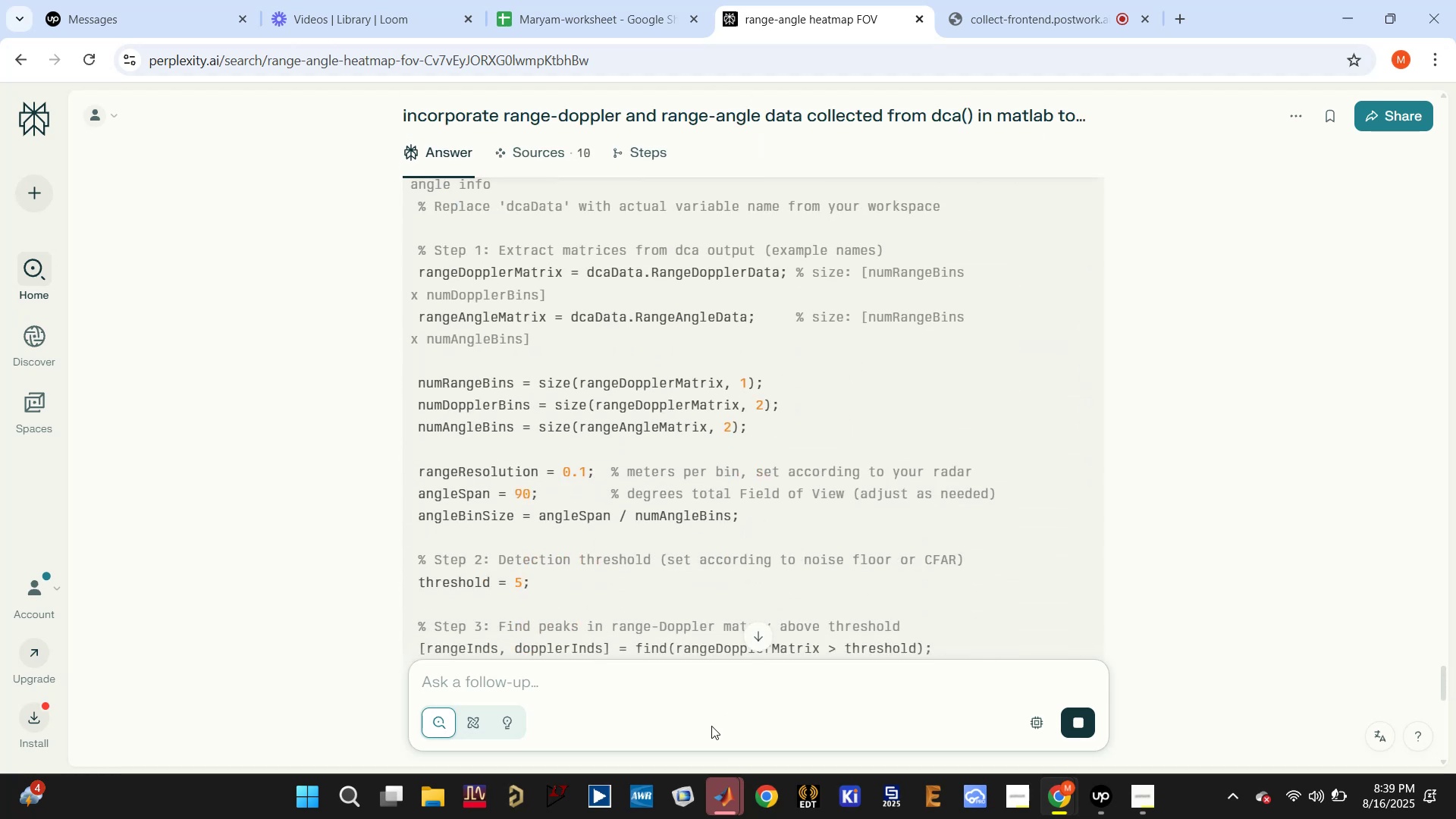 
left_click([719, 798])
 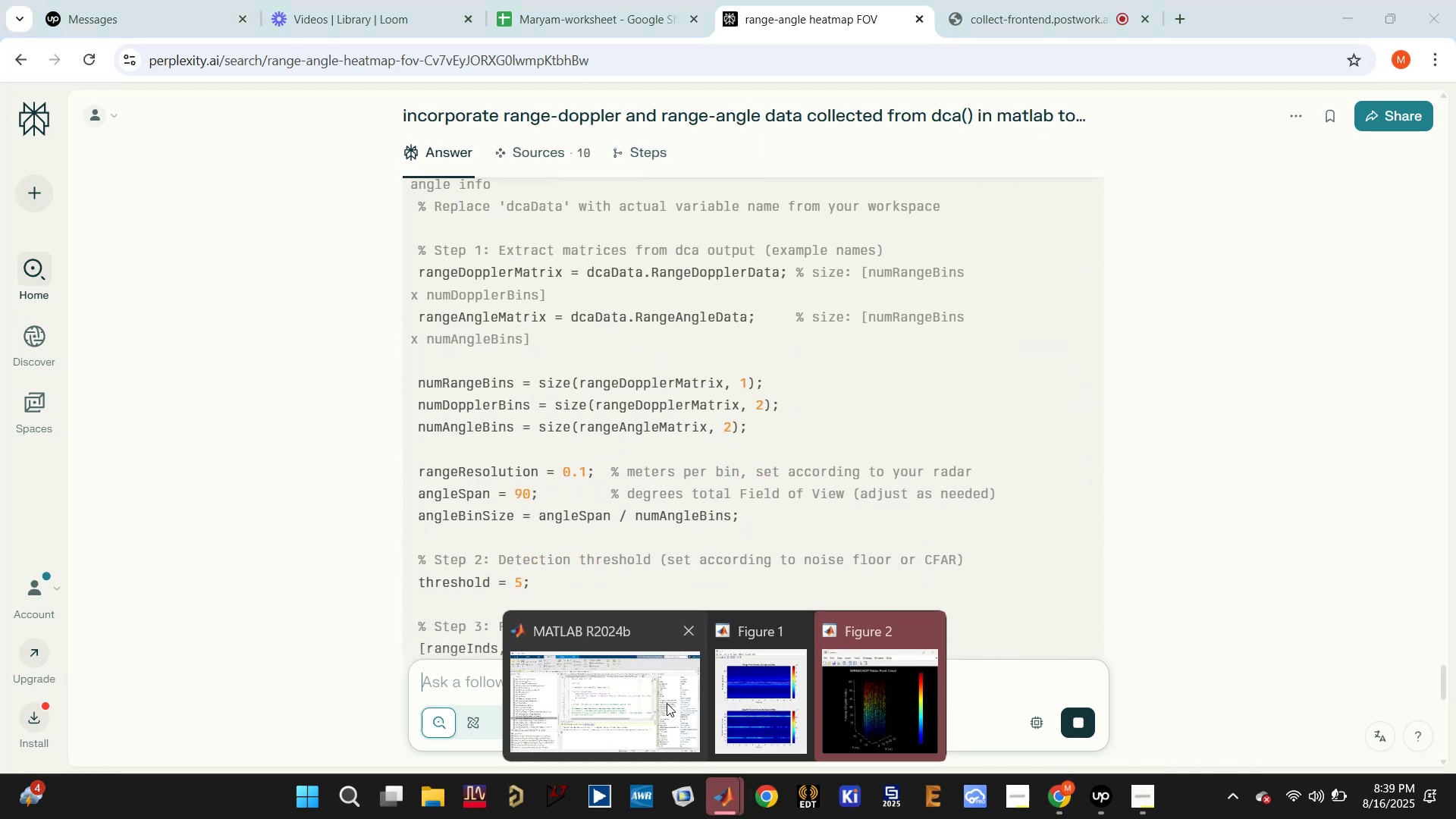 
left_click([644, 693])
 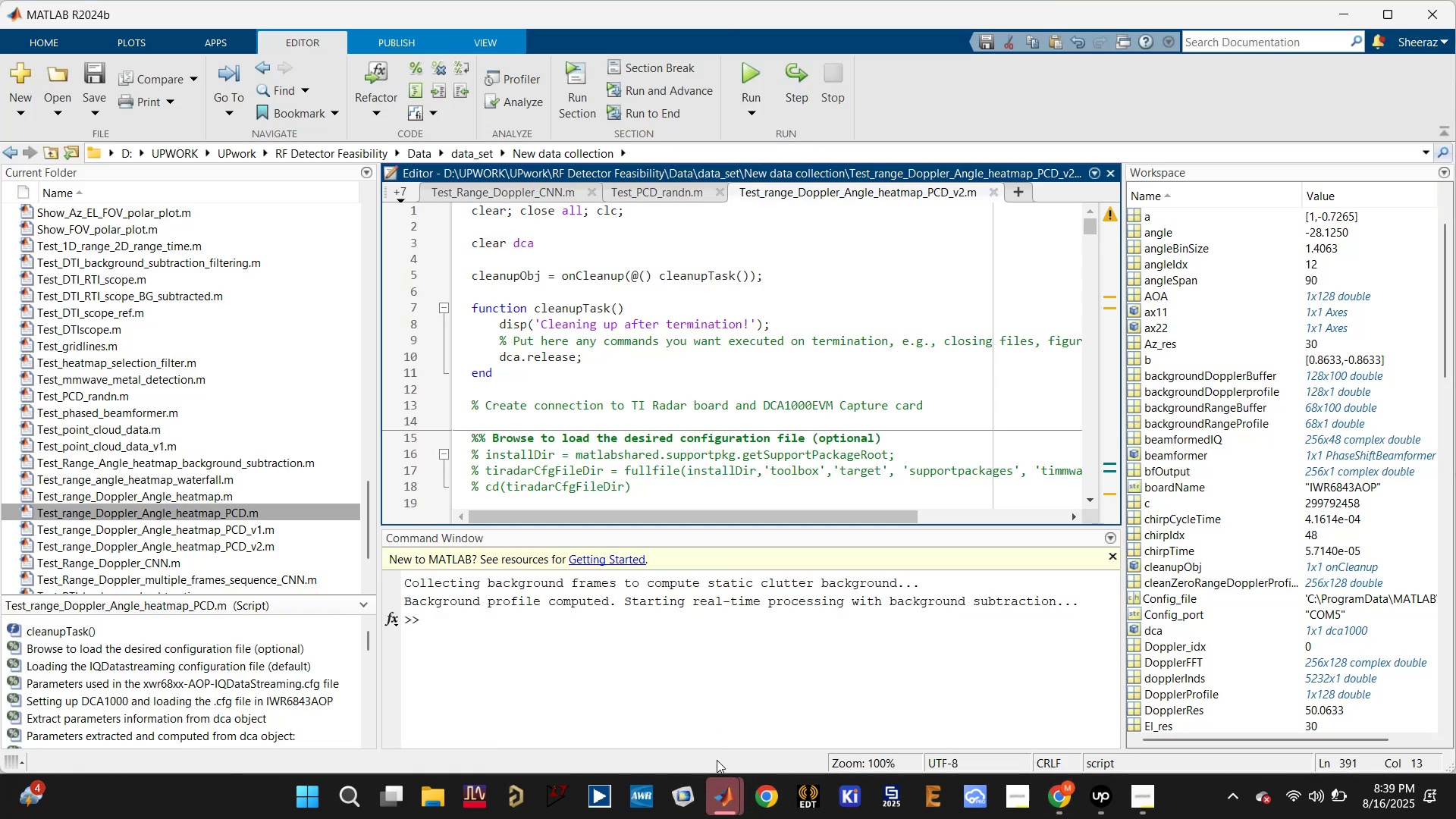 
left_click([723, 793])
 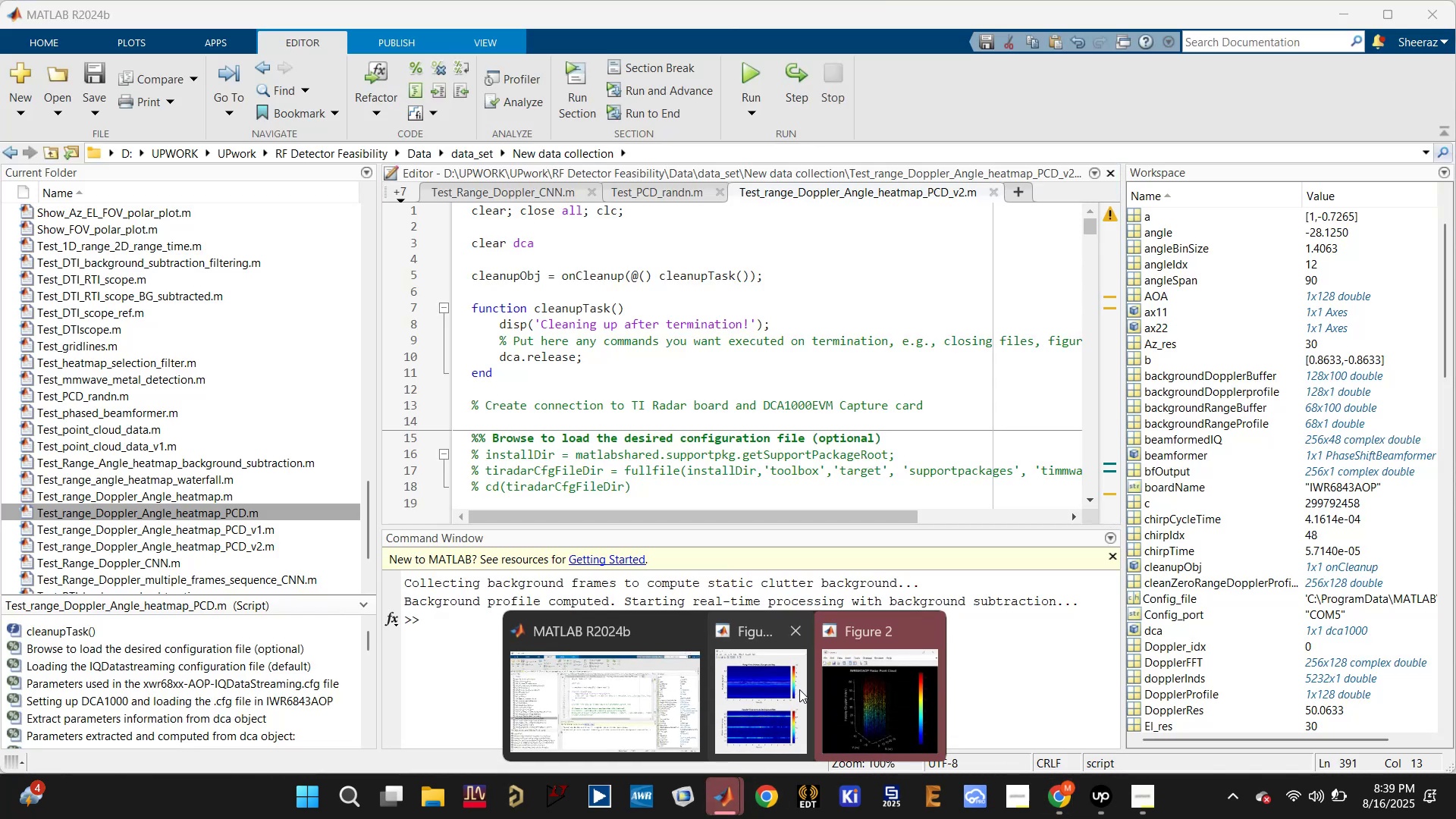 
left_click([848, 696])
 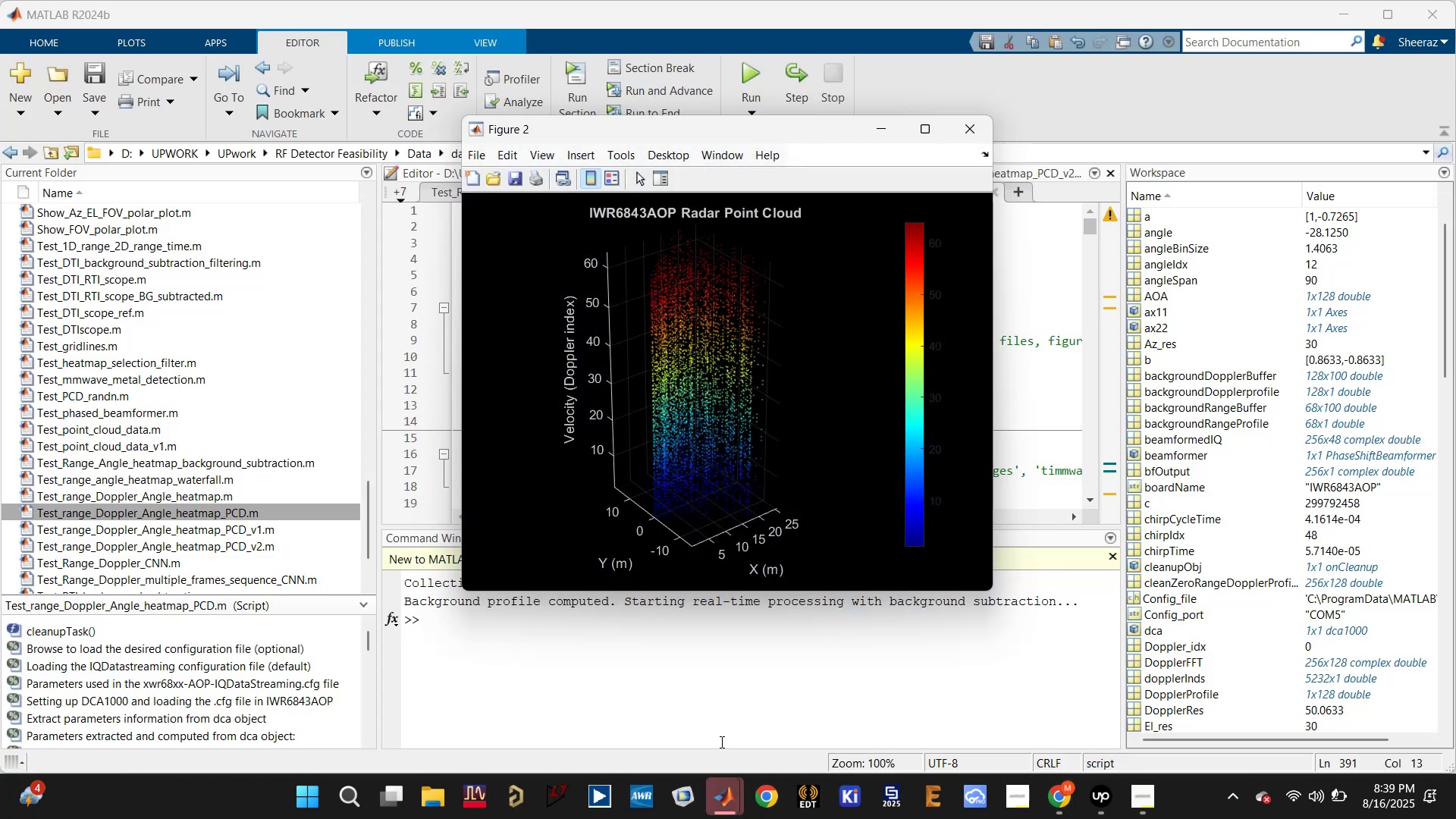 
left_click([720, 713])
 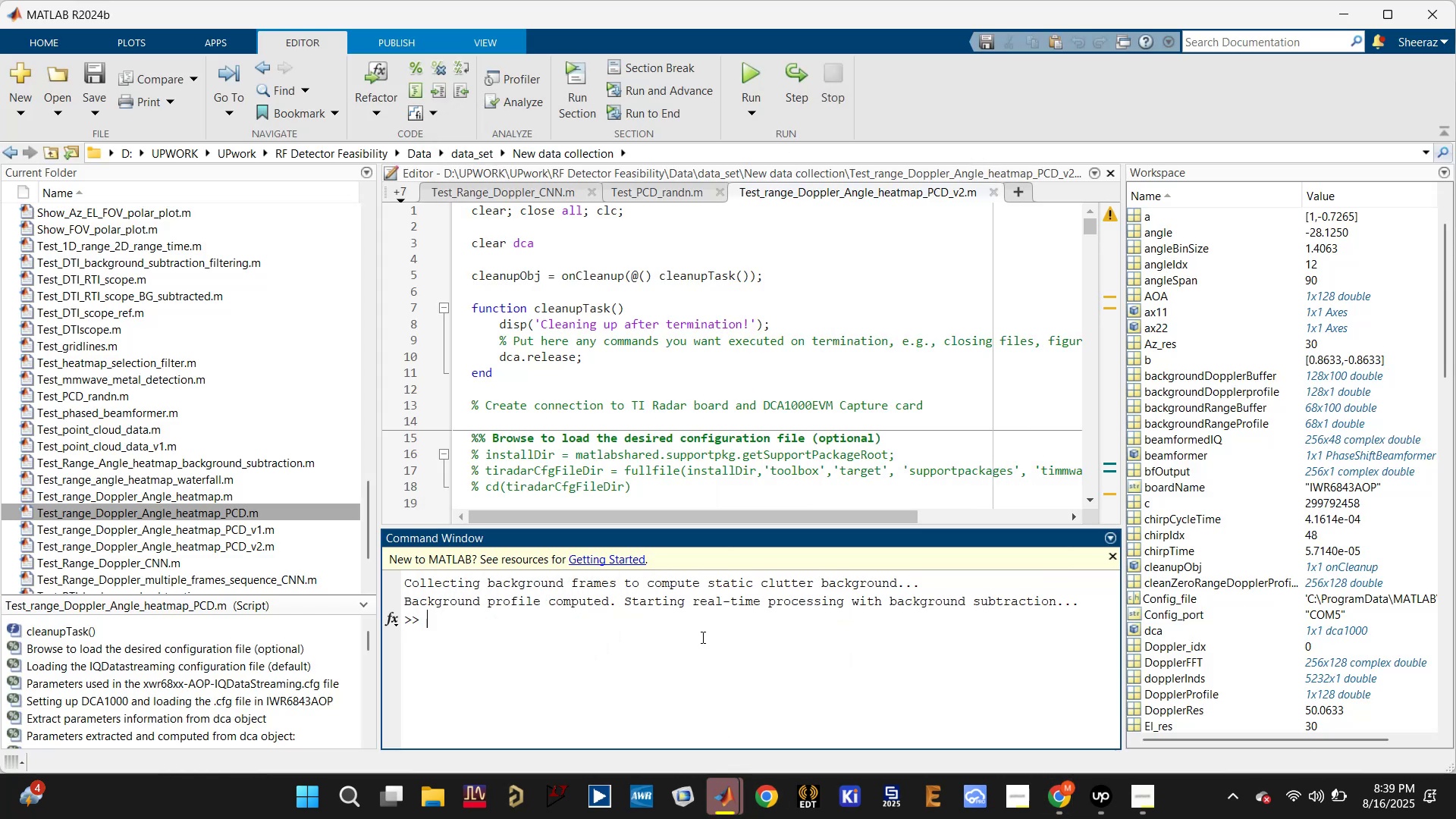 
scroll: coordinate [652, 518], scroll_direction: up, amount: 2.0
 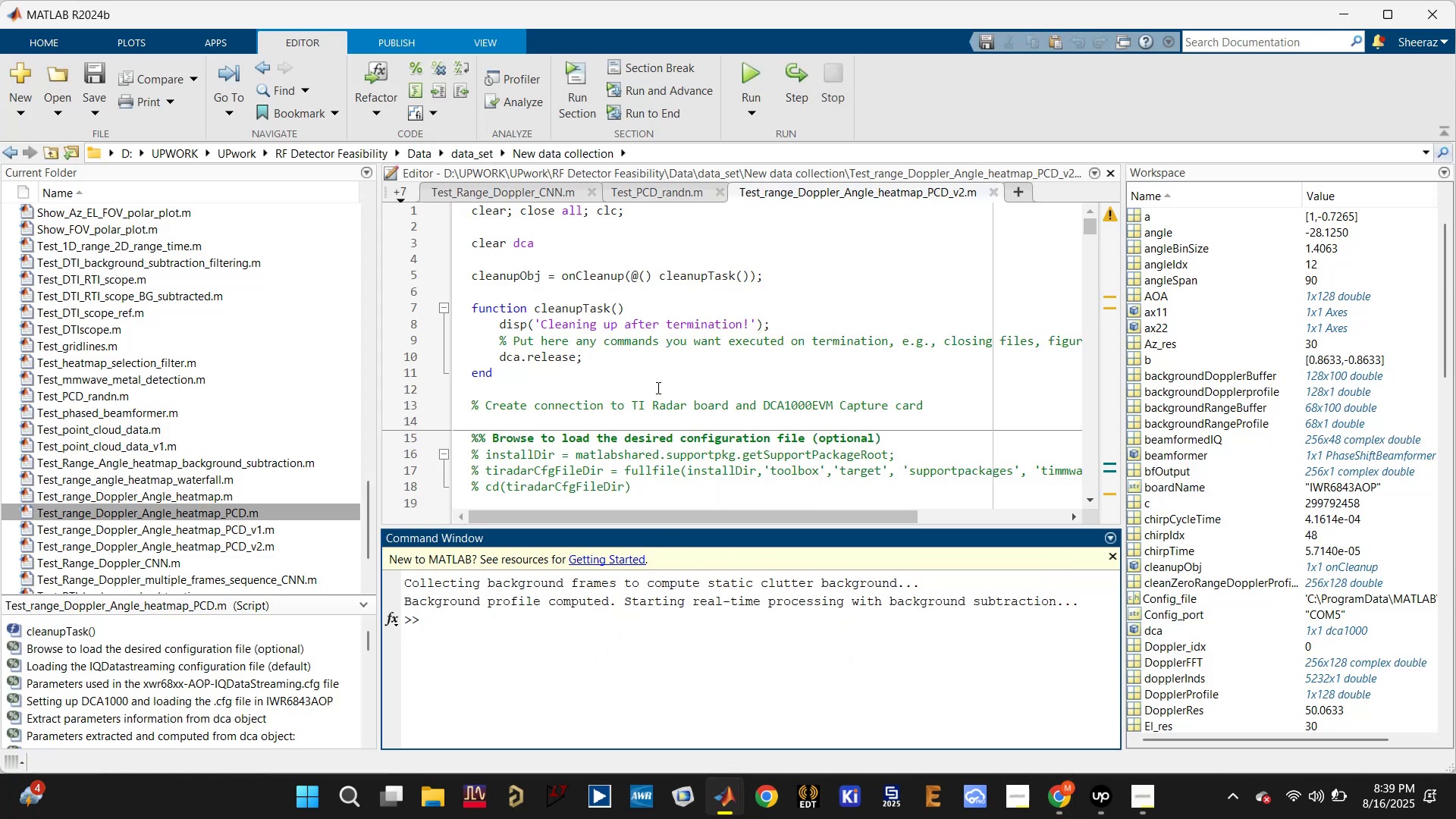 
scroll: coordinate [607, 413], scroll_direction: down, amount: 21.0
 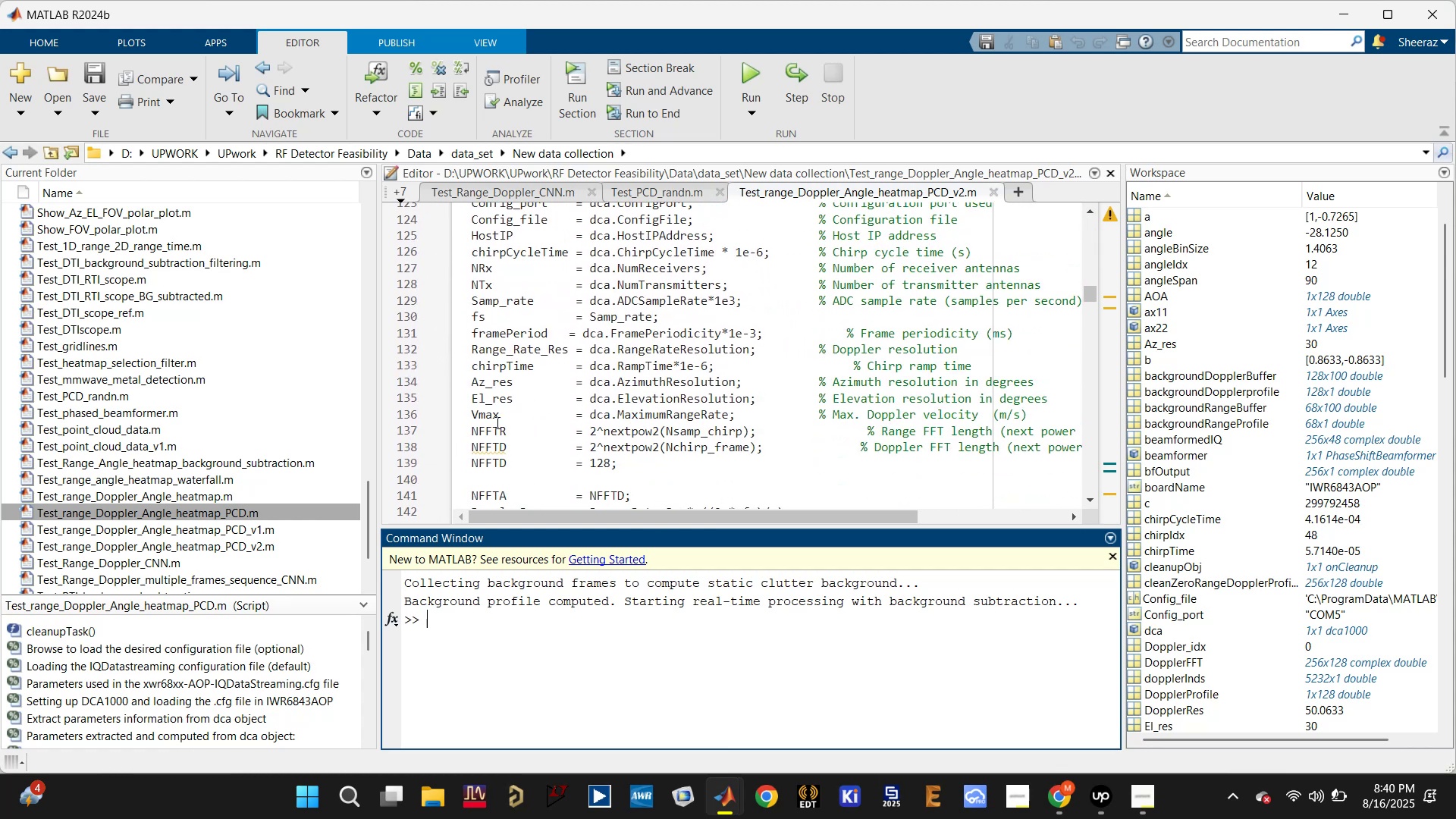 
double_click([496, 447])
 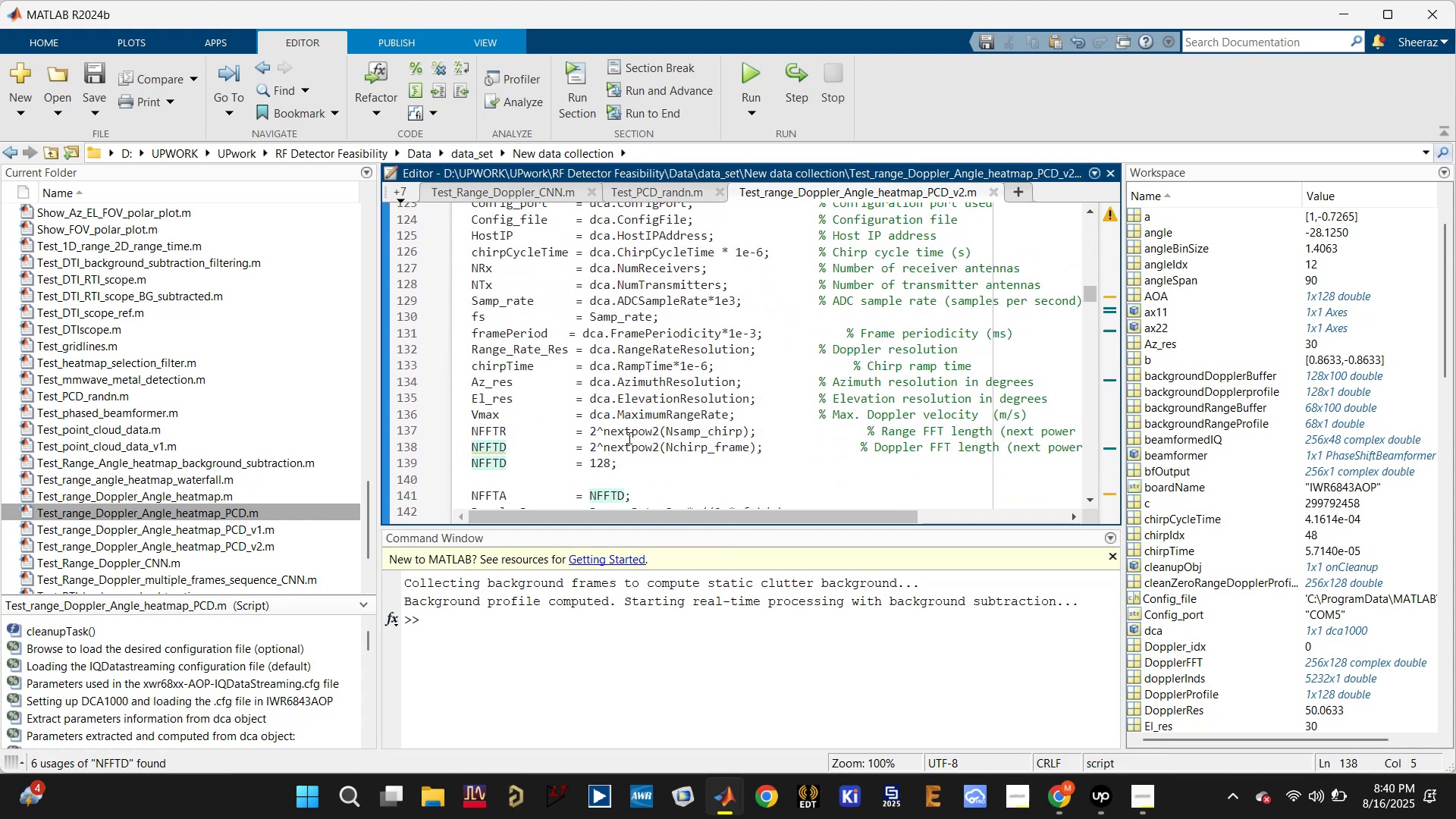 
left_click([705, 429])
 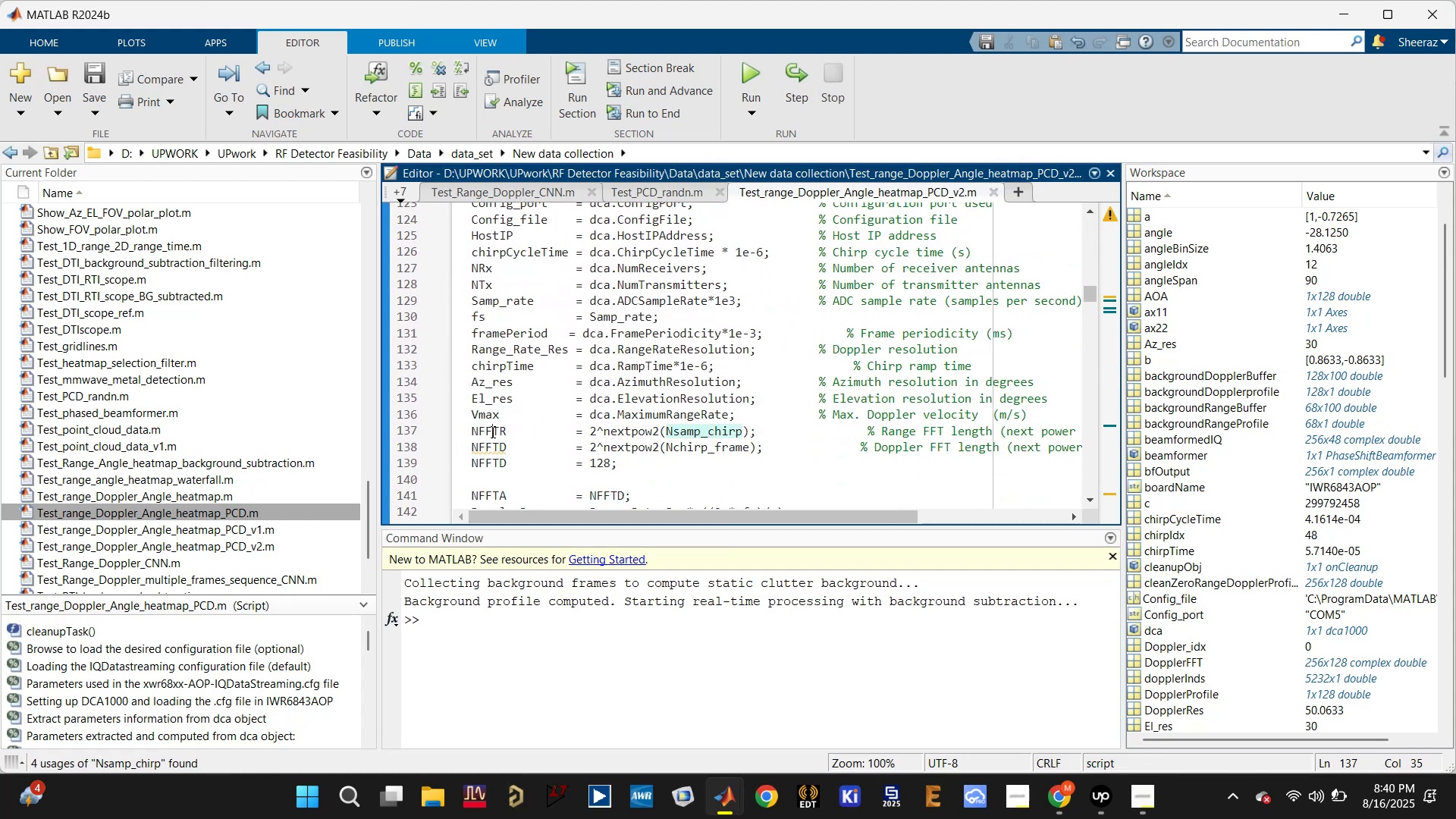 
double_click([494, 441])
 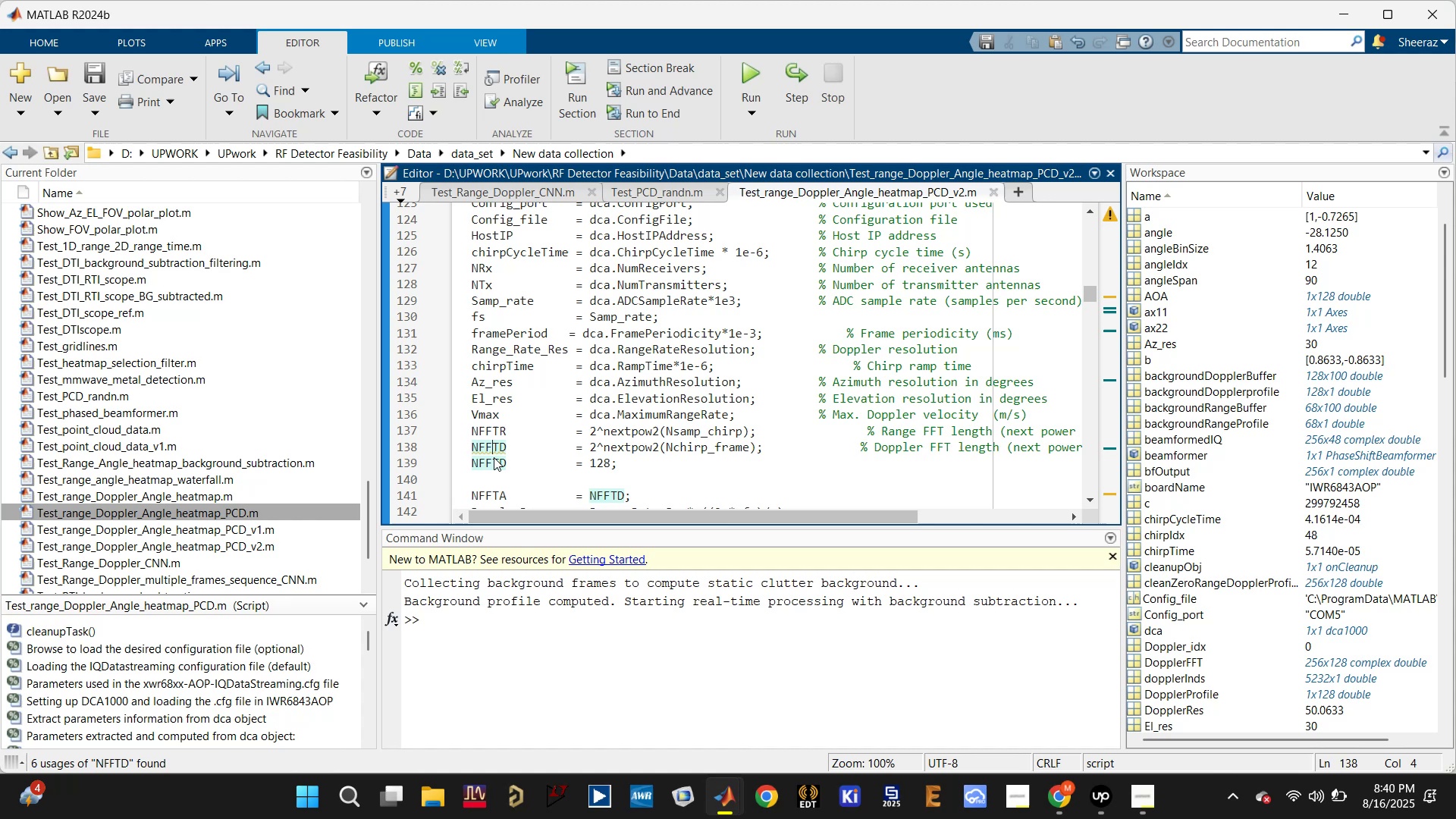 
triple_click([493, 459])
 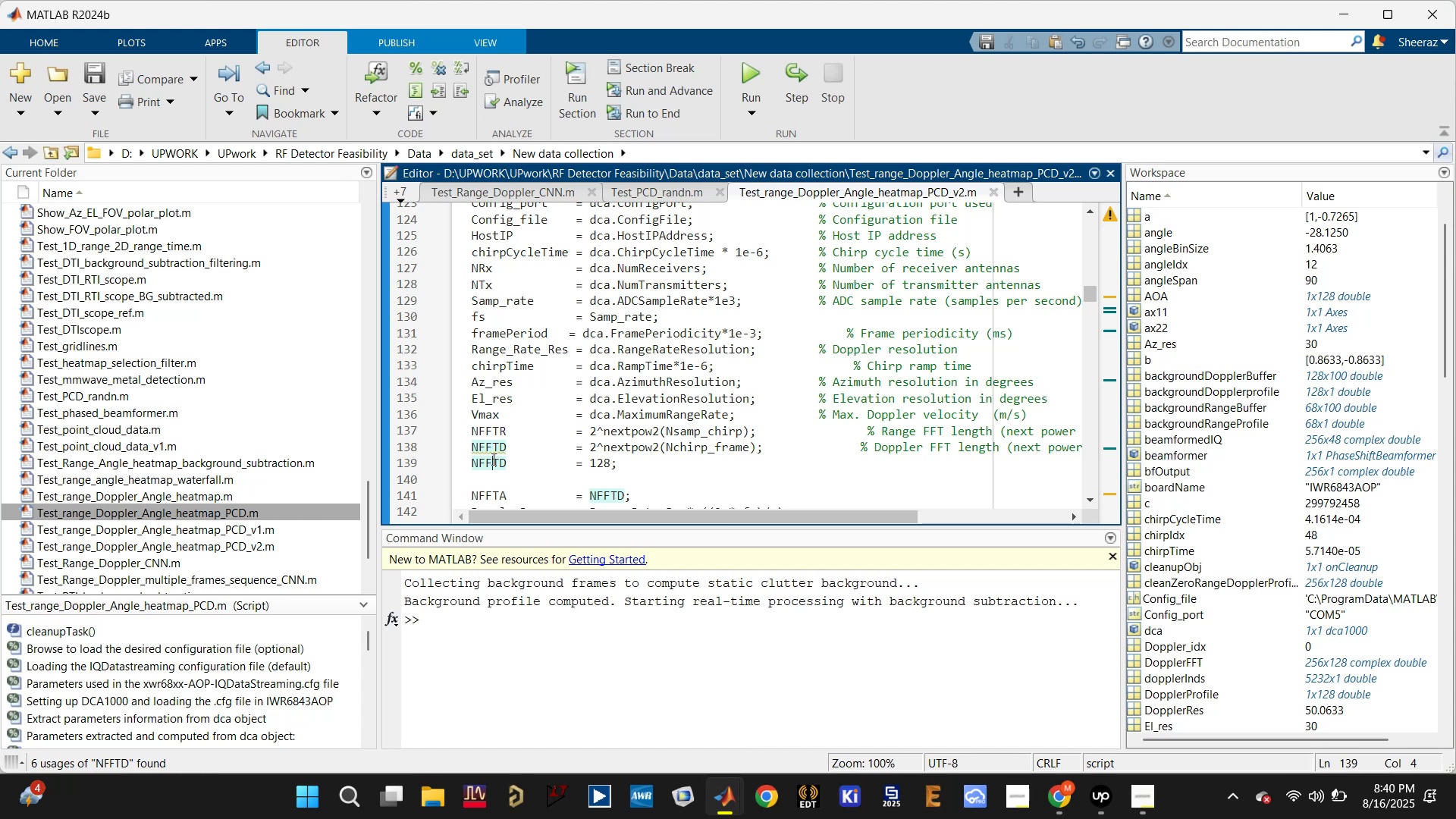 
scroll: coordinate [505, 432], scroll_direction: down, amount: 16.0
 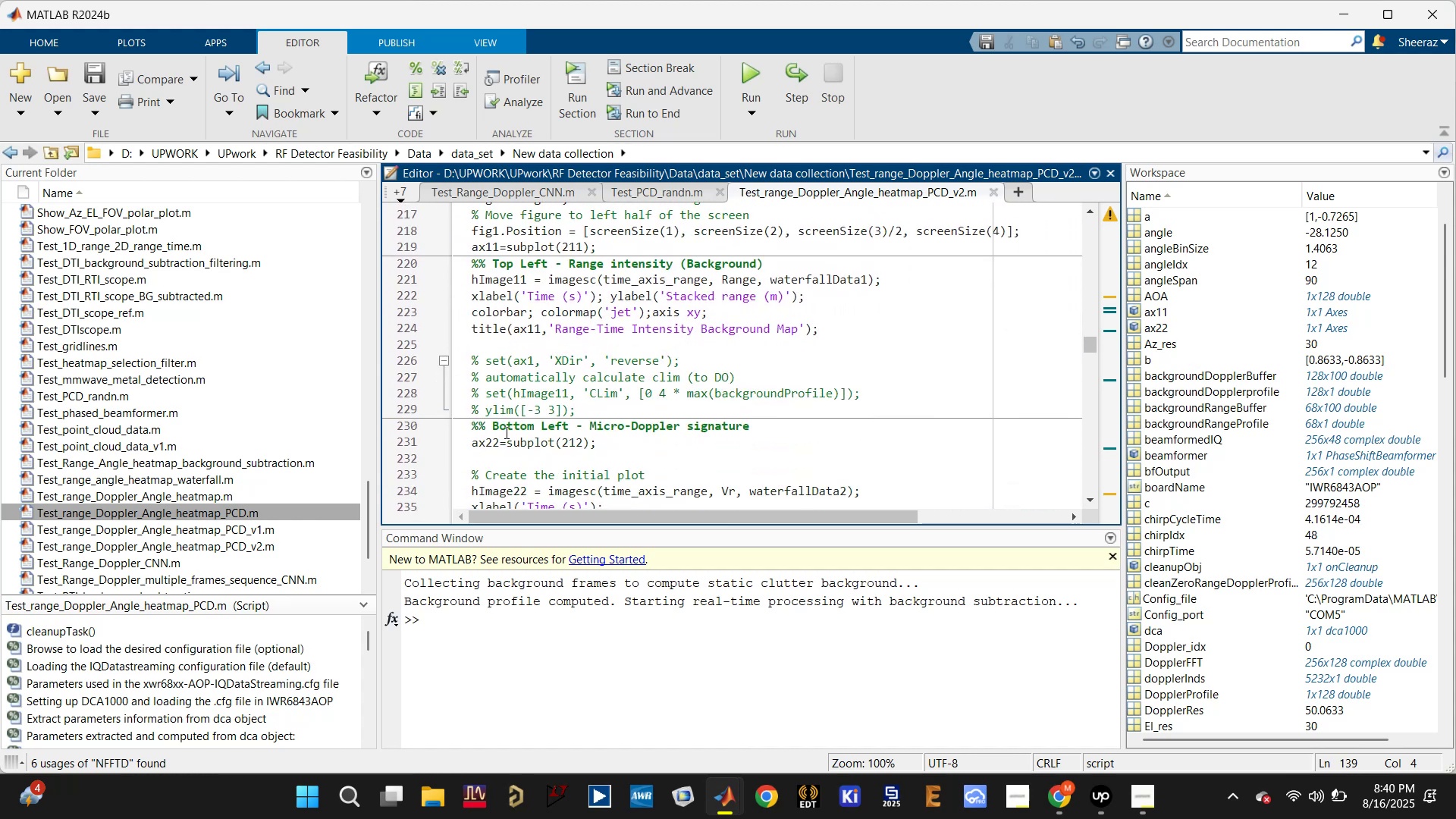 
scroll: coordinate [505, 432], scroll_direction: up, amount: 1.0
 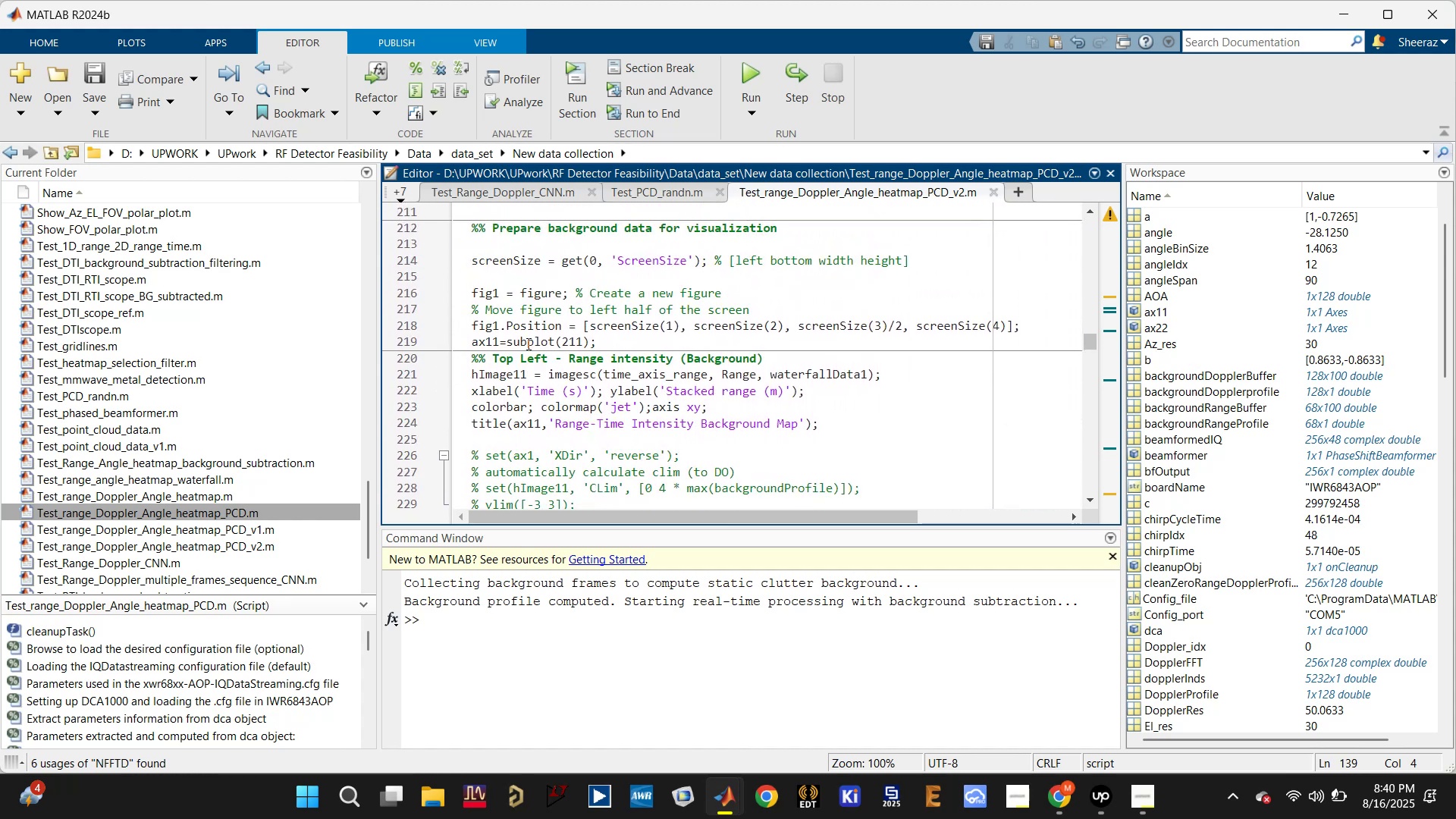 
left_click([527, 339])
 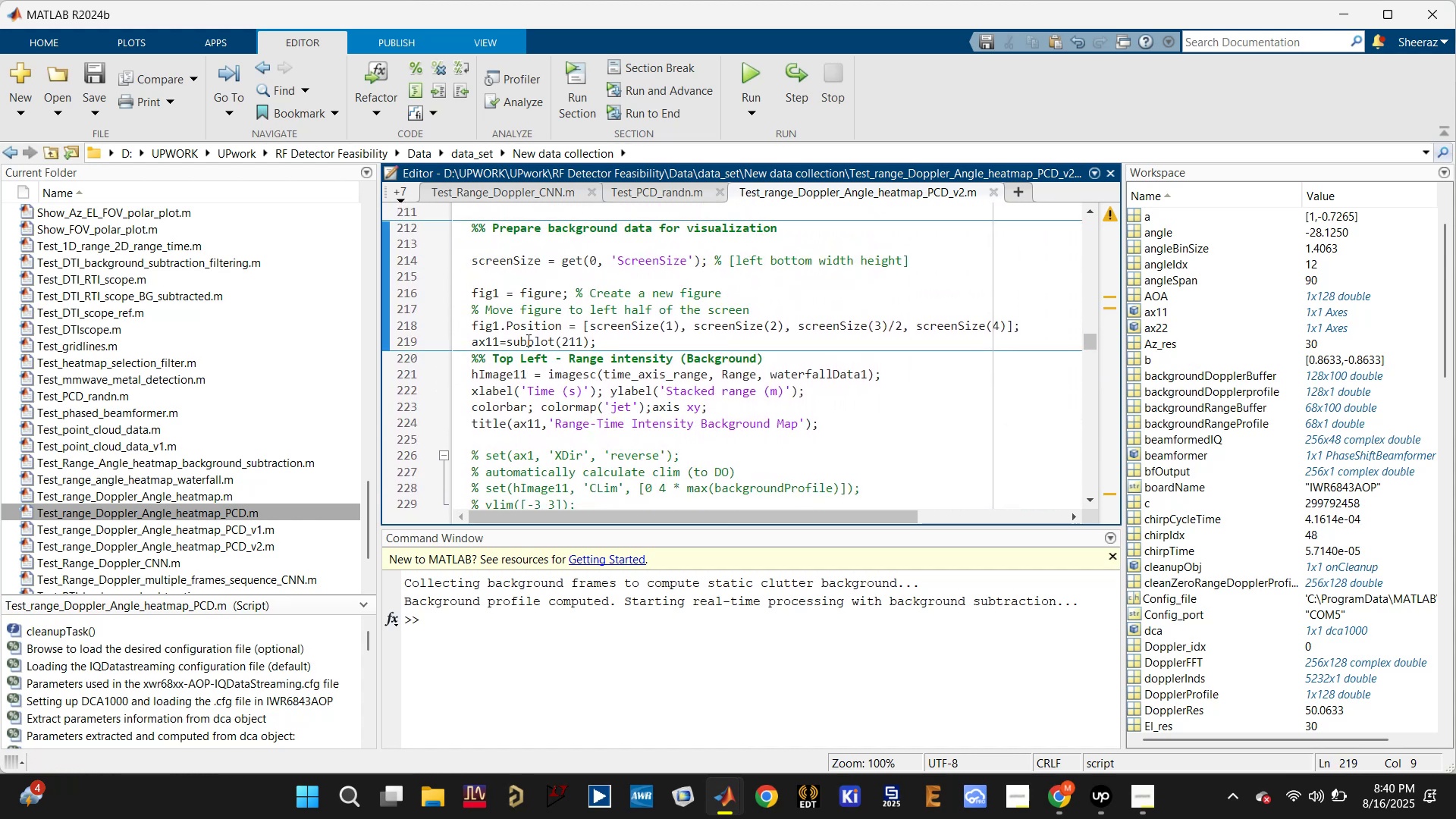 
scroll: coordinate [525, 349], scroll_direction: down, amount: 7.0
 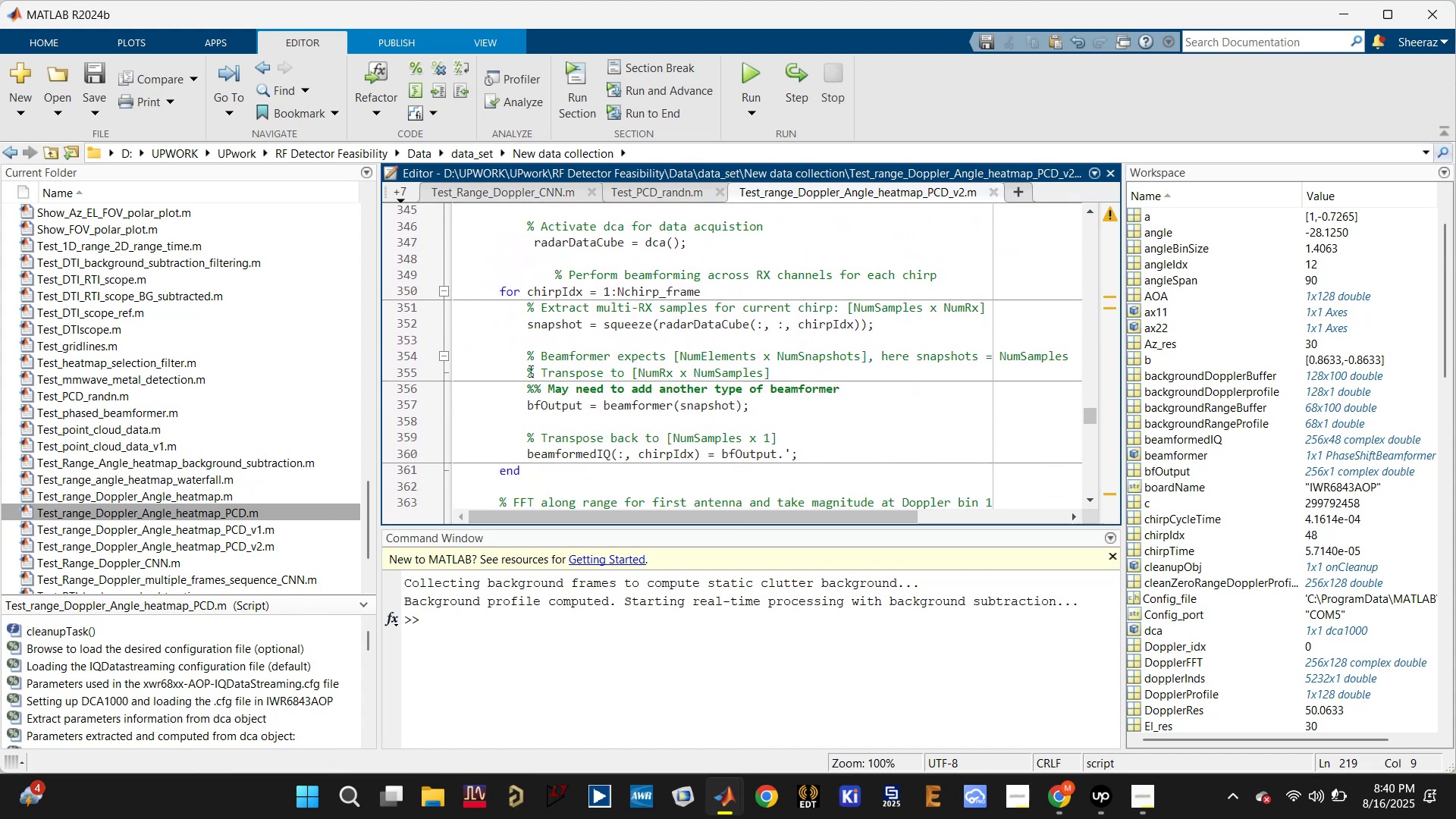 
left_click([537, 396])
 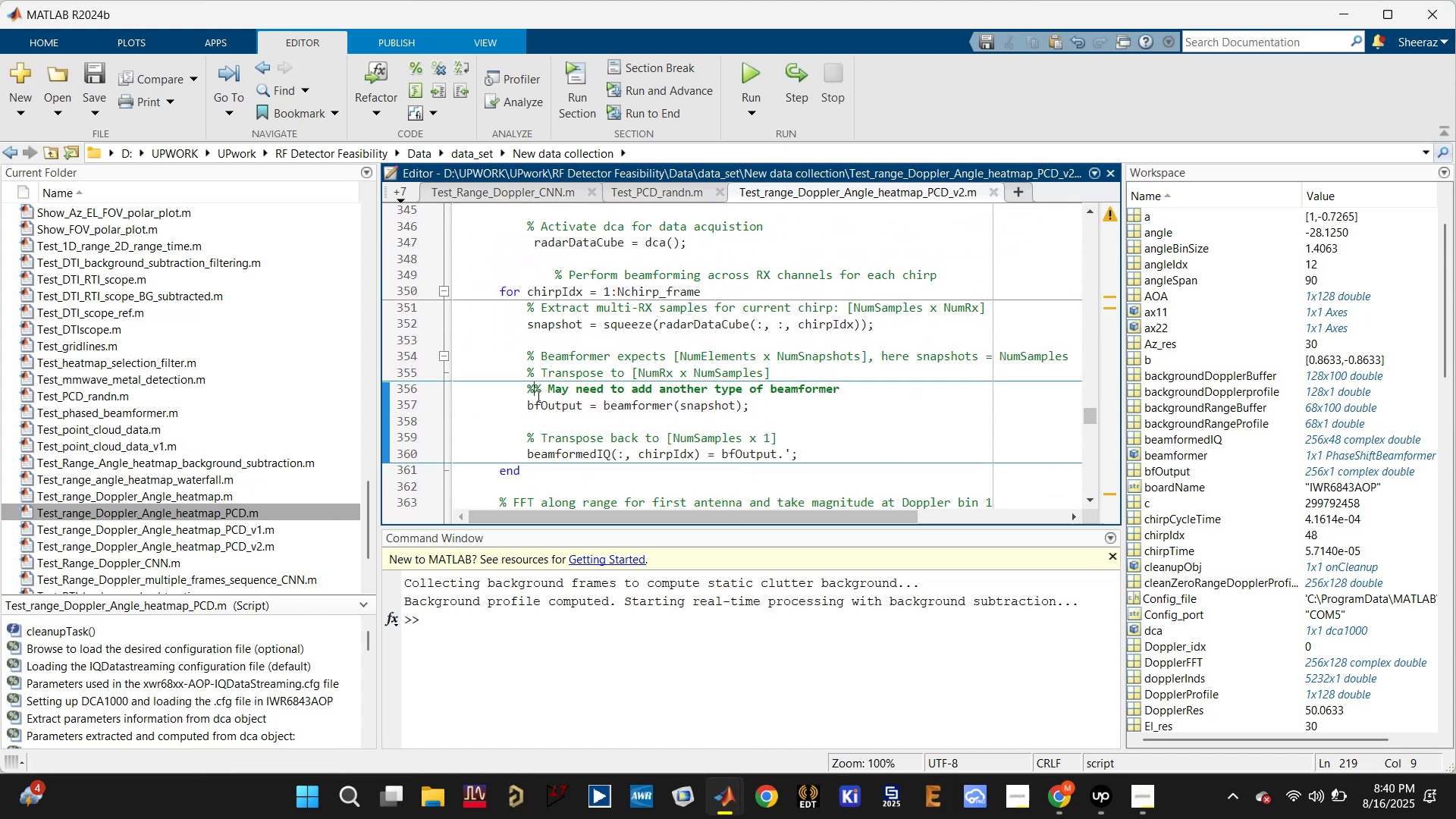 
scroll: coordinate [535, 412], scroll_direction: down, amount: 6.0
 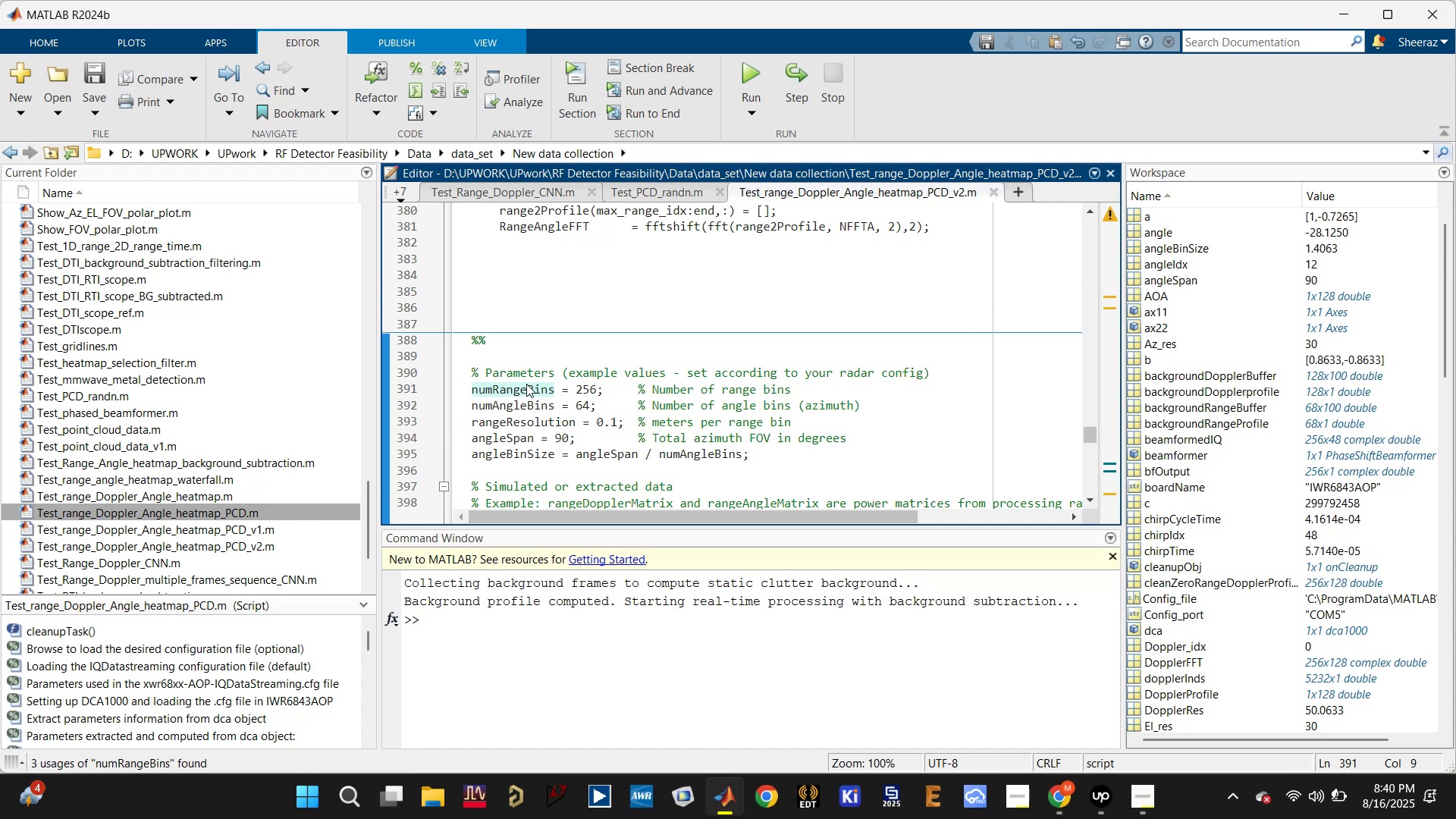 
double_click([525, 386])
 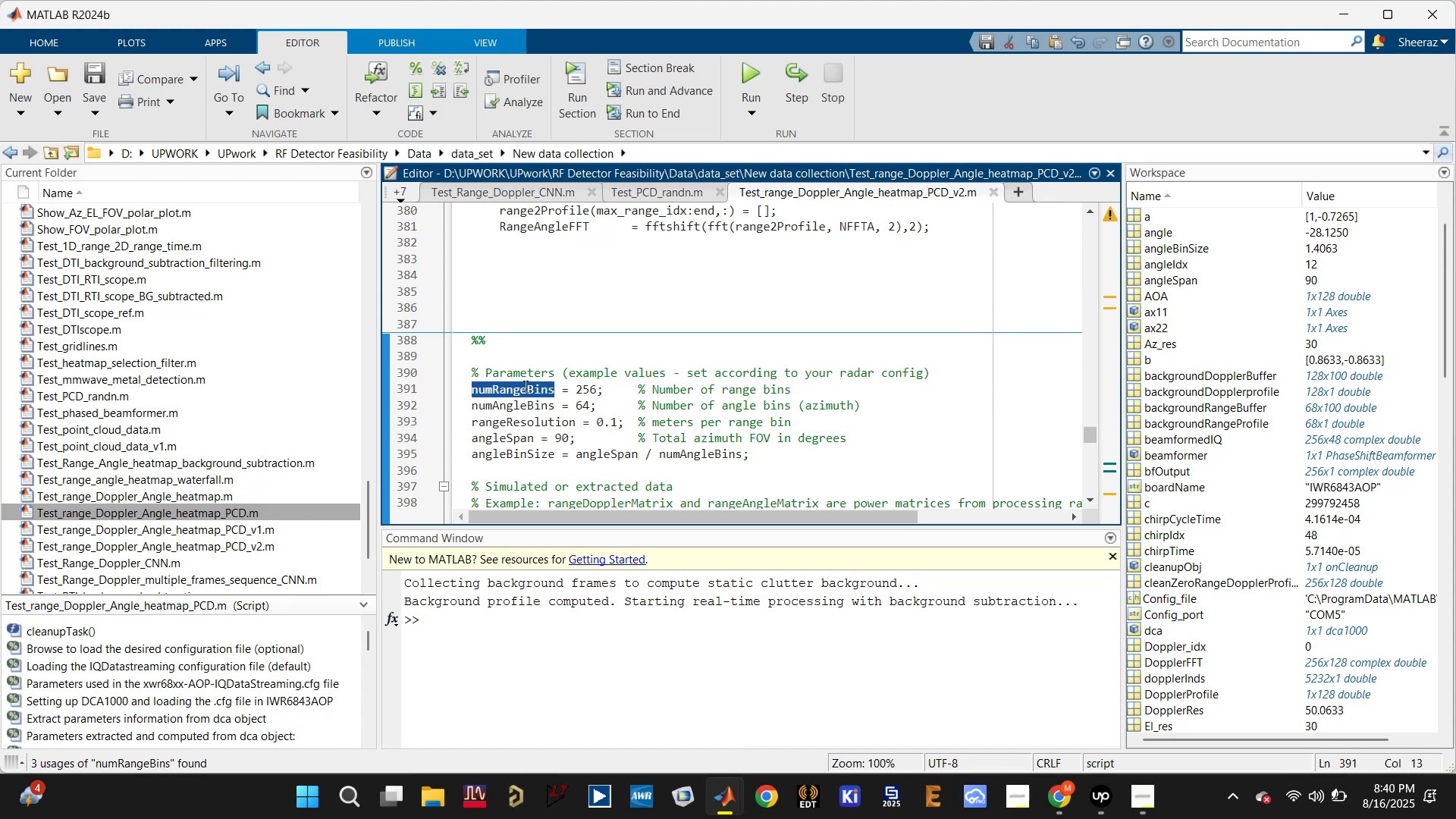 
type(NFFYR)
key(Backspace)
key(Backspace)
type(TR)
 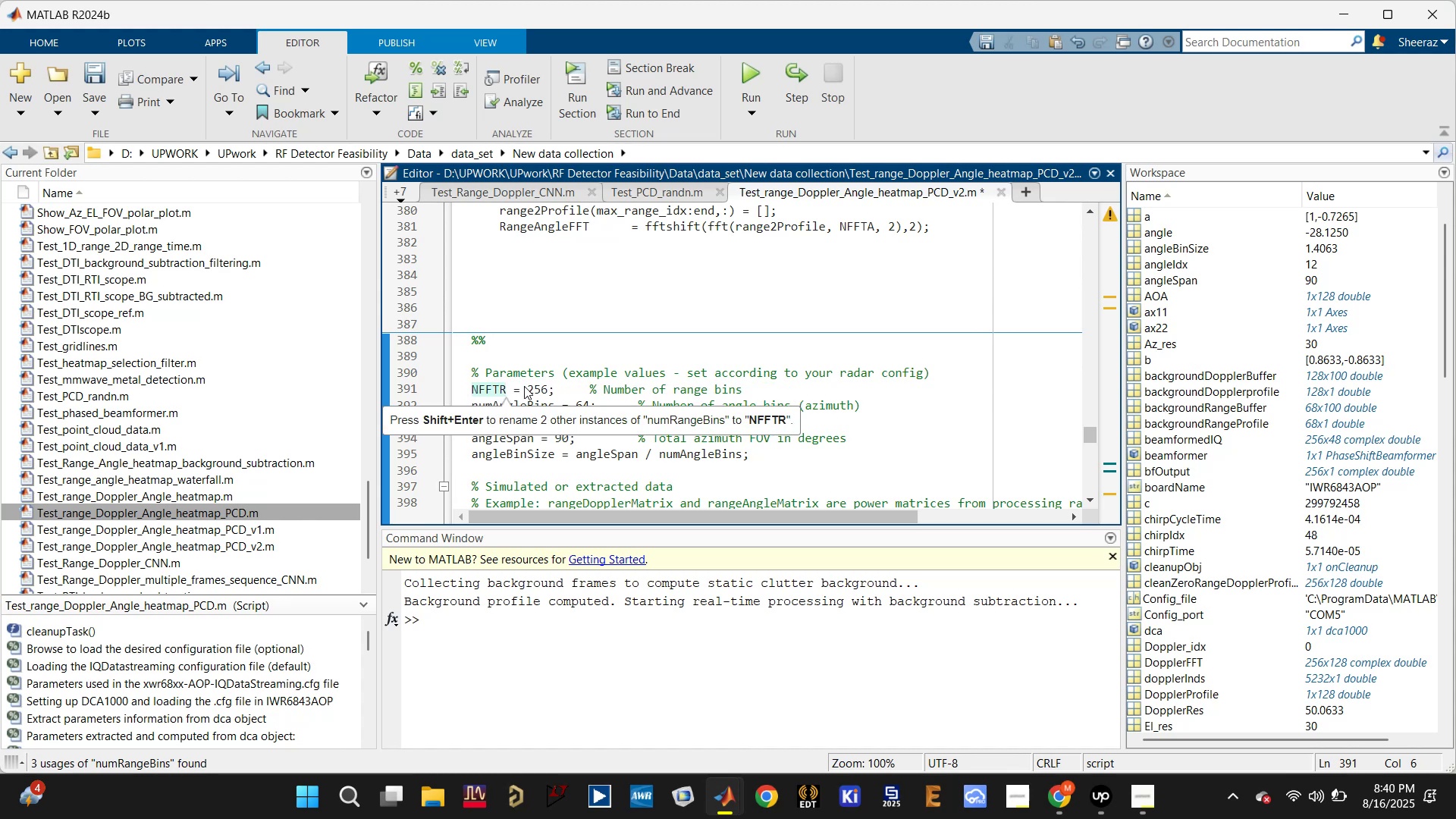 
key(Shift+Enter)
 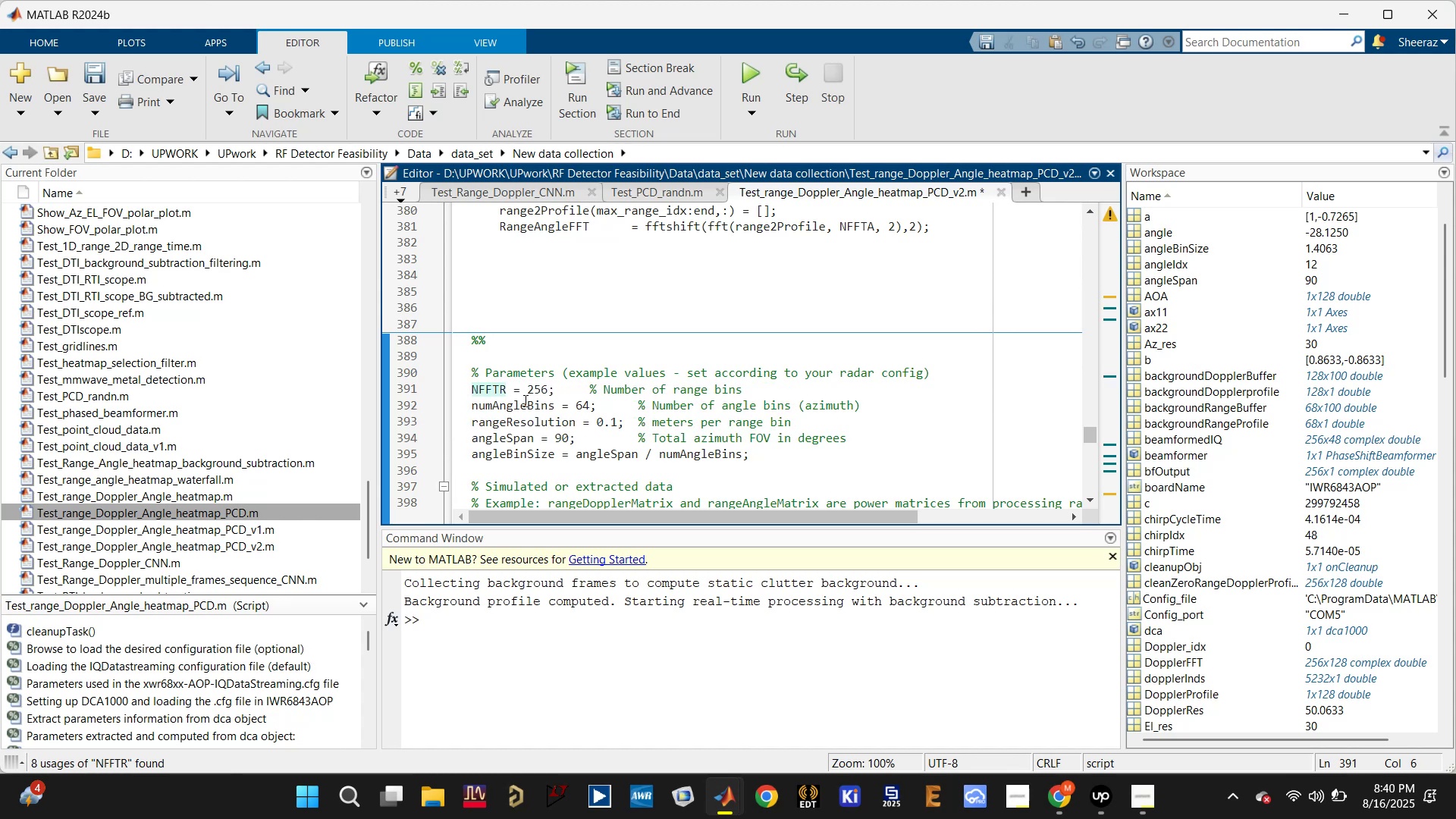 
double_click([525, 405])
 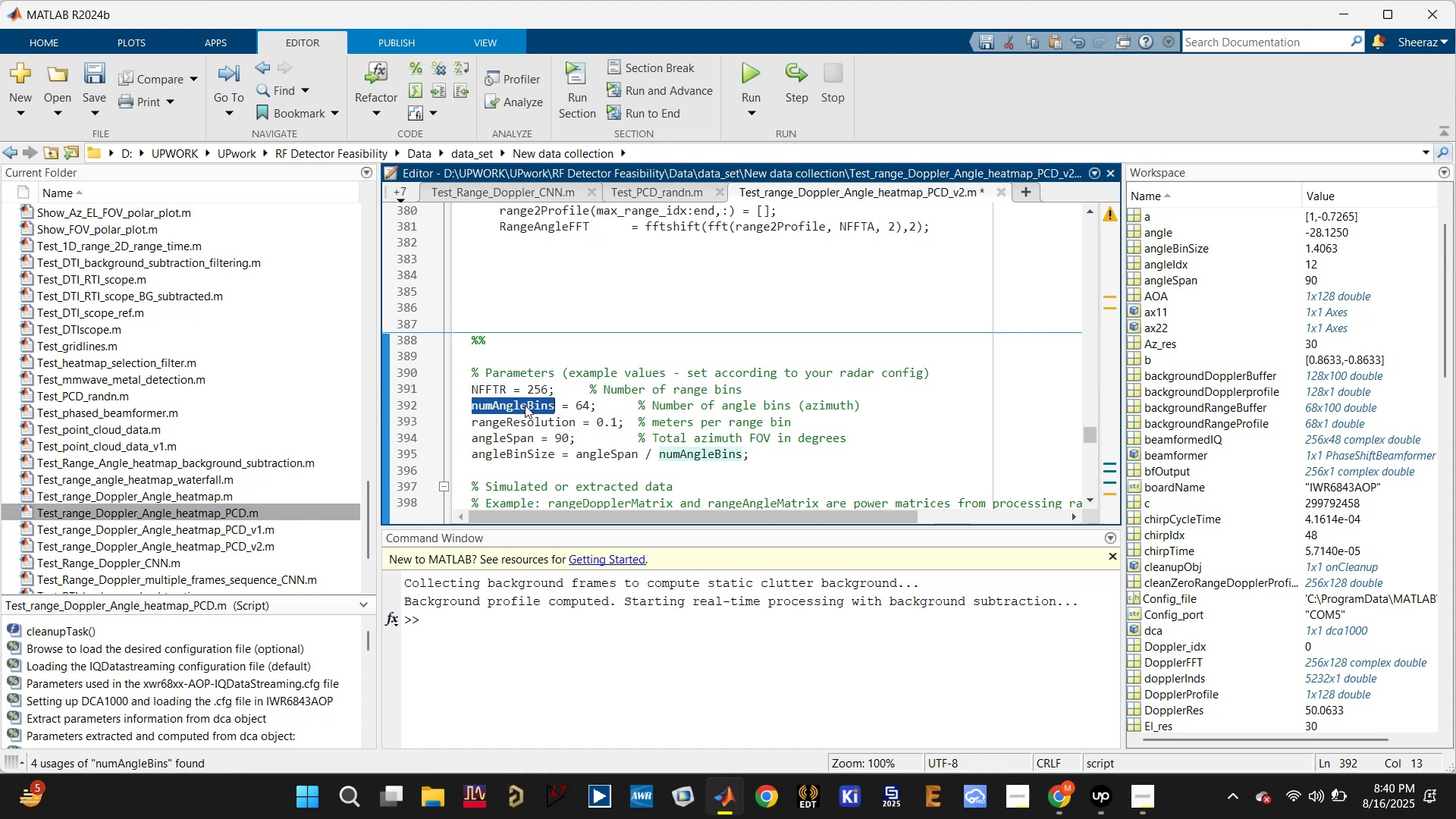 
type(NFFTA)
 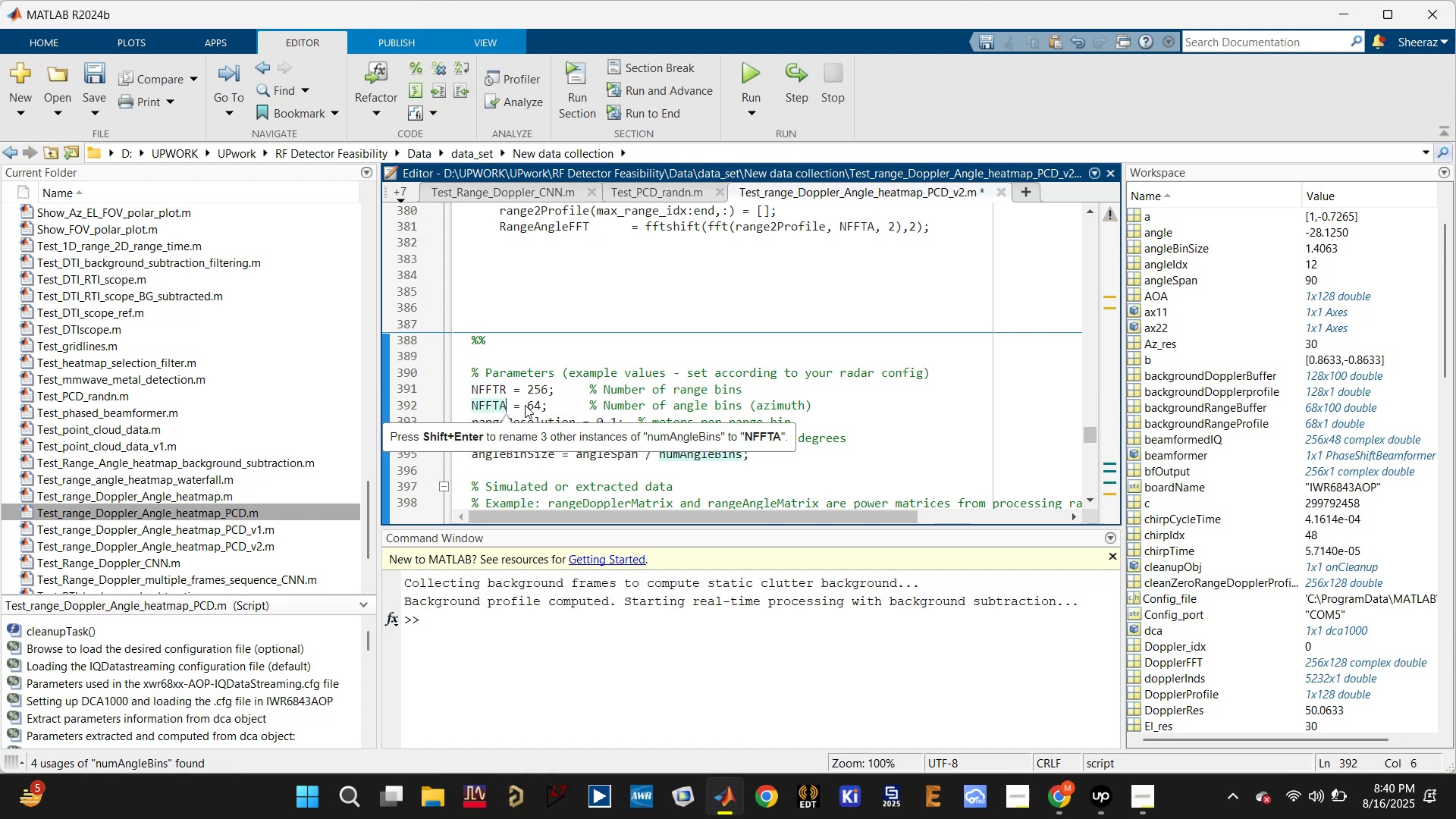 
key(Shift+Enter)
 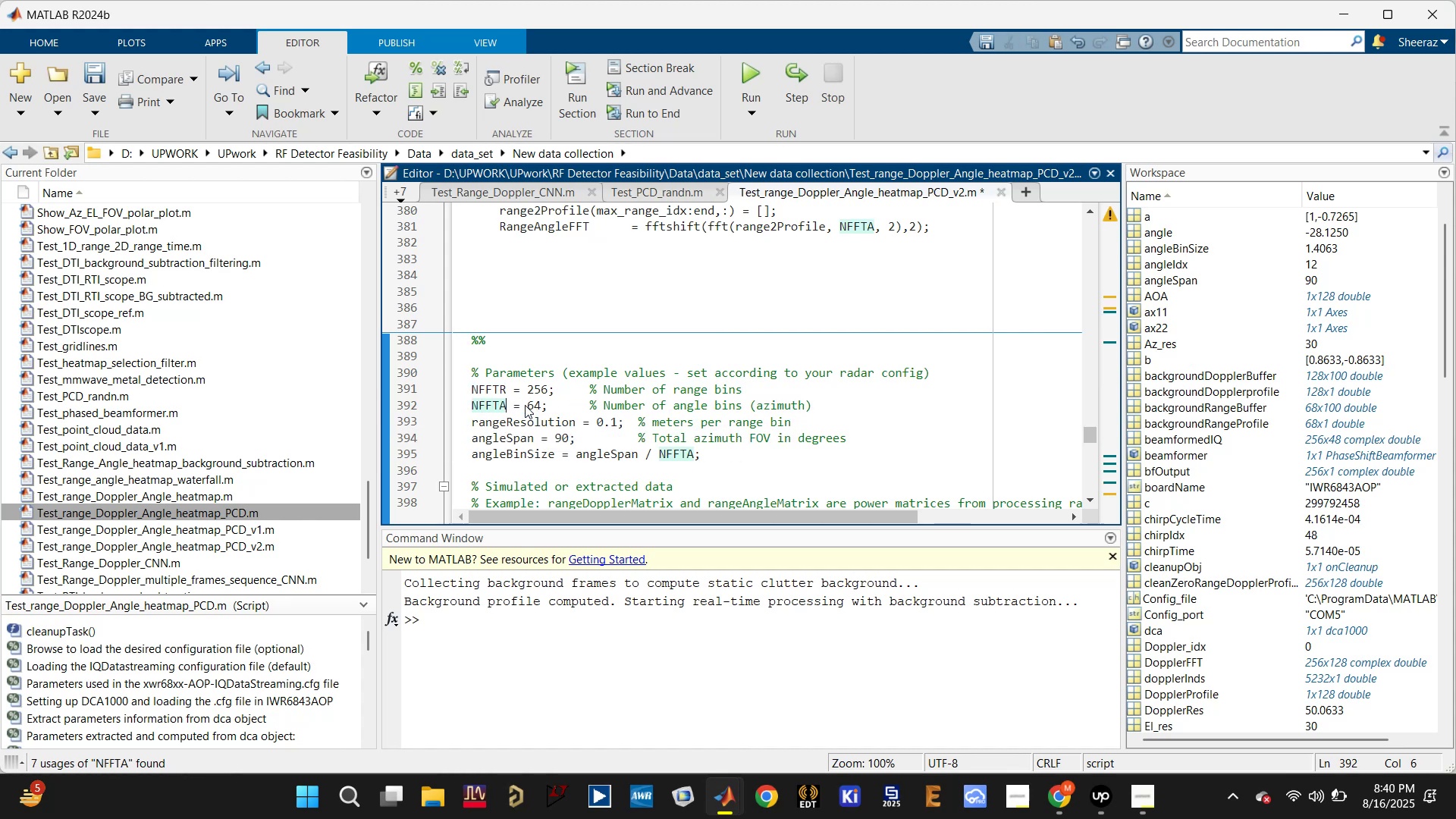 
left_click([533, 425])
 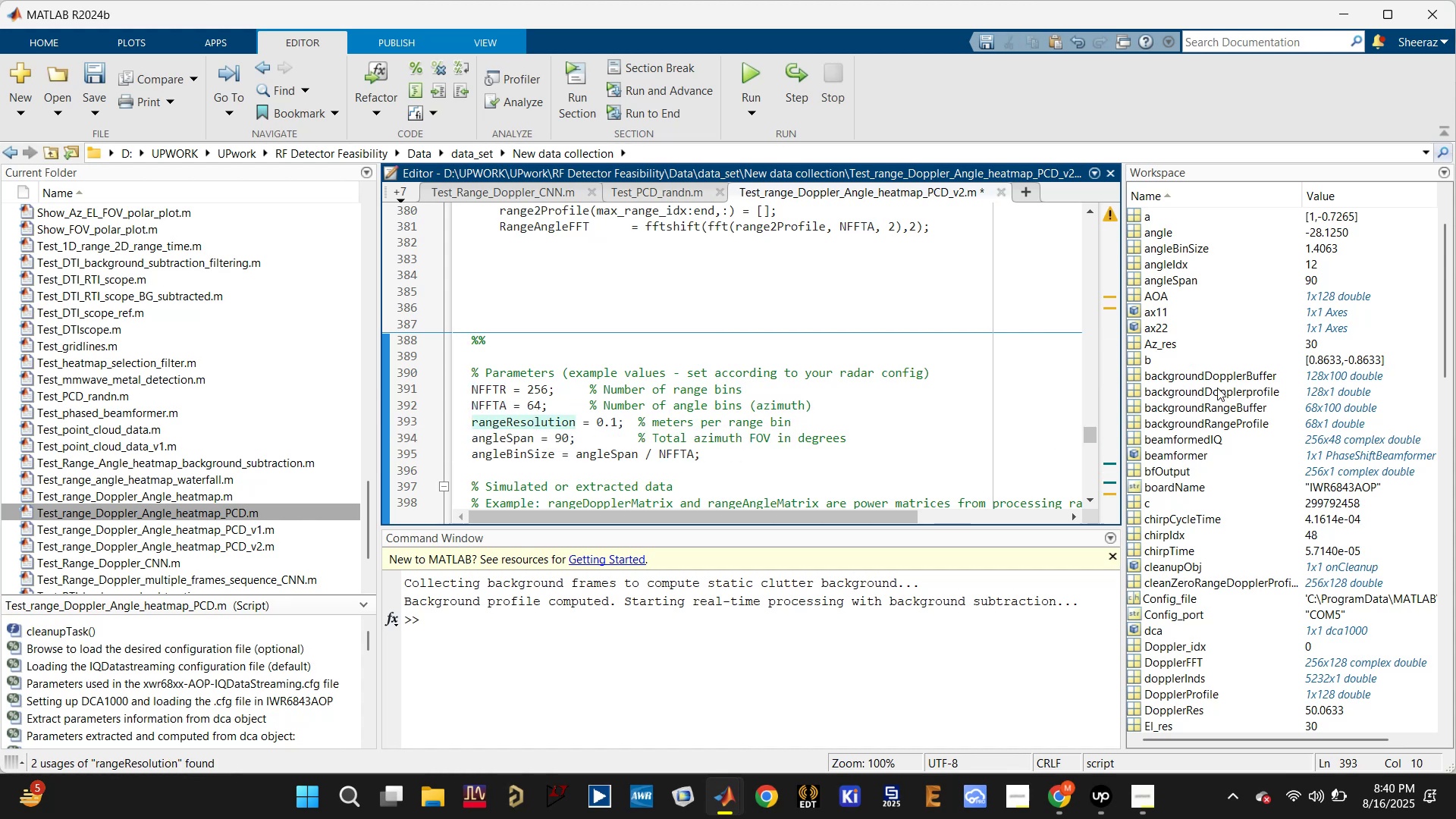 
scroll: coordinate [1203, 632], scroll_direction: down, amount: 16.0
 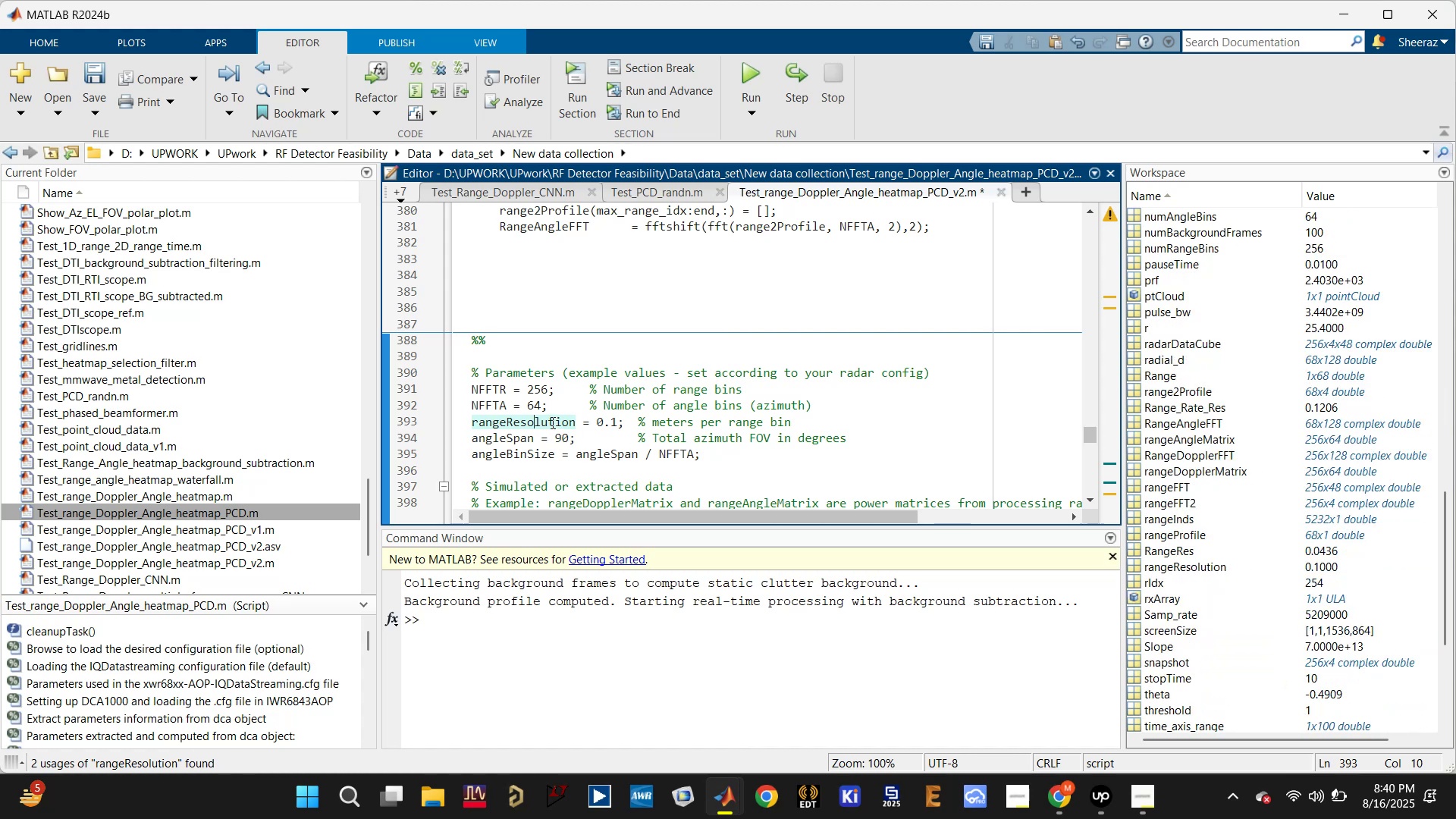 
type(Range)
key(Backspace)
key(Backspace)
key(Backspace)
key(Backspace)
key(Backspace)
key(Backspace)
type([F12][F12][F12][Delete][Delete][Delete][Delete][Delete])
key(Backspace)
key(Backspace)
key(Backspace)
type([Delete])
 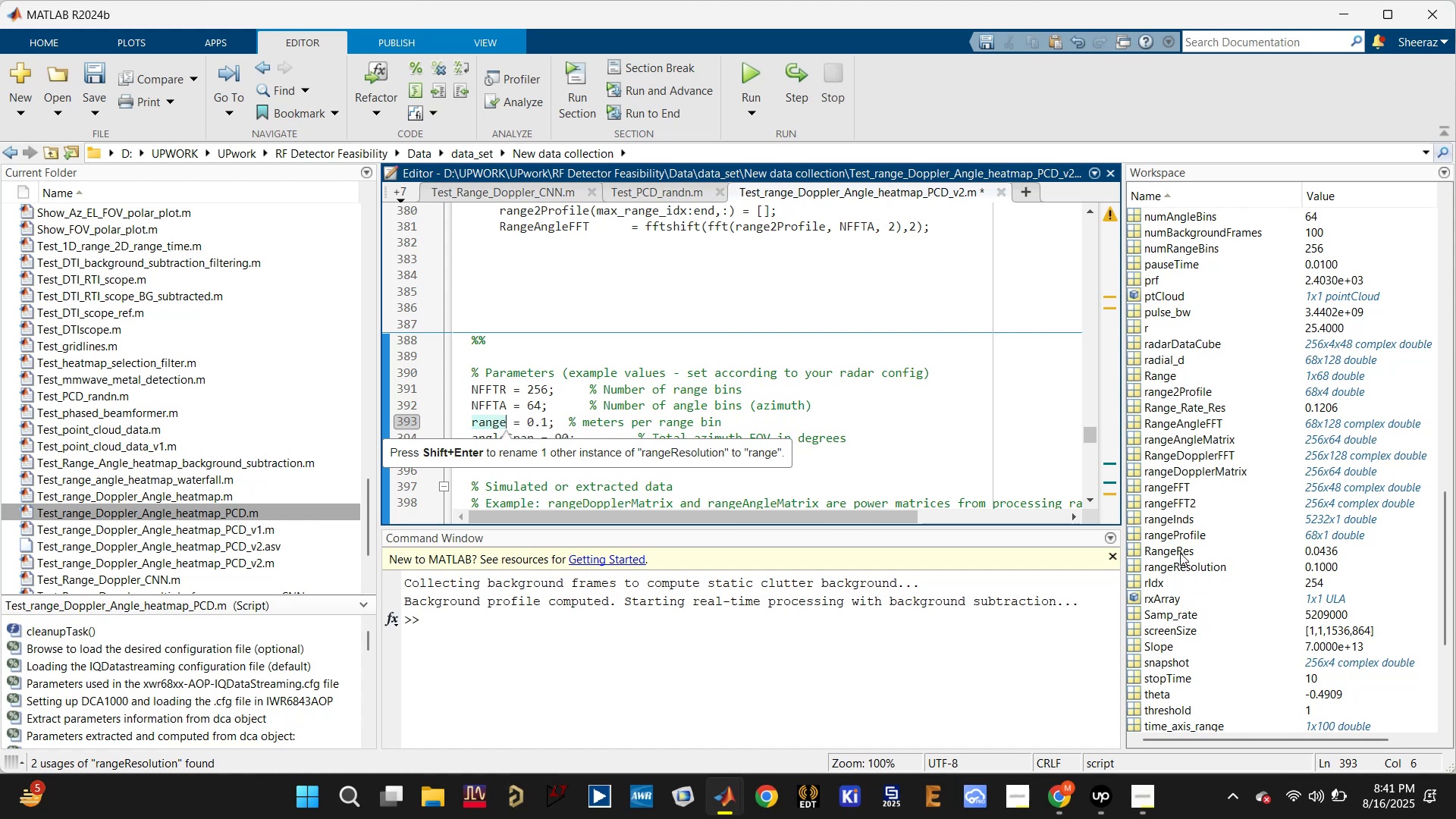 
wait(6.3)
 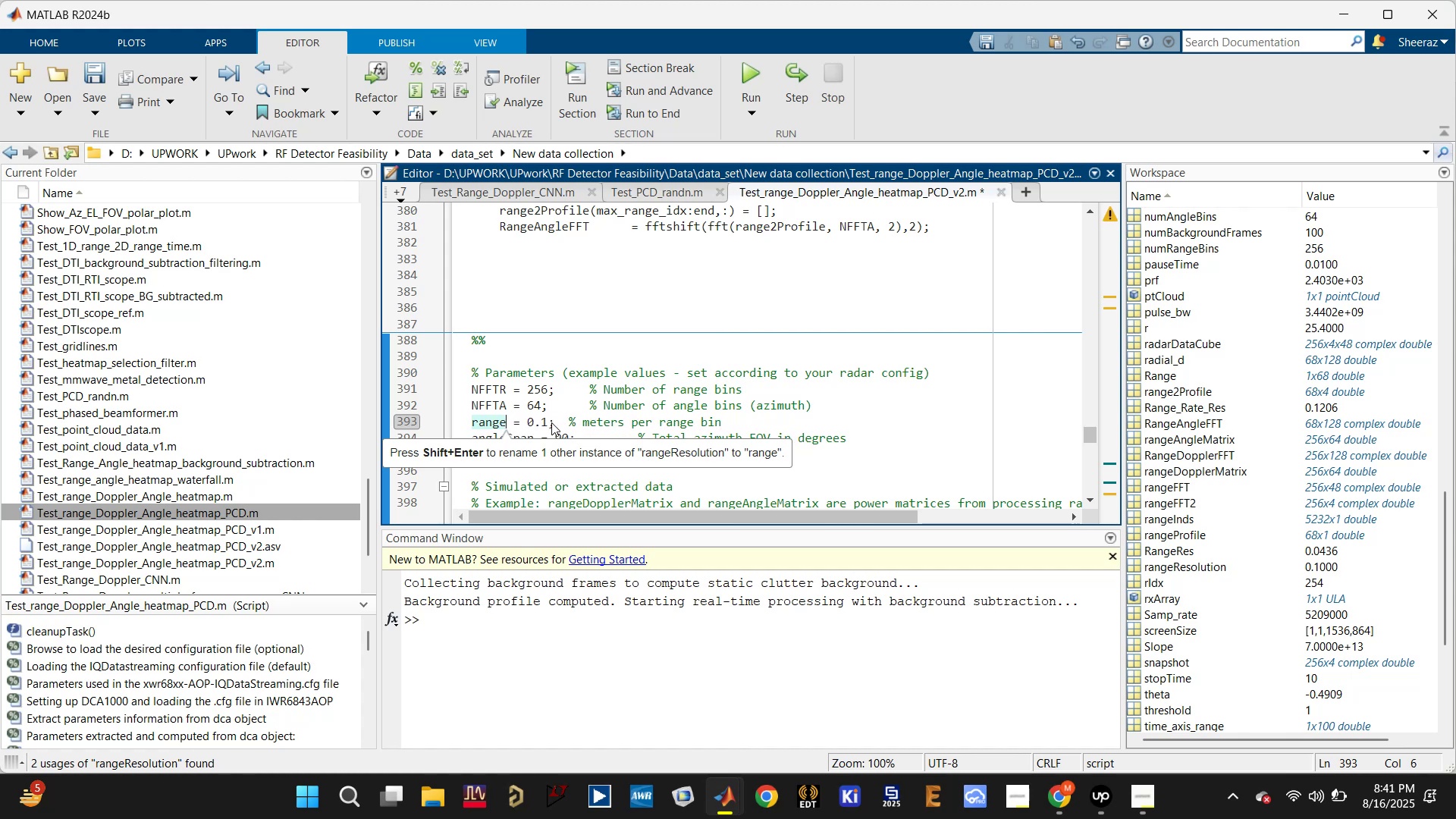 
type(Res)
 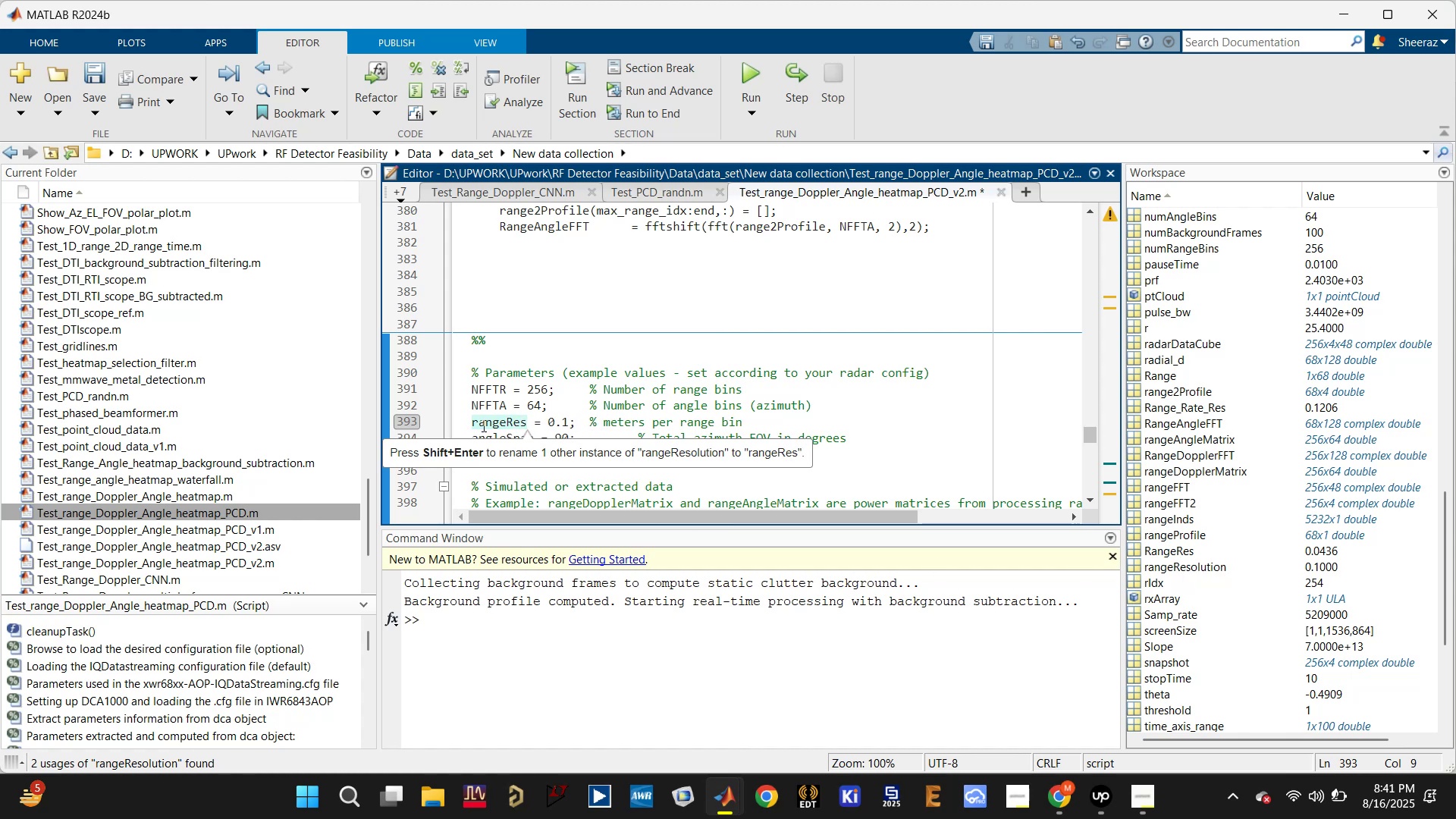 
left_click([479, 422])
 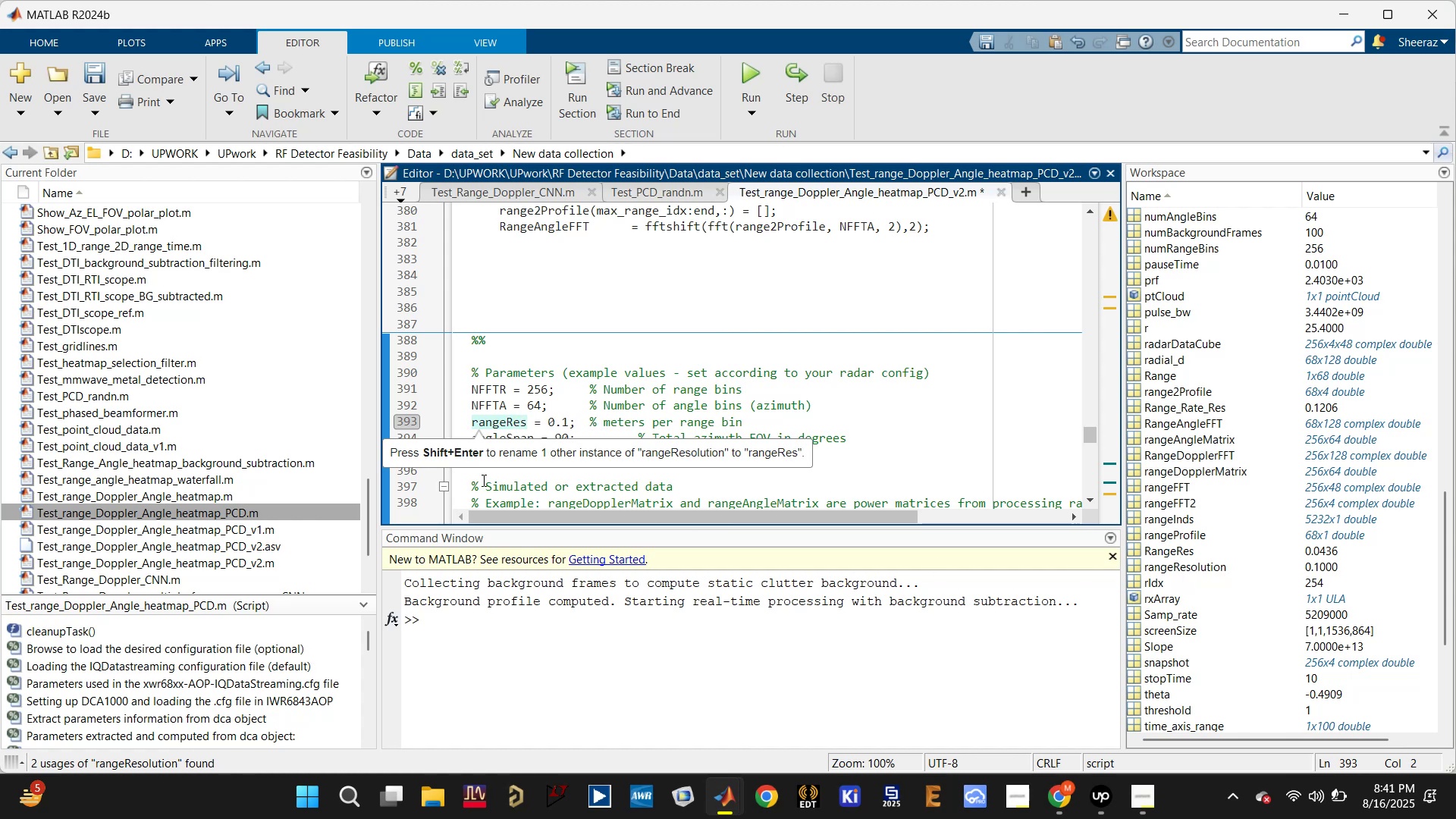 
key(Backspace)
 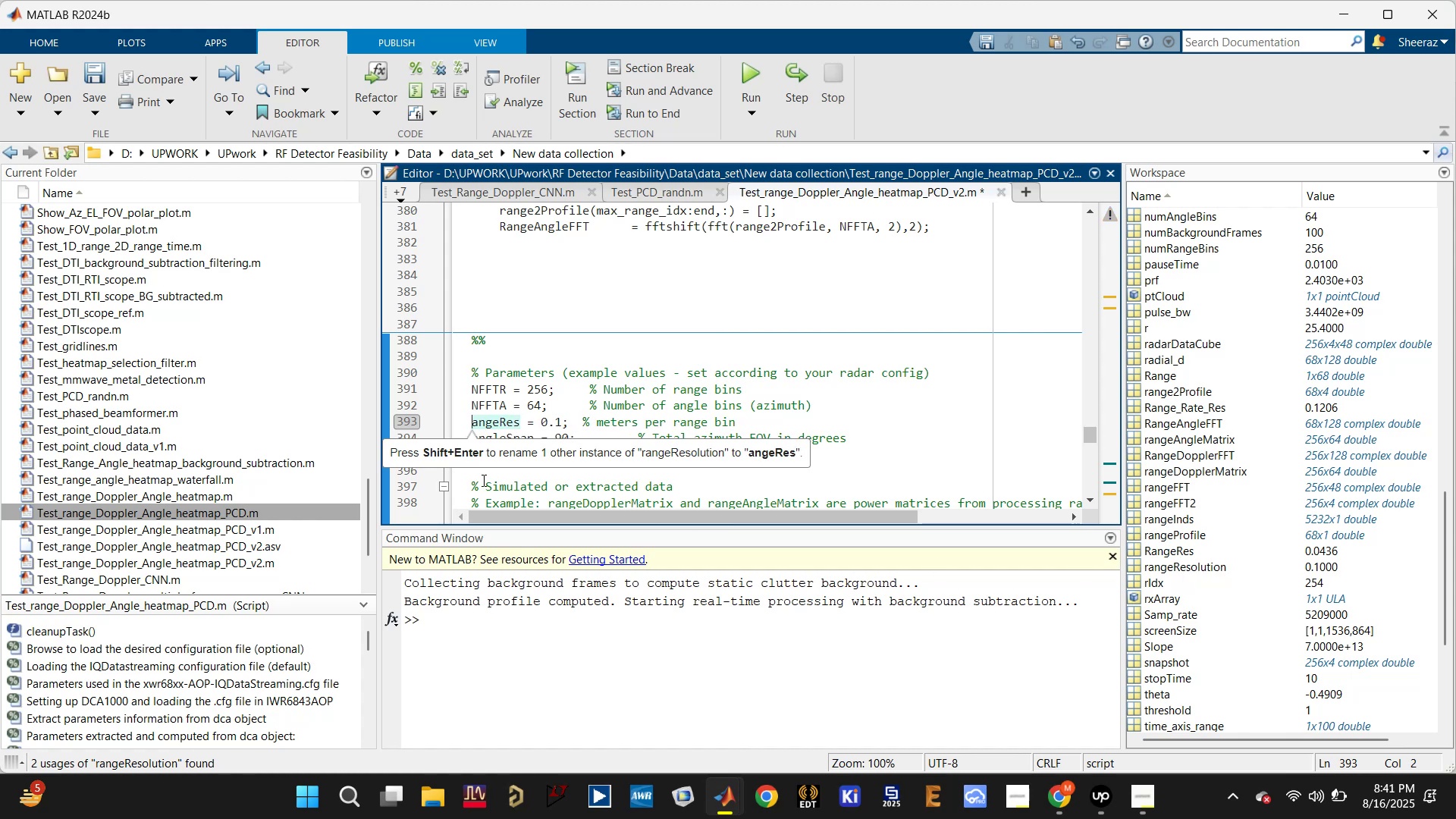 
key(Shift+R)
 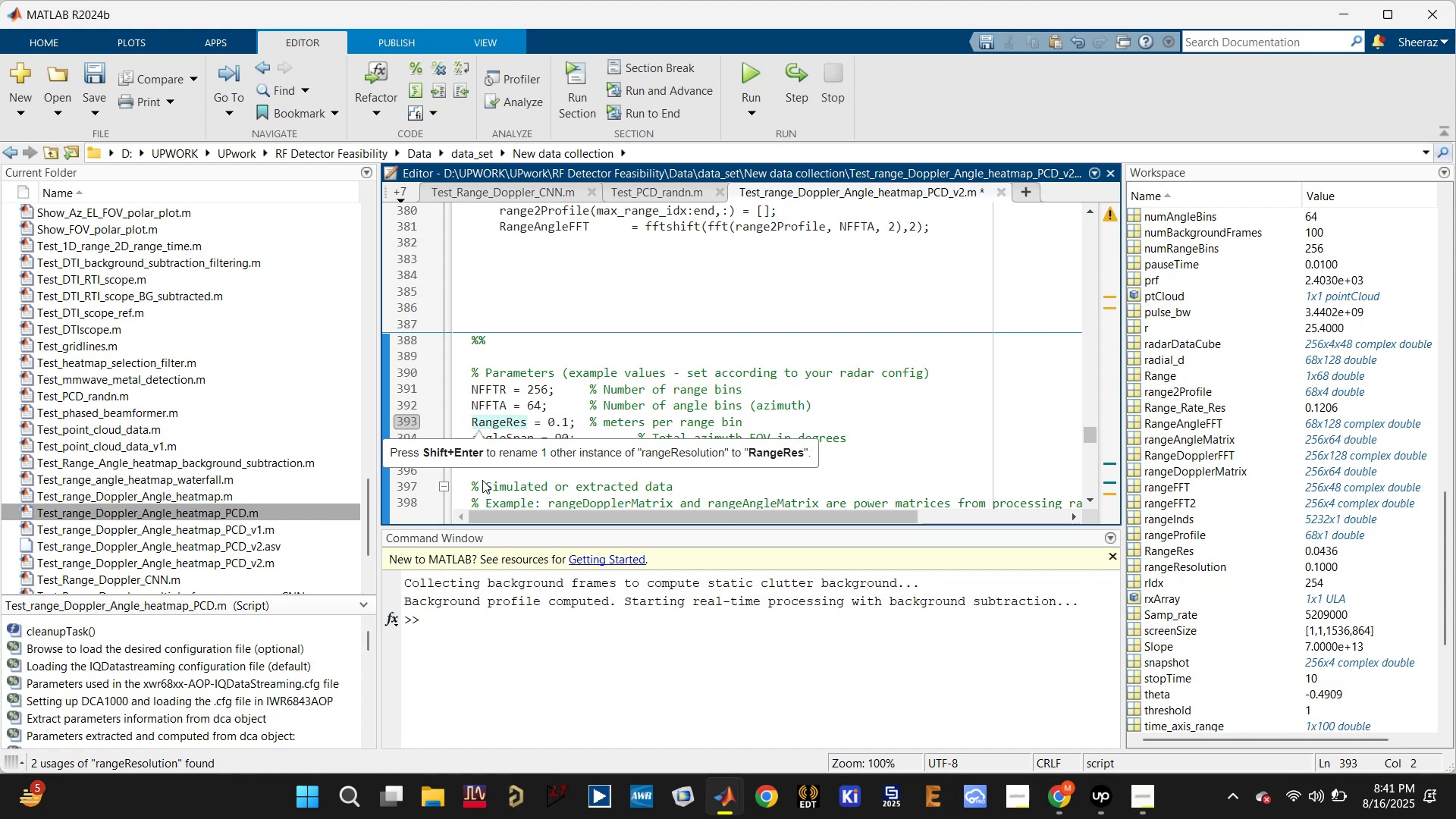 
key(Shift+Enter)
 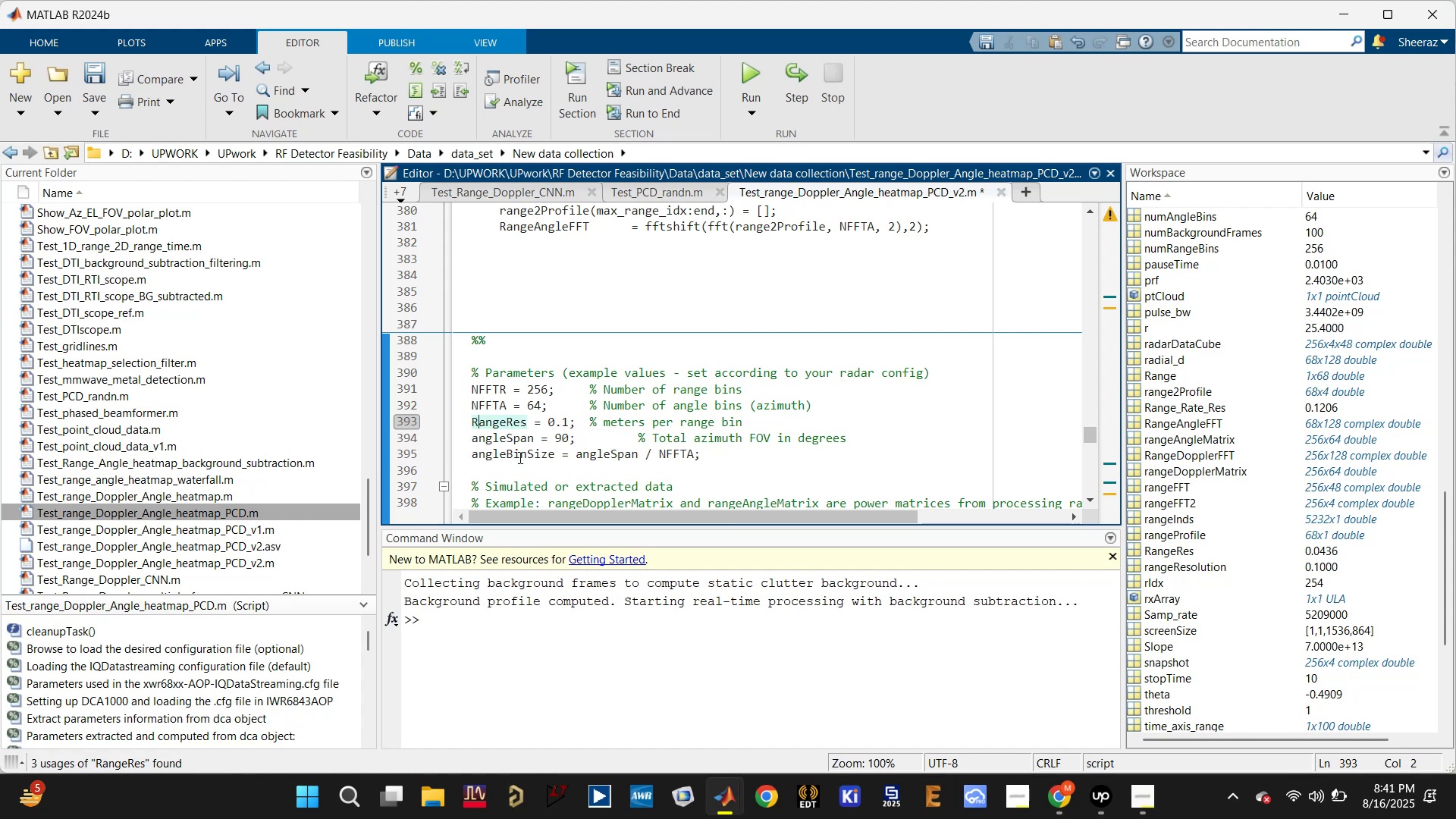 
key(Control+S)
 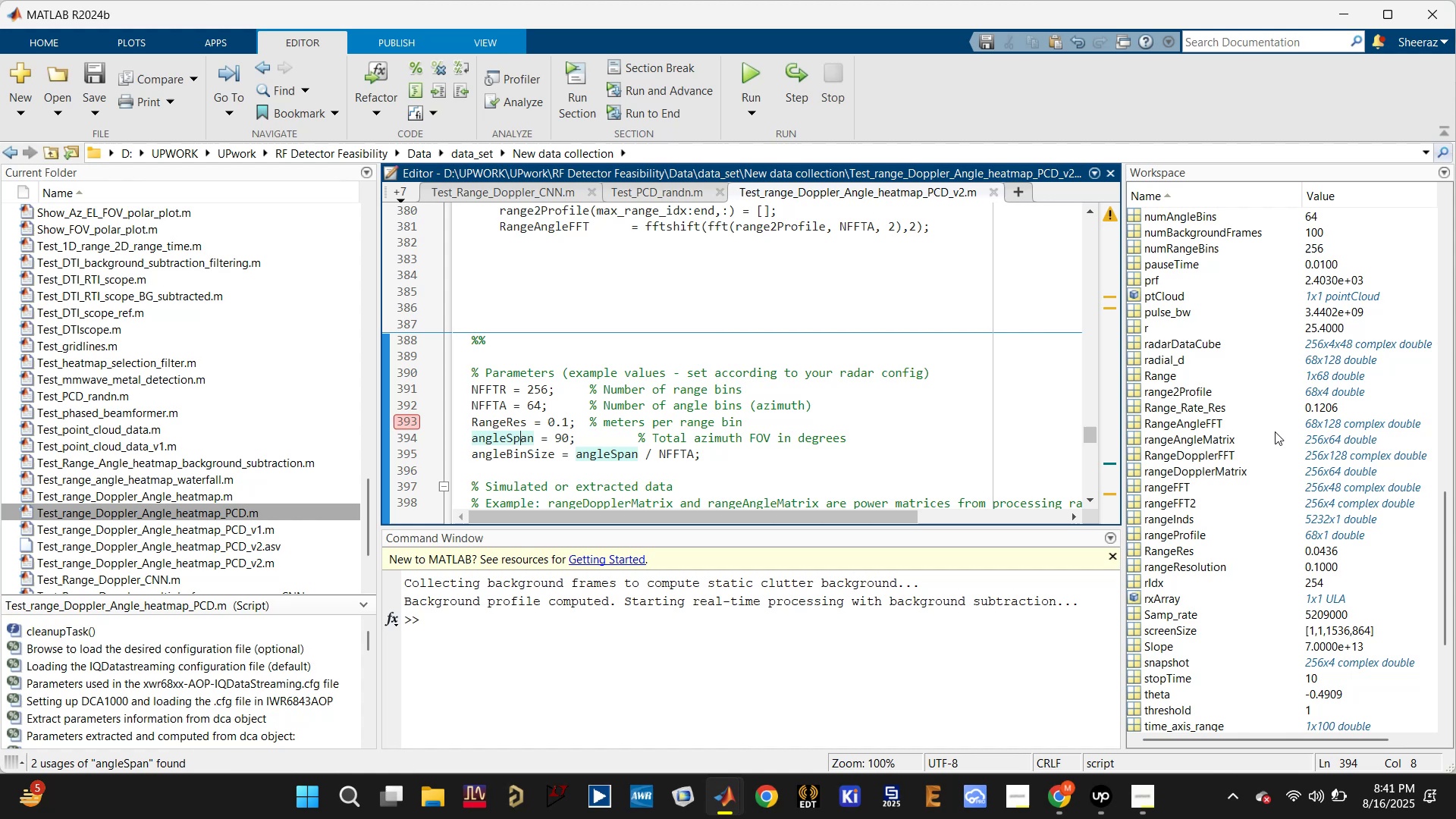 
scroll: coordinate [1235, 408], scroll_direction: up, amount: 23.0
 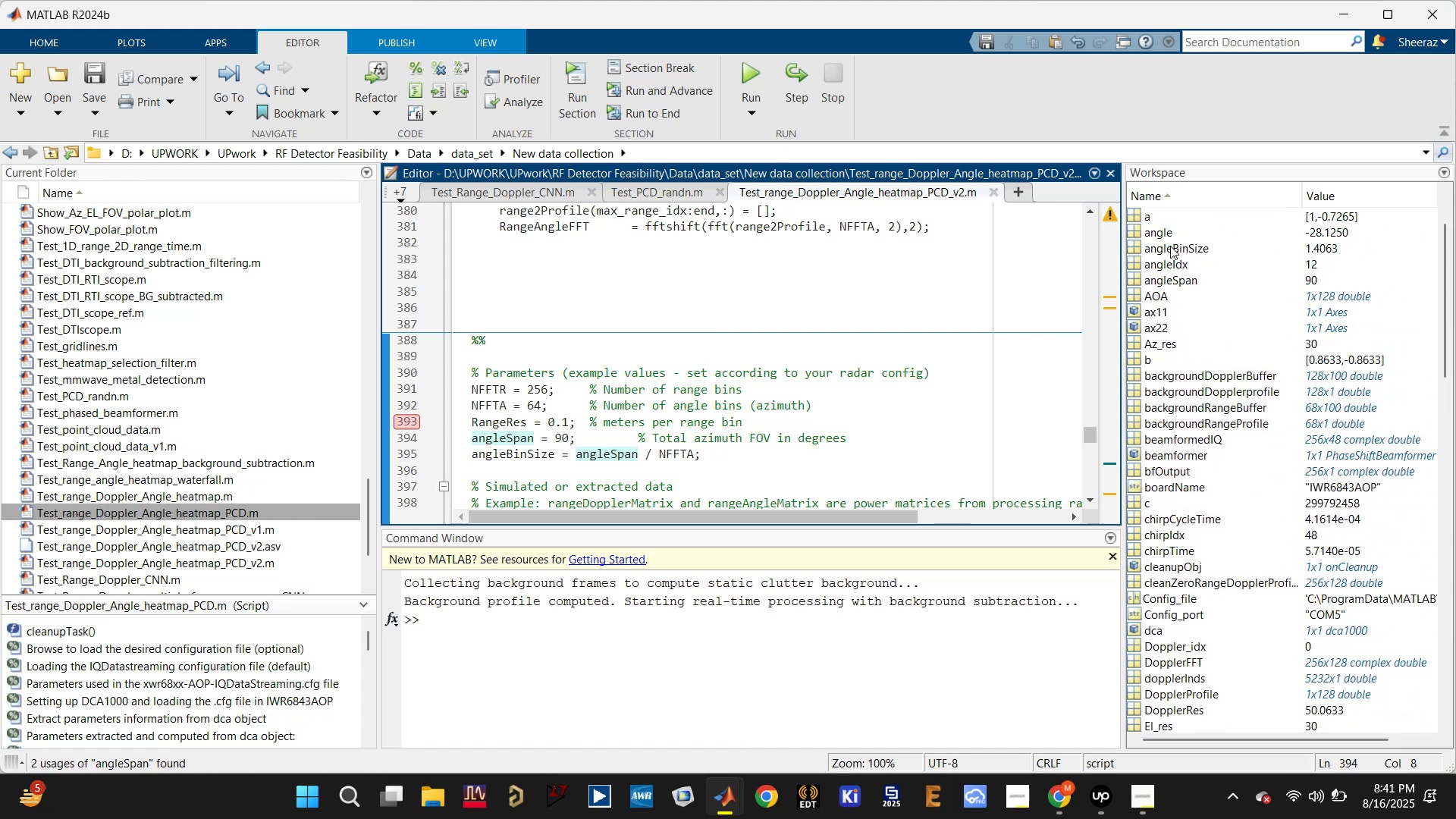 
scroll: coordinate [1197, 510], scroll_direction: down, amount: 8.0
 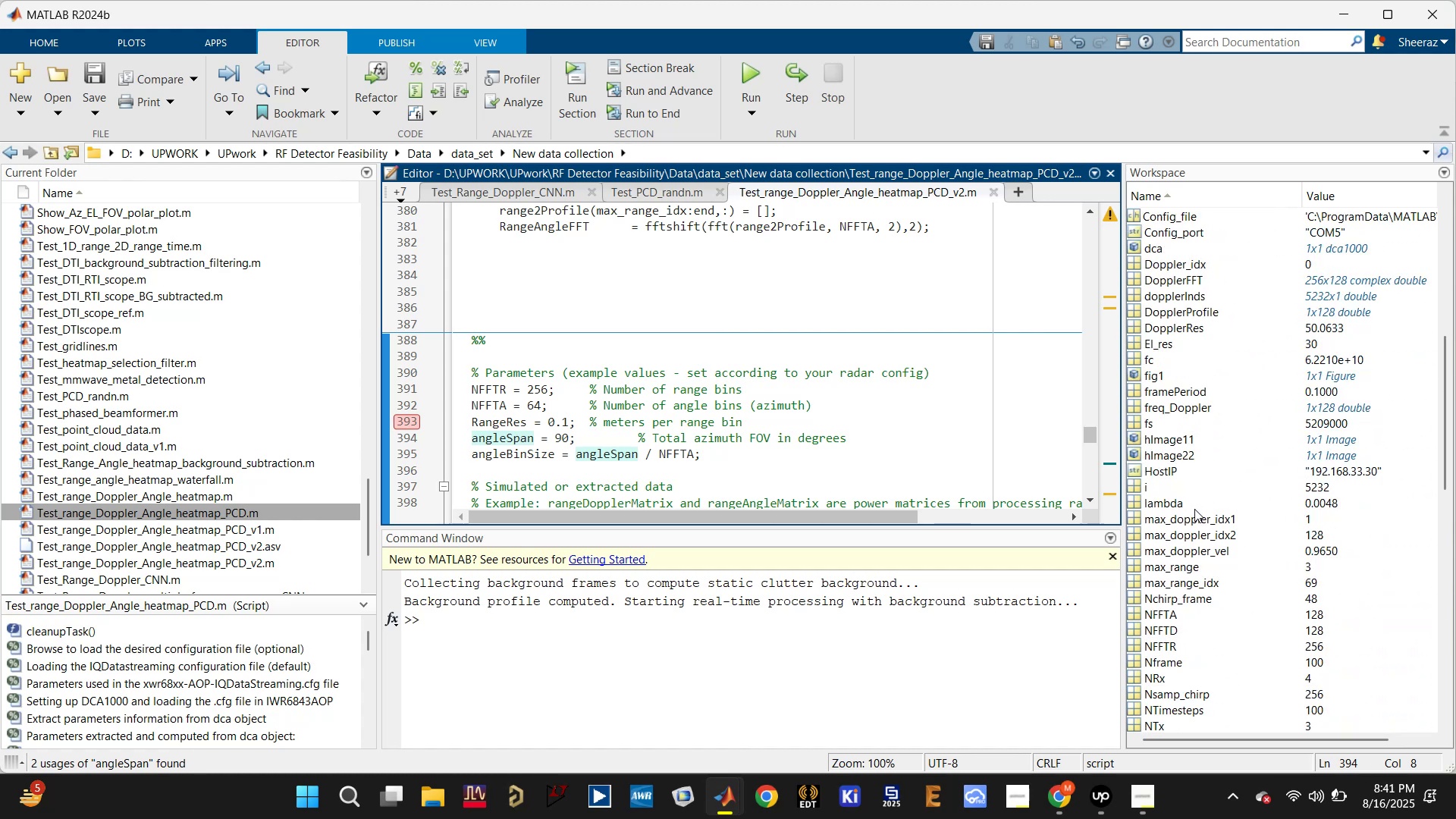 
scroll: coordinate [1194, 503], scroll_direction: up, amount: 13.0
 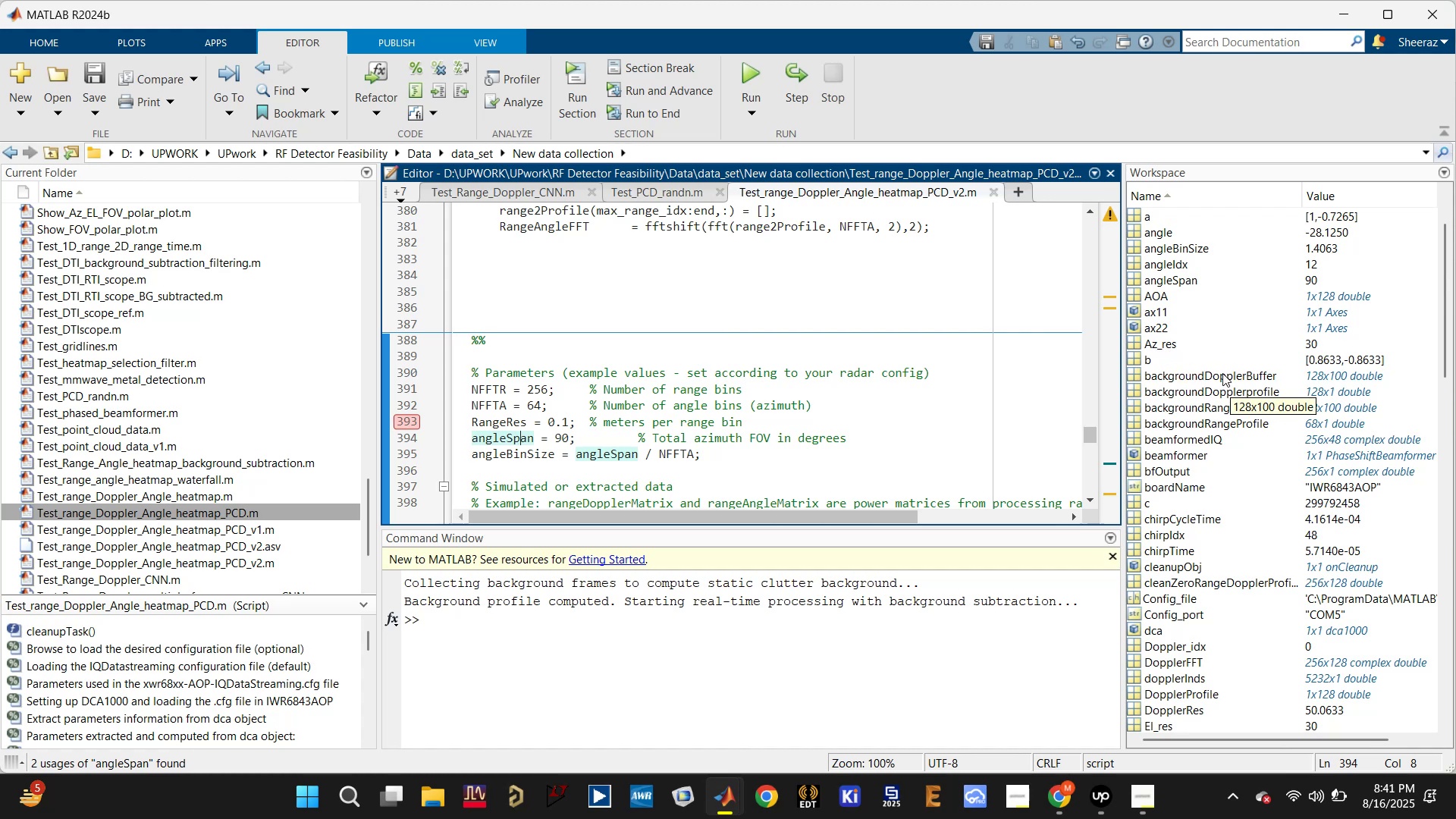 
wait(10.32)
 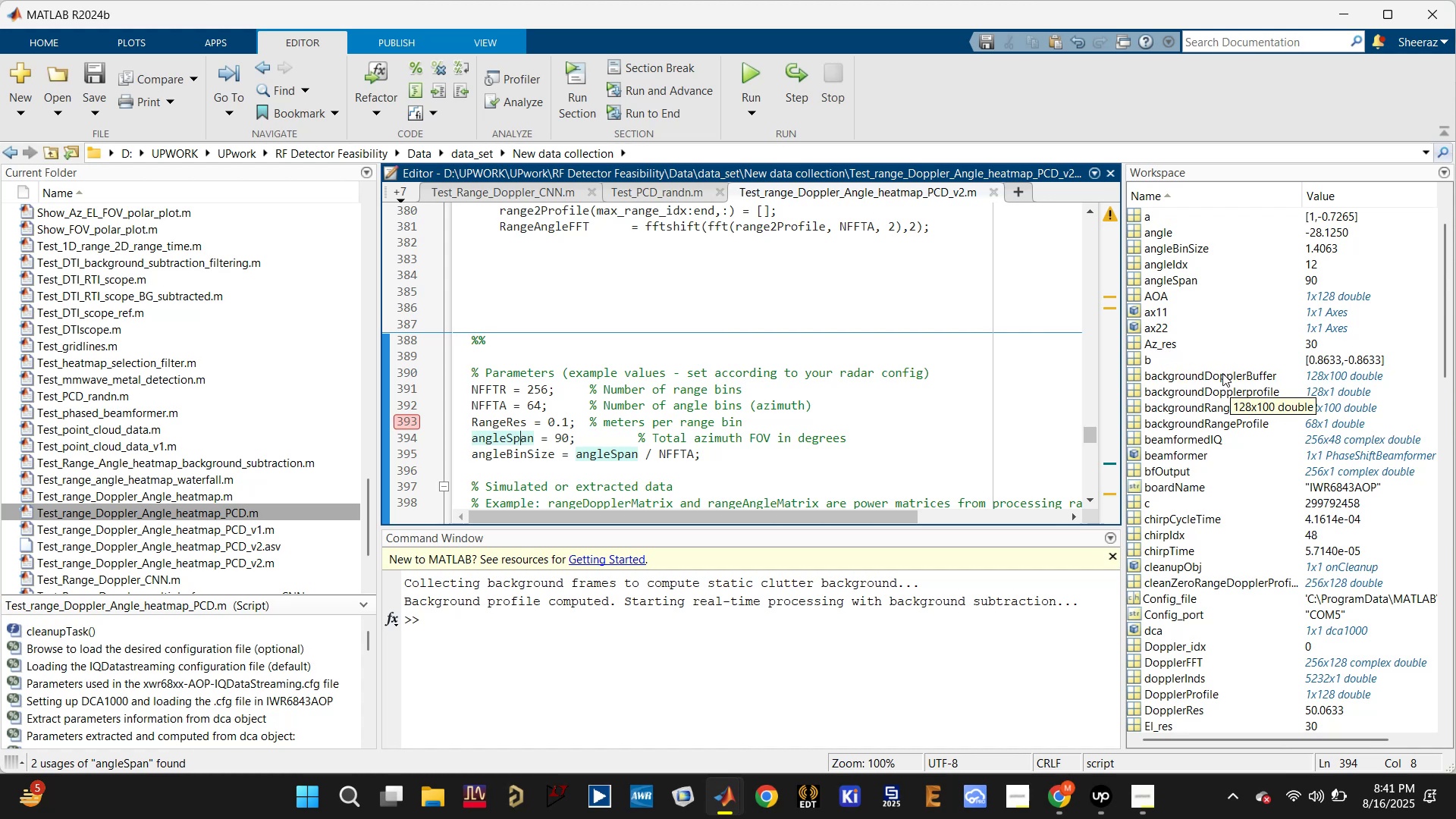 
double_click([526, 456])
 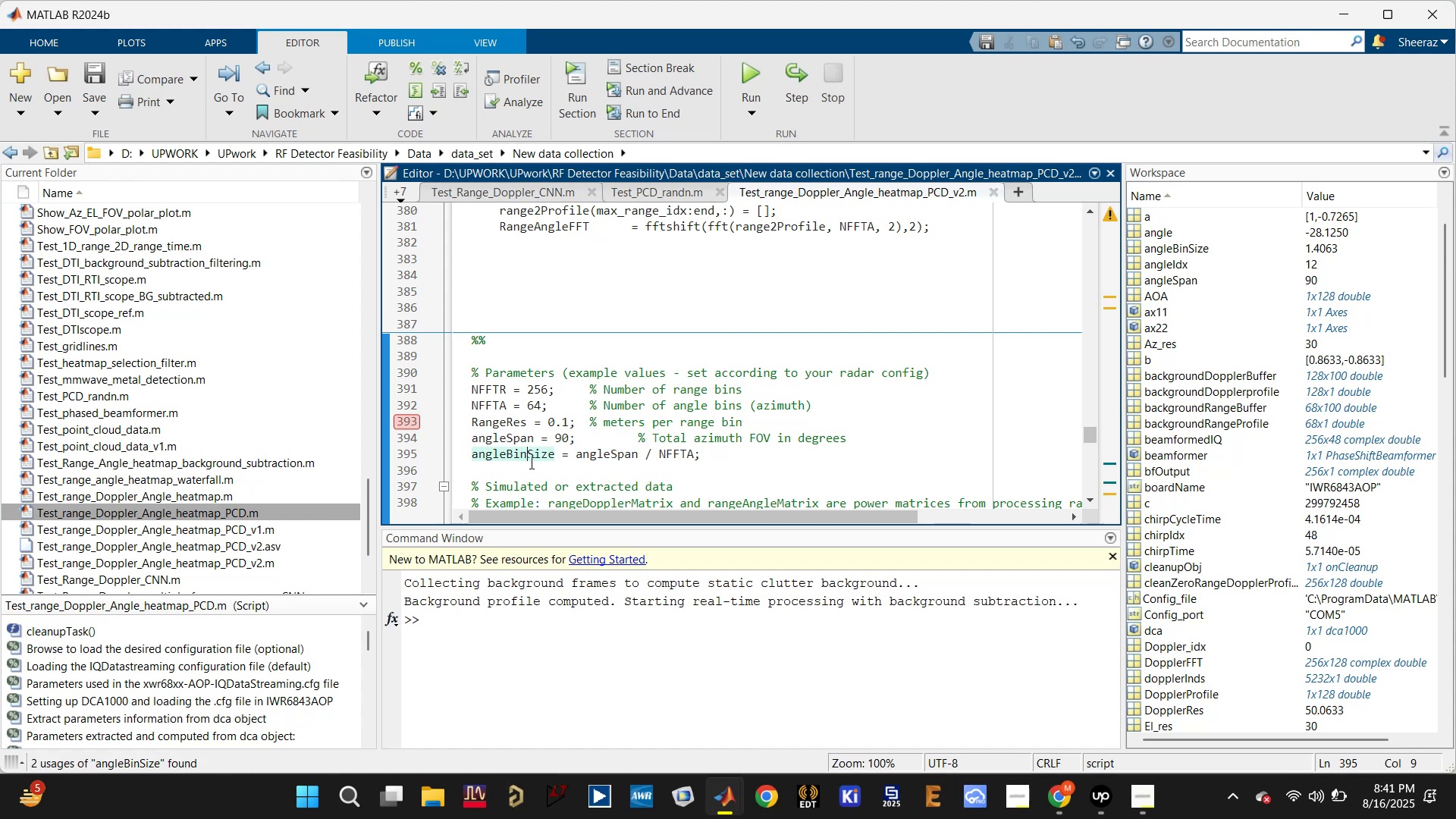 
scroll: coordinate [711, 472], scroll_direction: down, amount: 2.0
 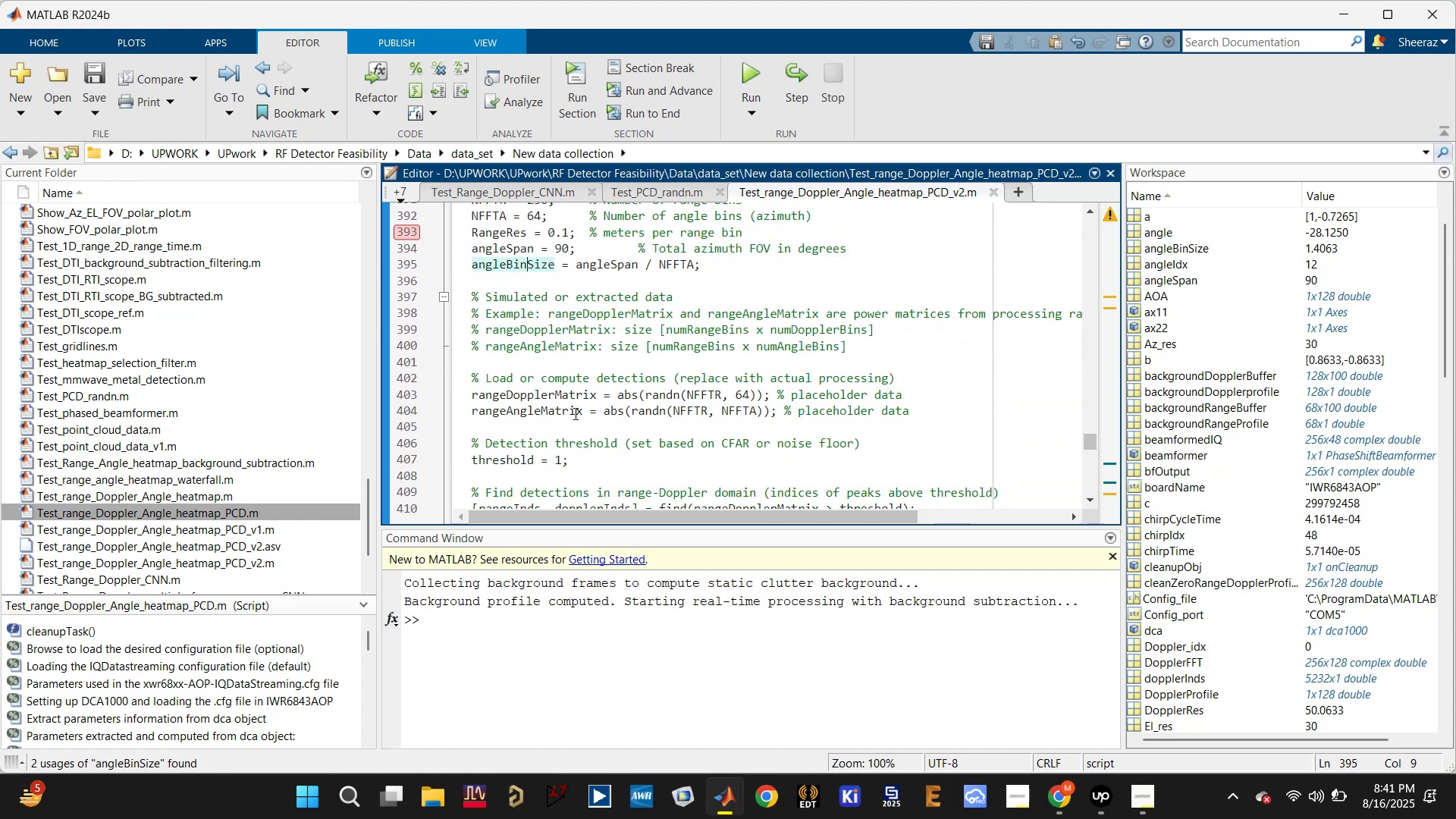 
left_click([566, 389])
 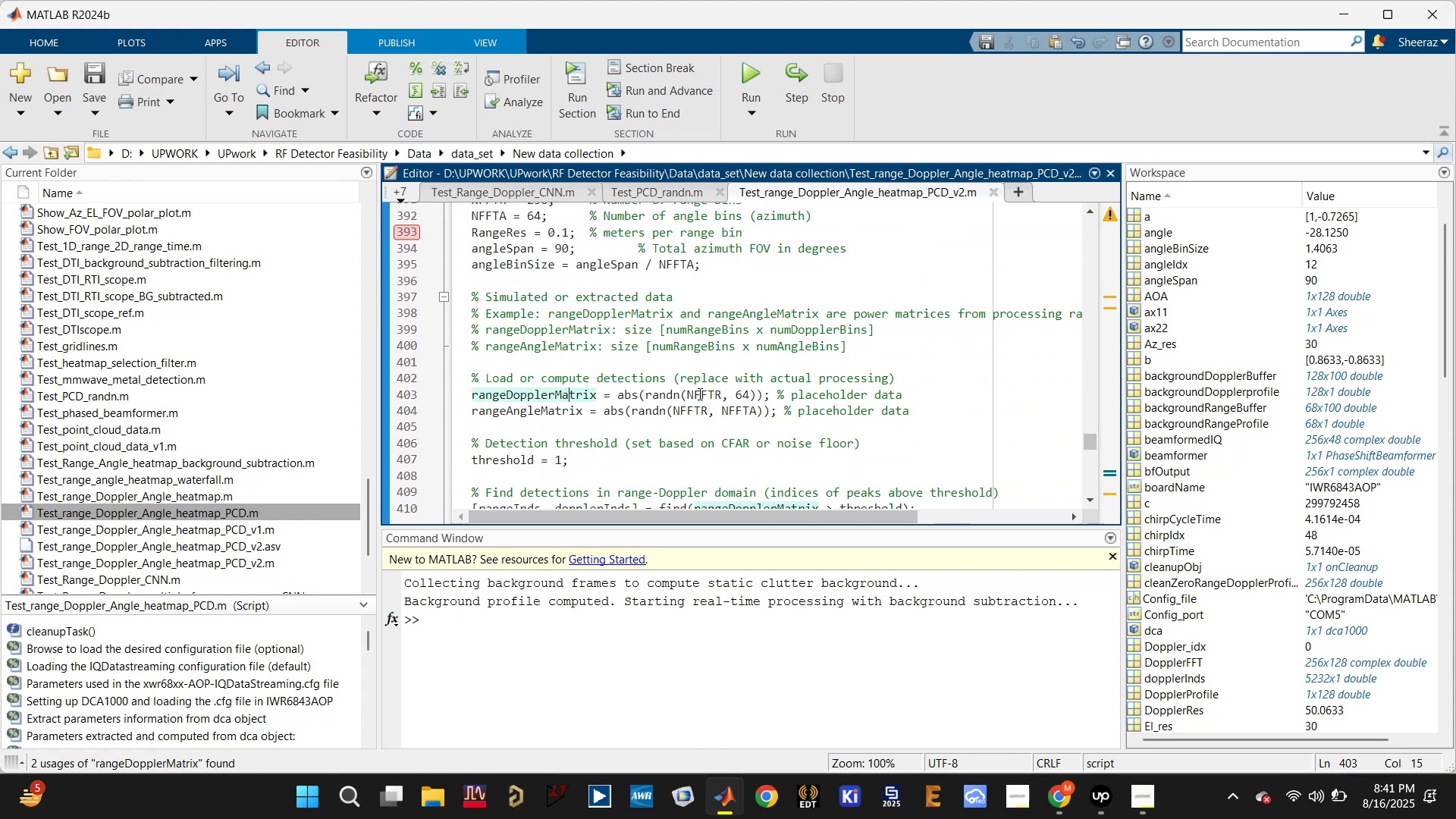 
left_click([673, 393])
 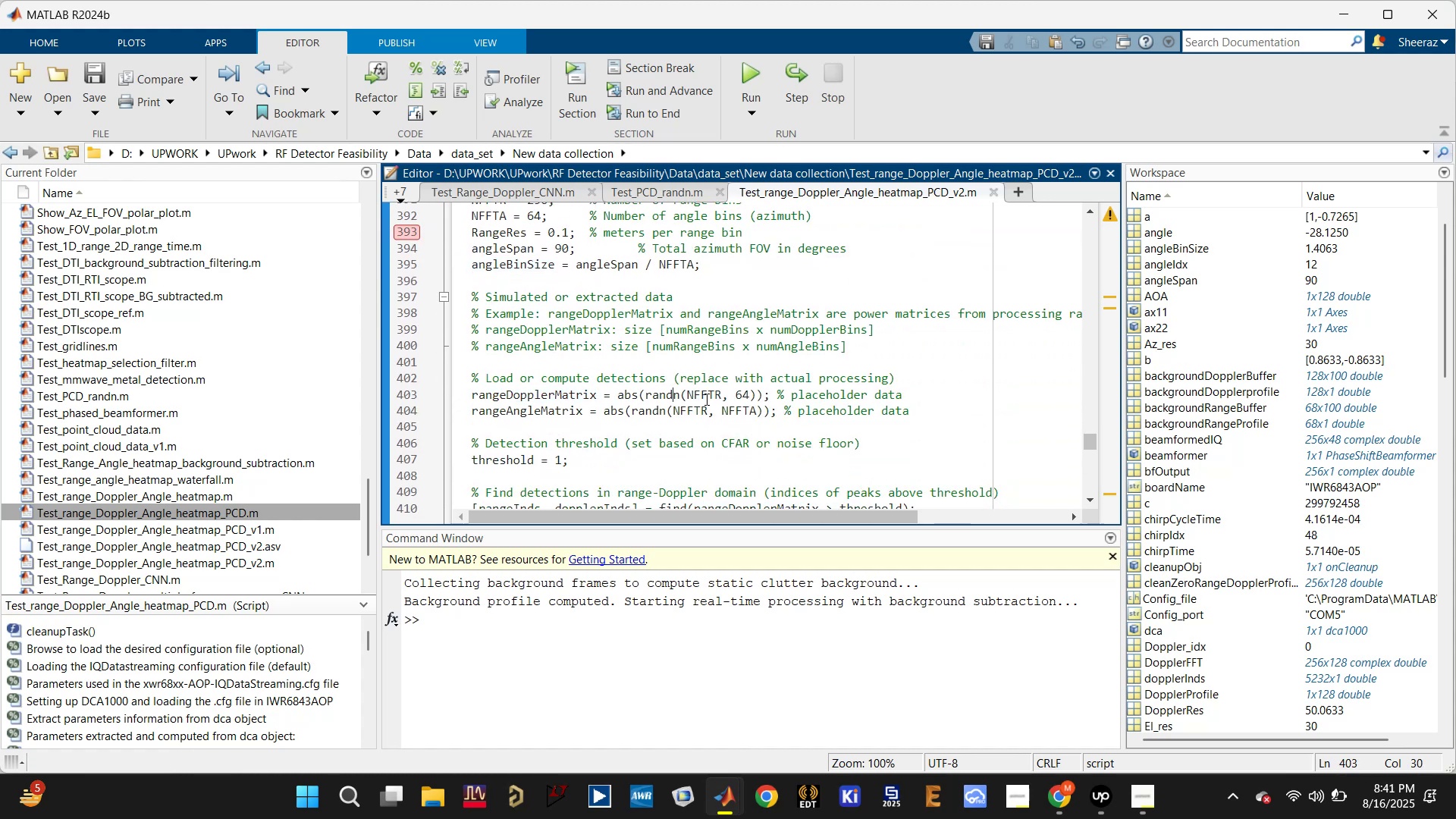 
left_click([705, 399])
 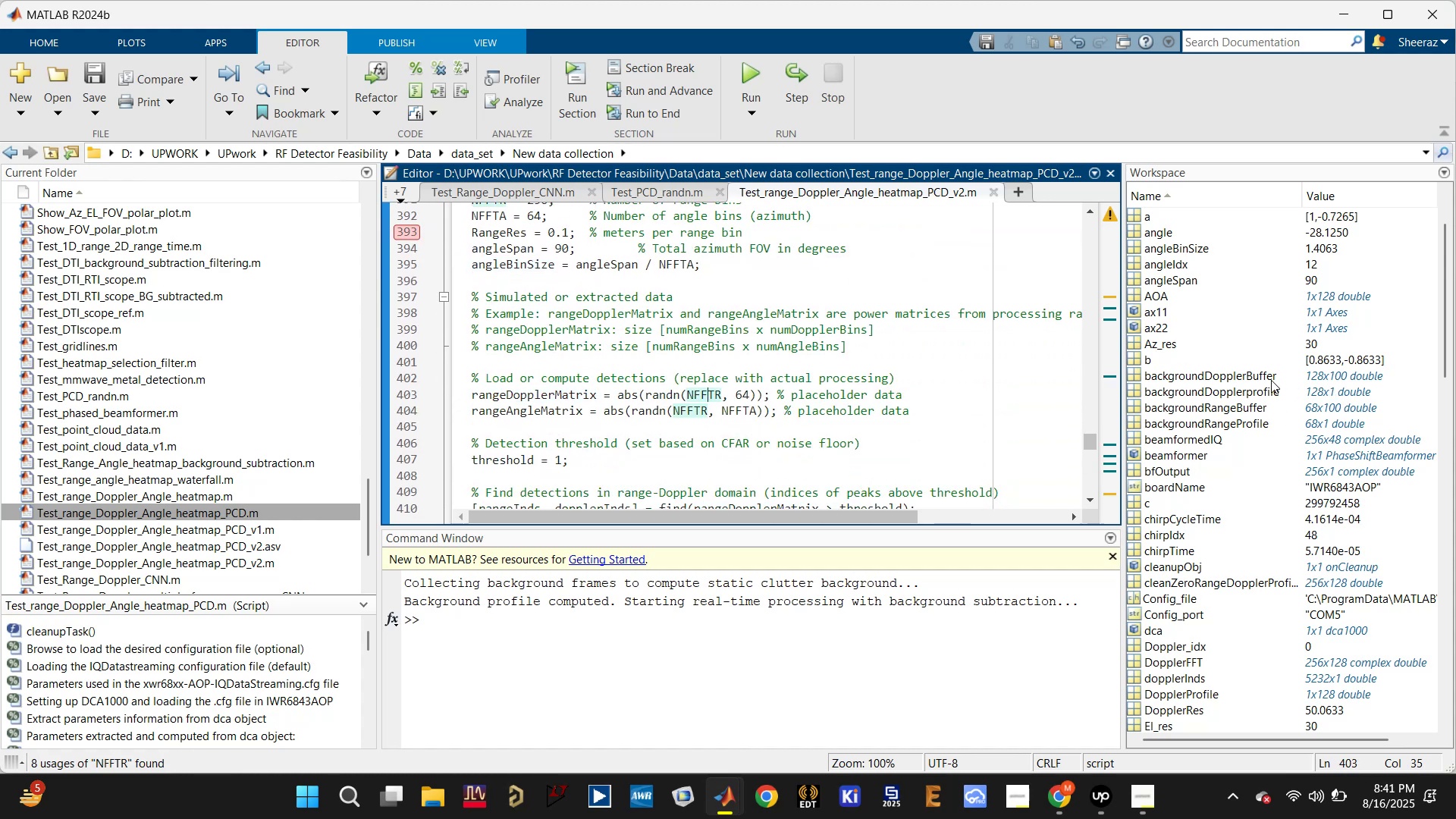 
wait(5.09)
 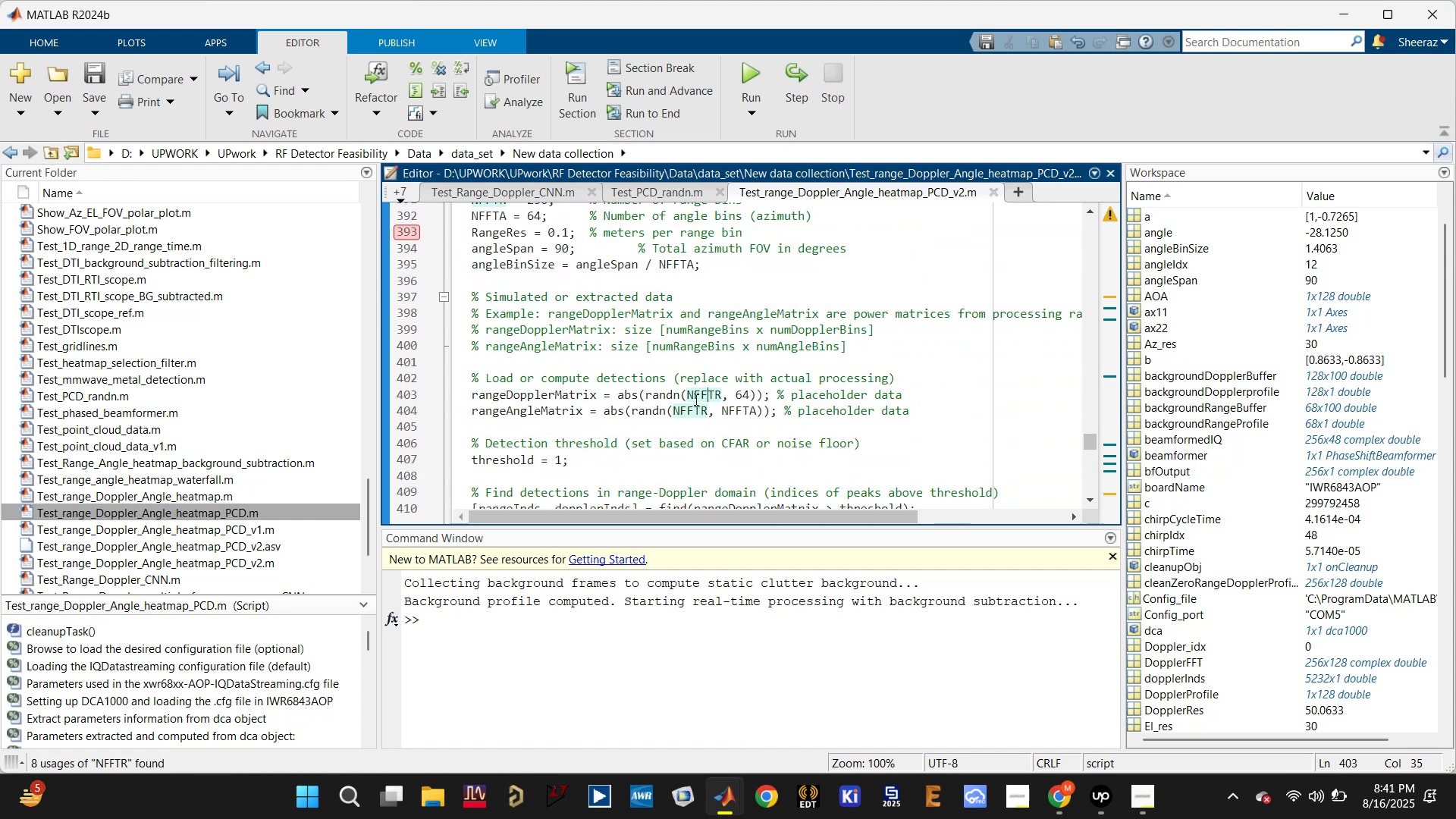 
scroll: coordinate [1209, 445], scroll_direction: down, amount: 21.0
 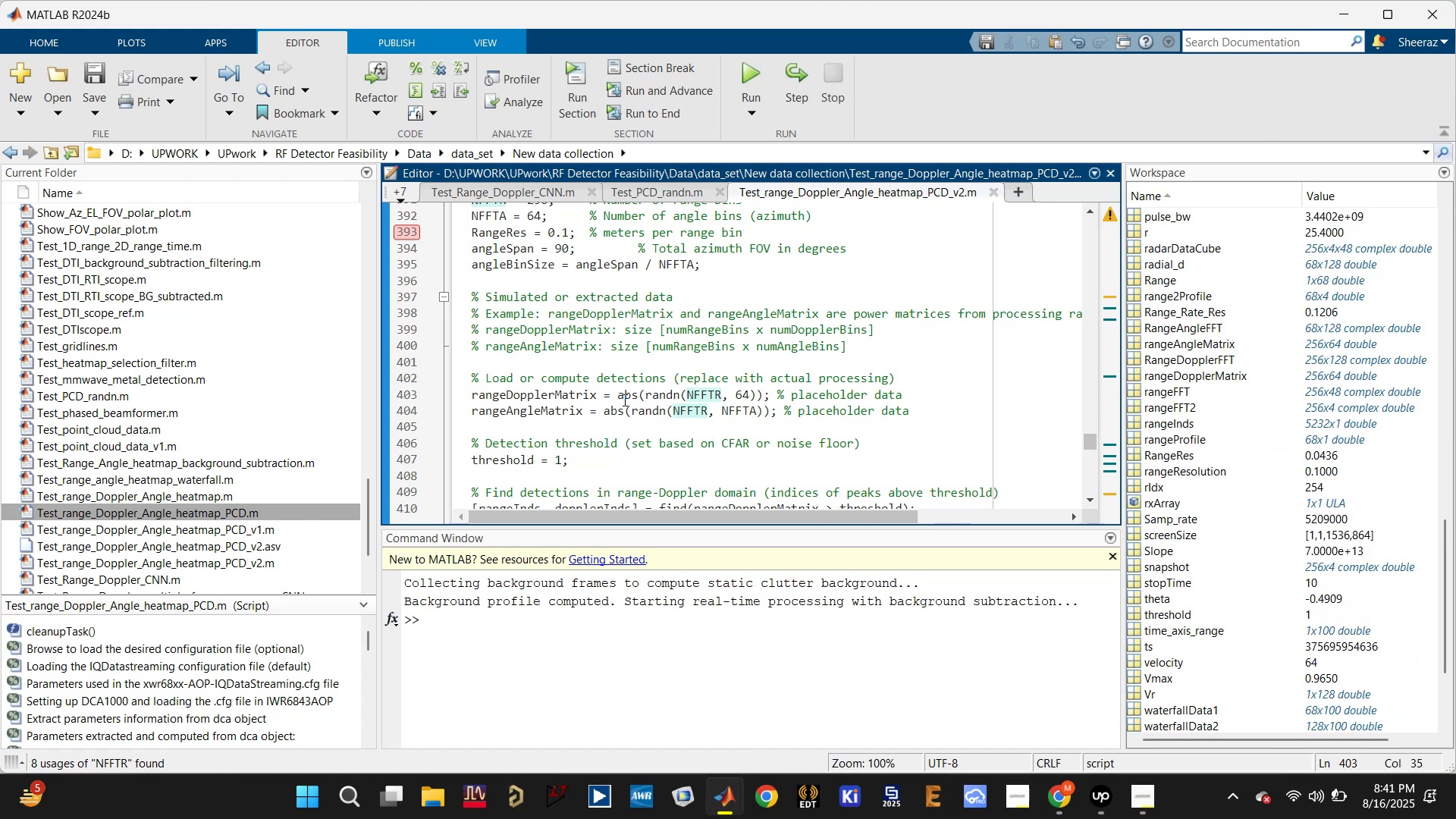 
wait(6.1)
 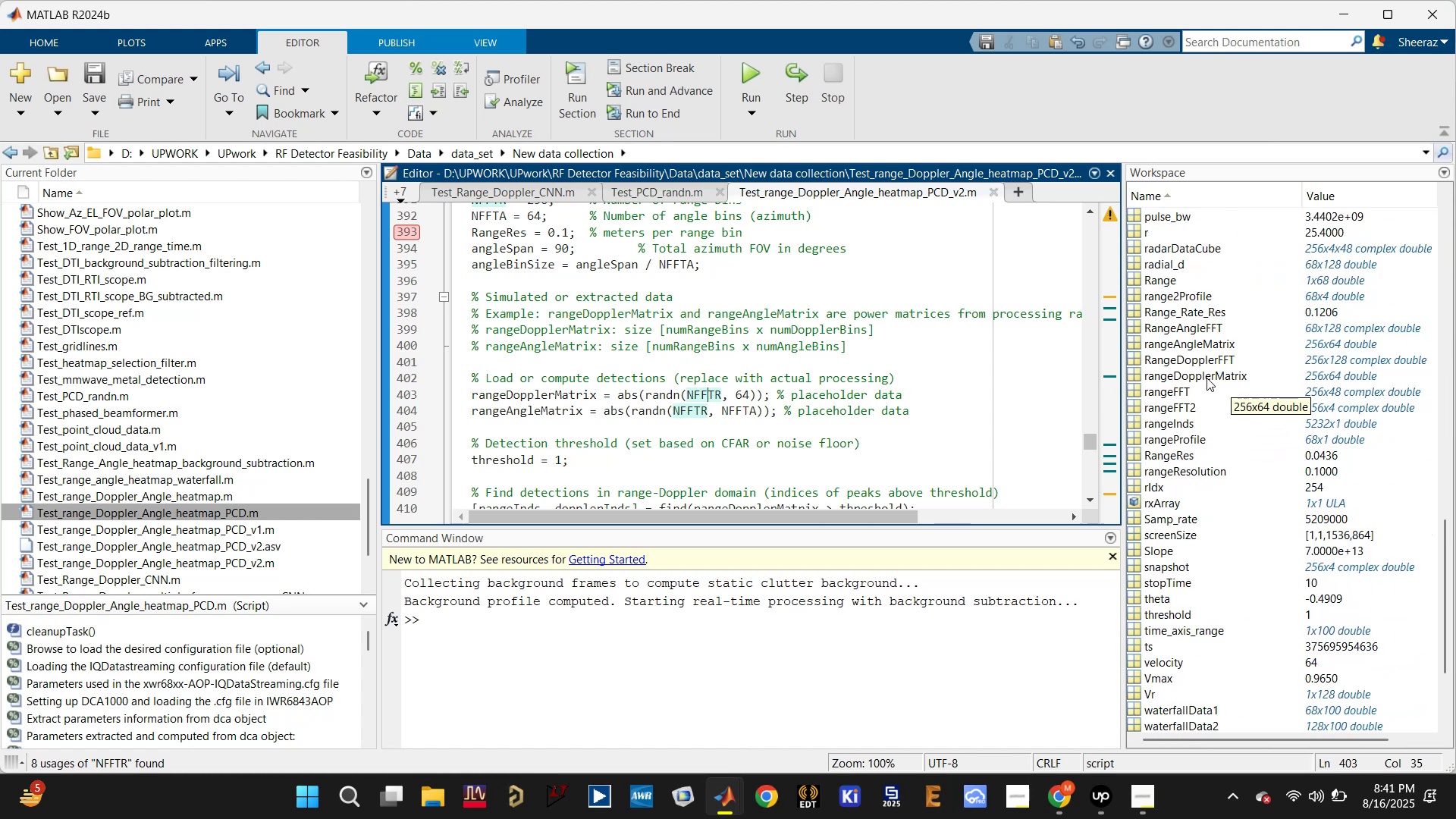 
scroll: coordinate [682, 377], scroll_direction: up, amount: 5.0
 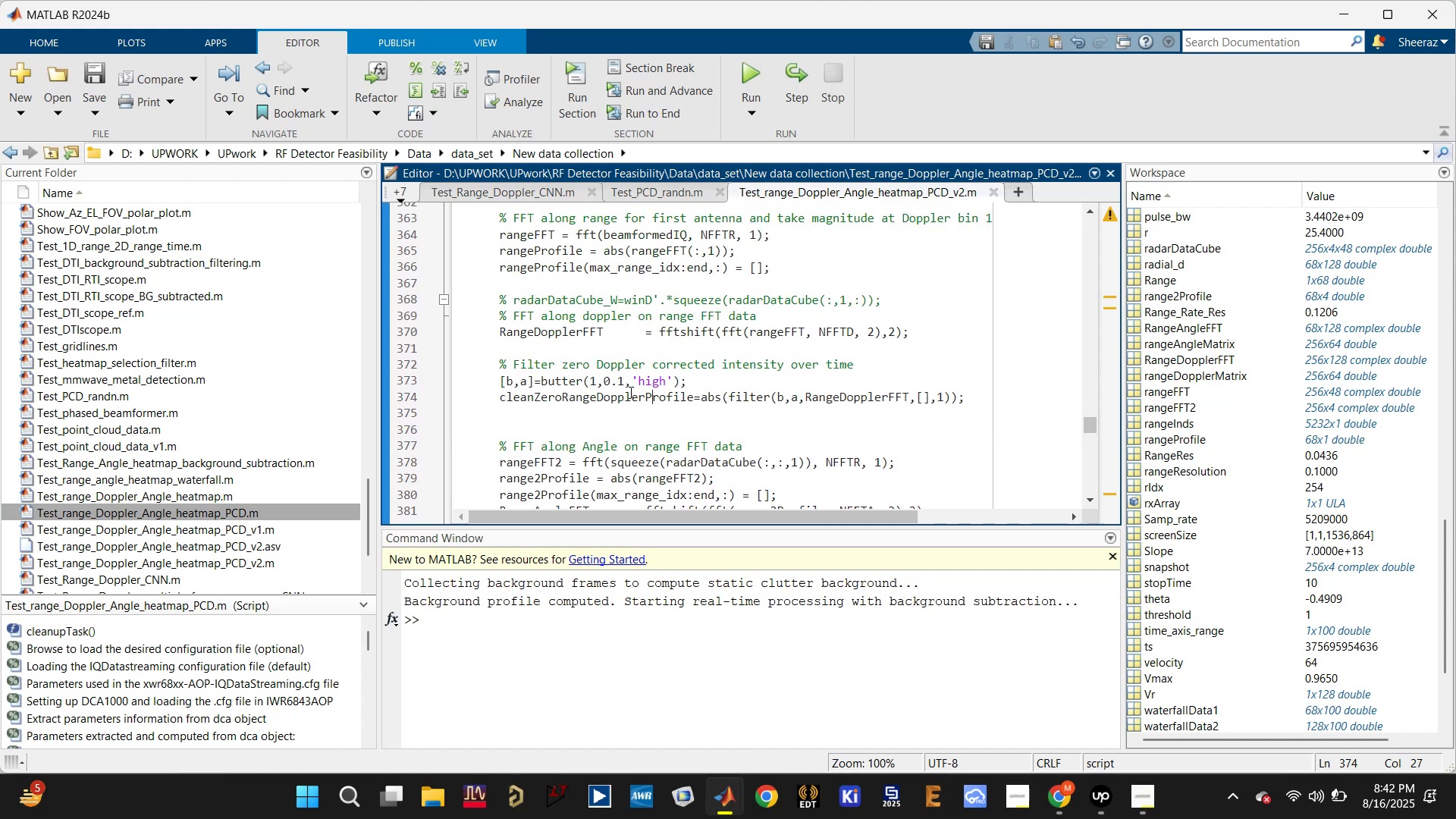 
double_click([620, 394])
 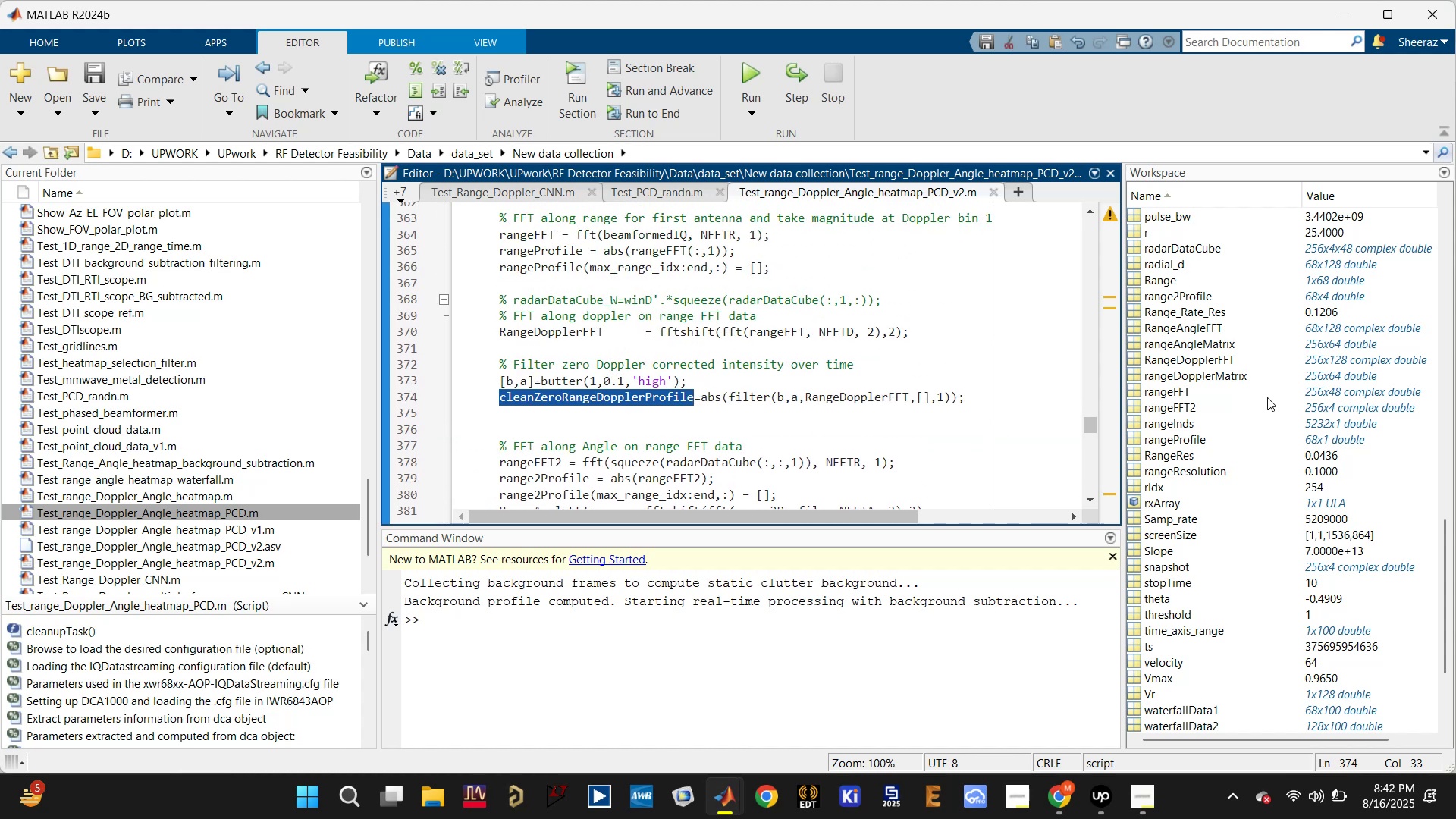 
scroll: coordinate [1250, 563], scroll_direction: down, amount: 5.0
 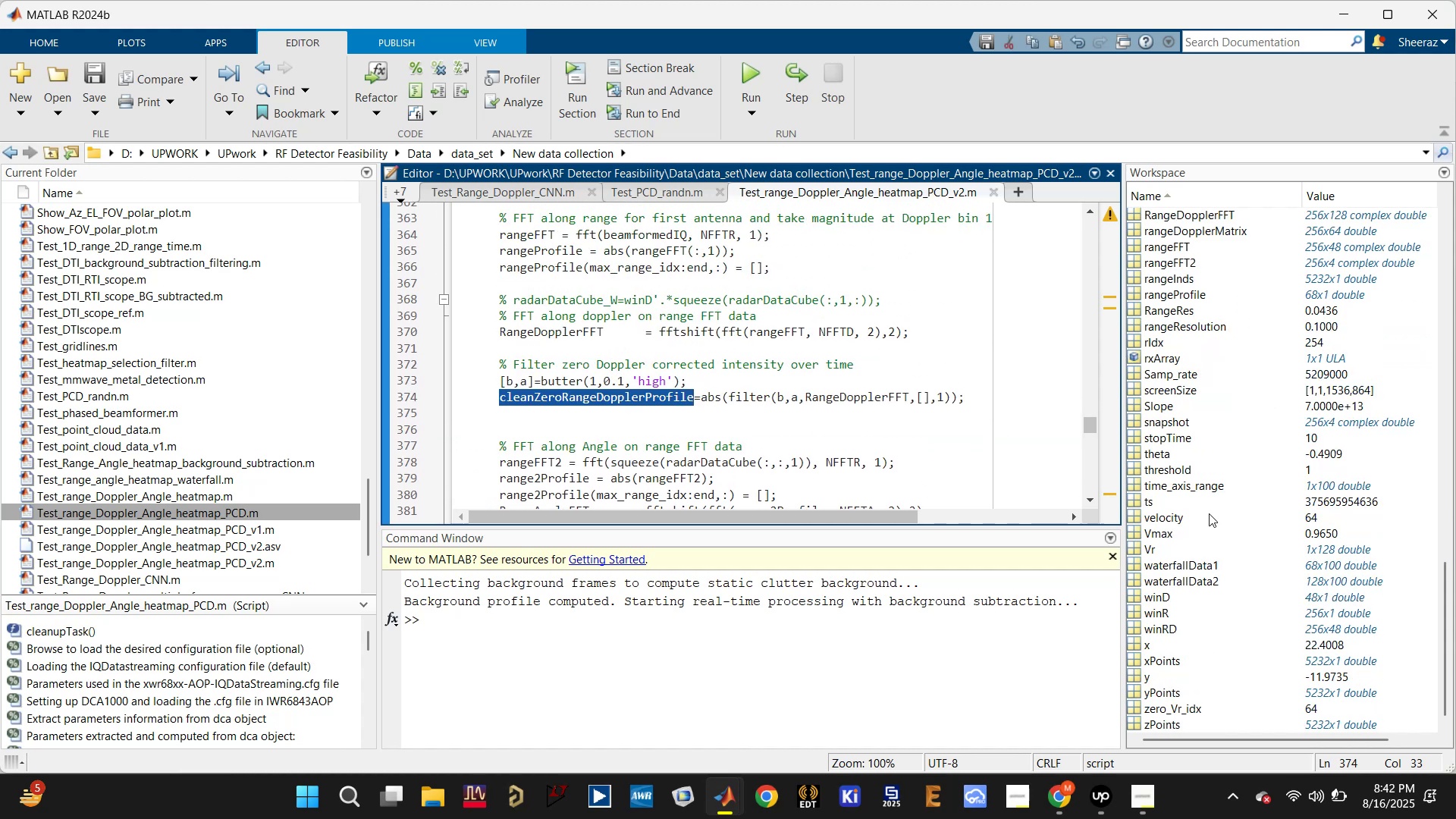 
scroll: coordinate [1185, 384], scroll_direction: up, amount: 17.0
 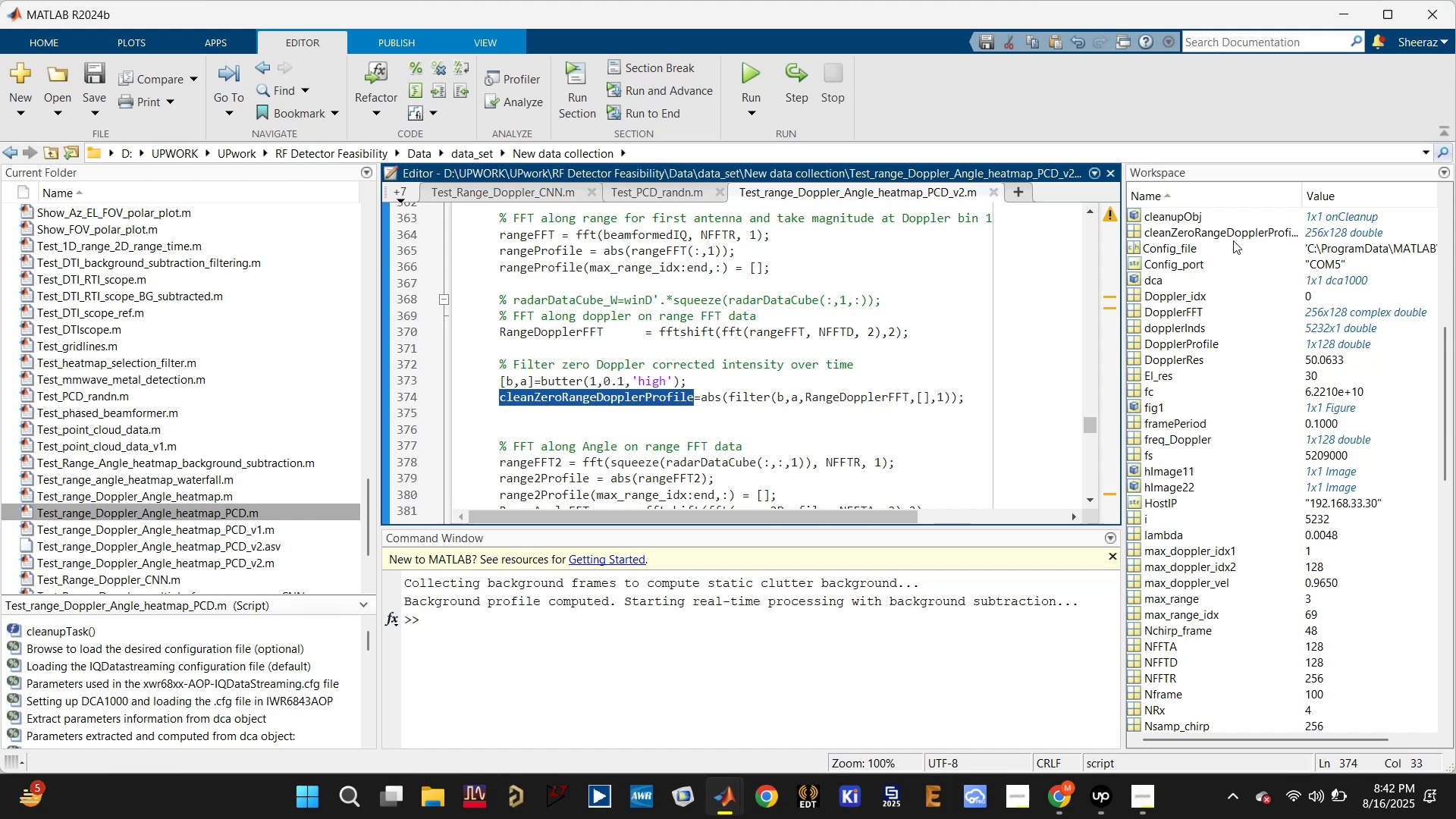 
left_click([628, 401])
 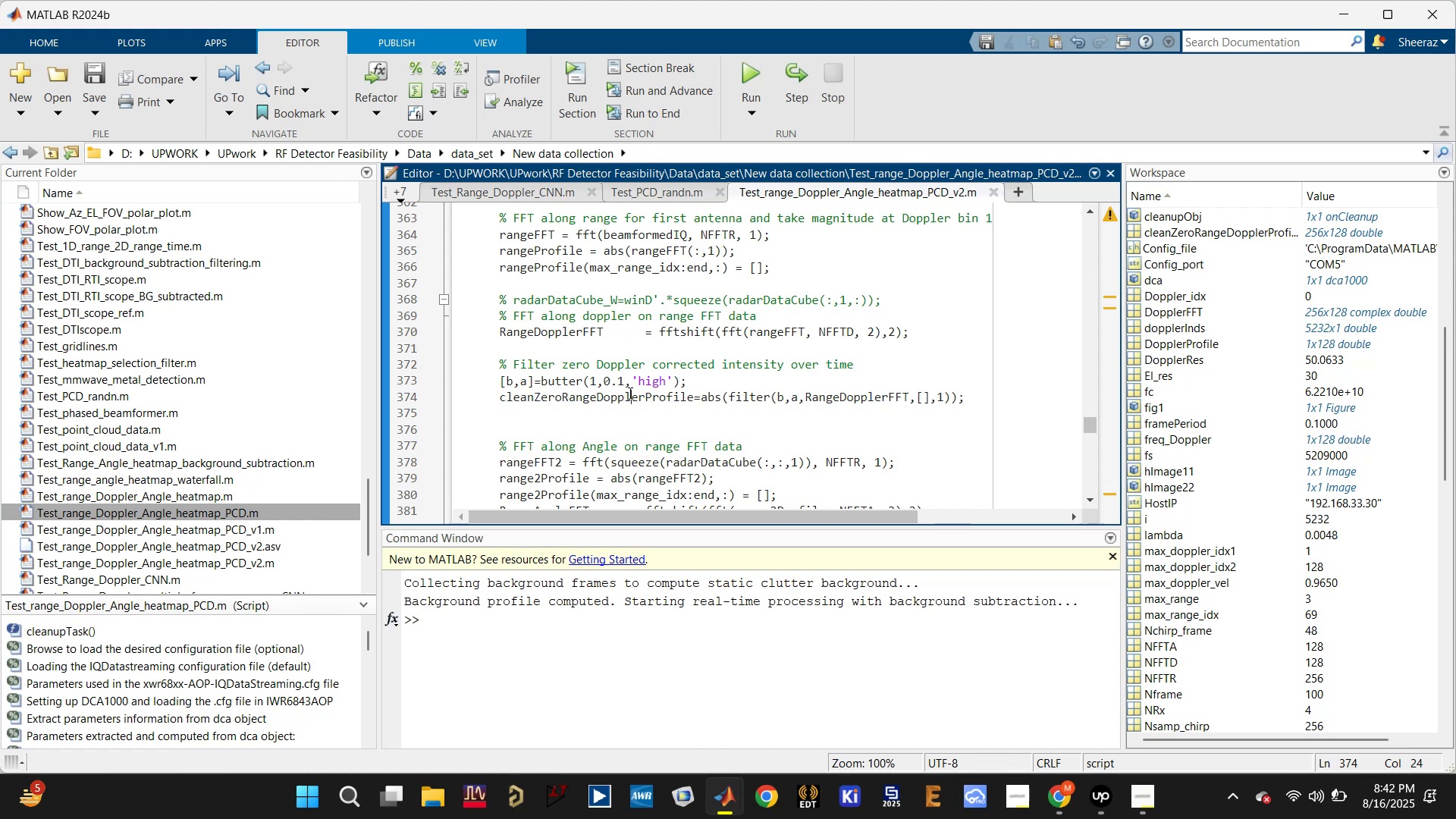 
double_click([622, 394])
 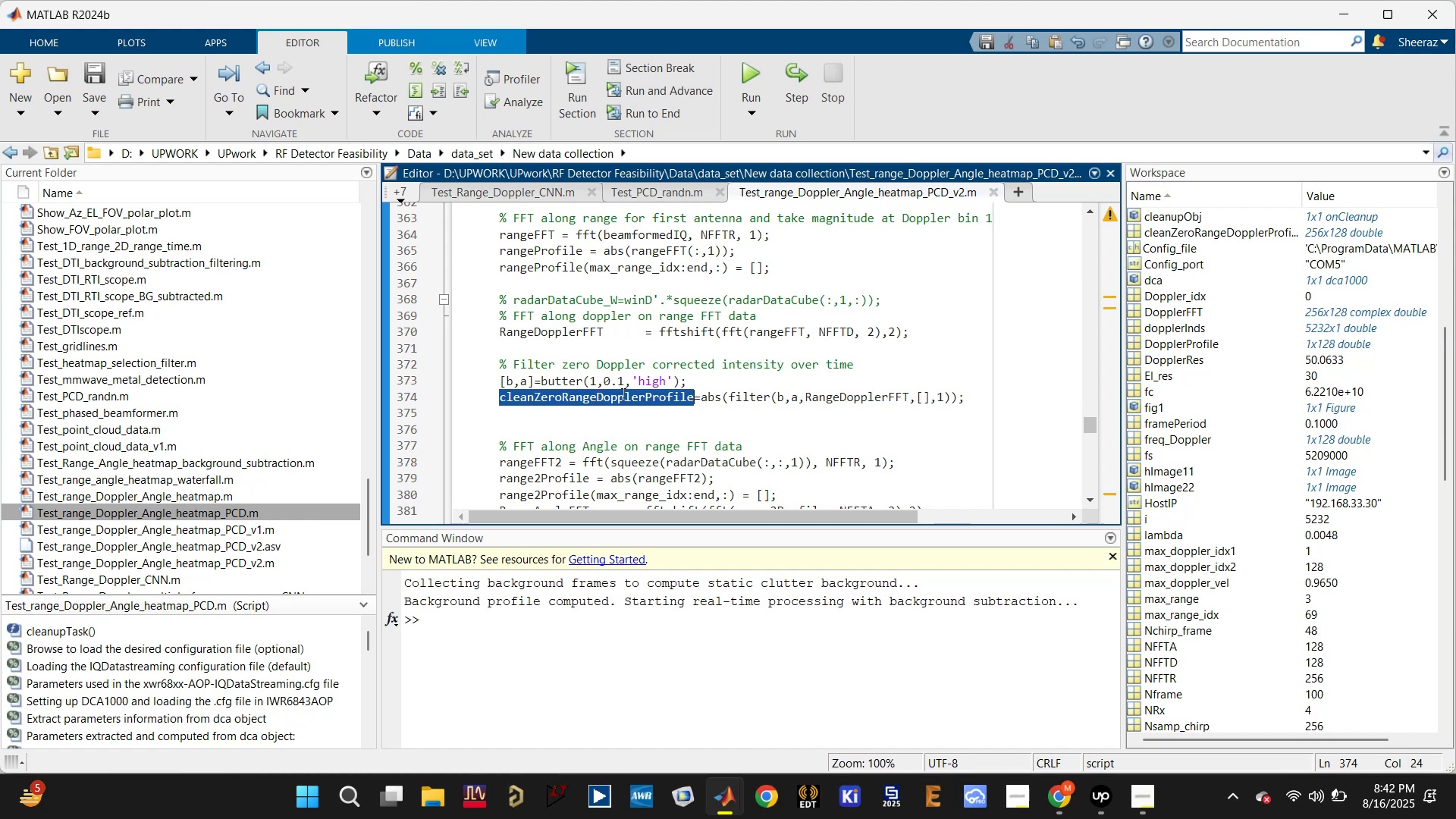 
key(Control+C)
 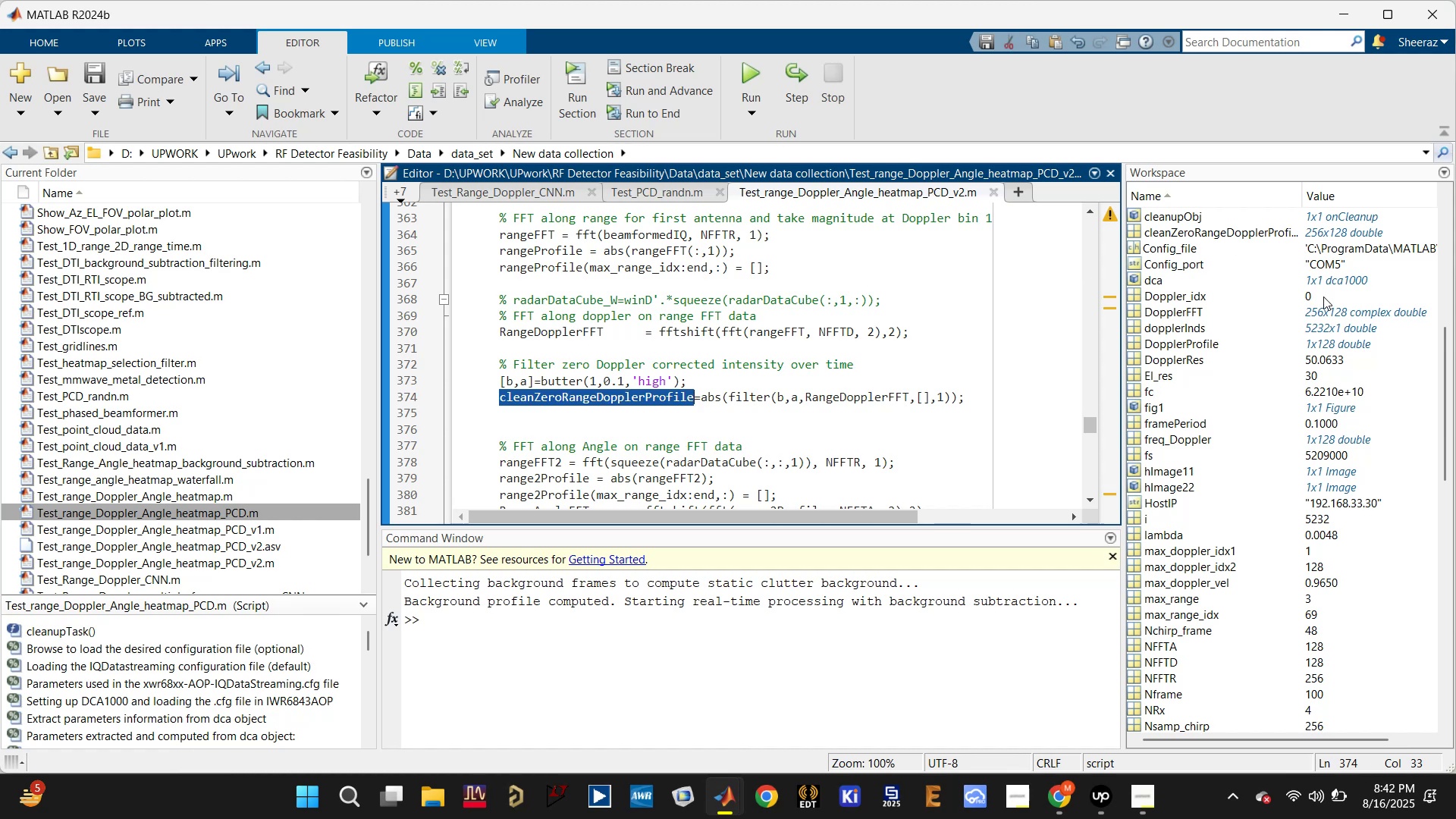 
scroll: coordinate [622, 432], scroll_direction: down, amount: 5.0
 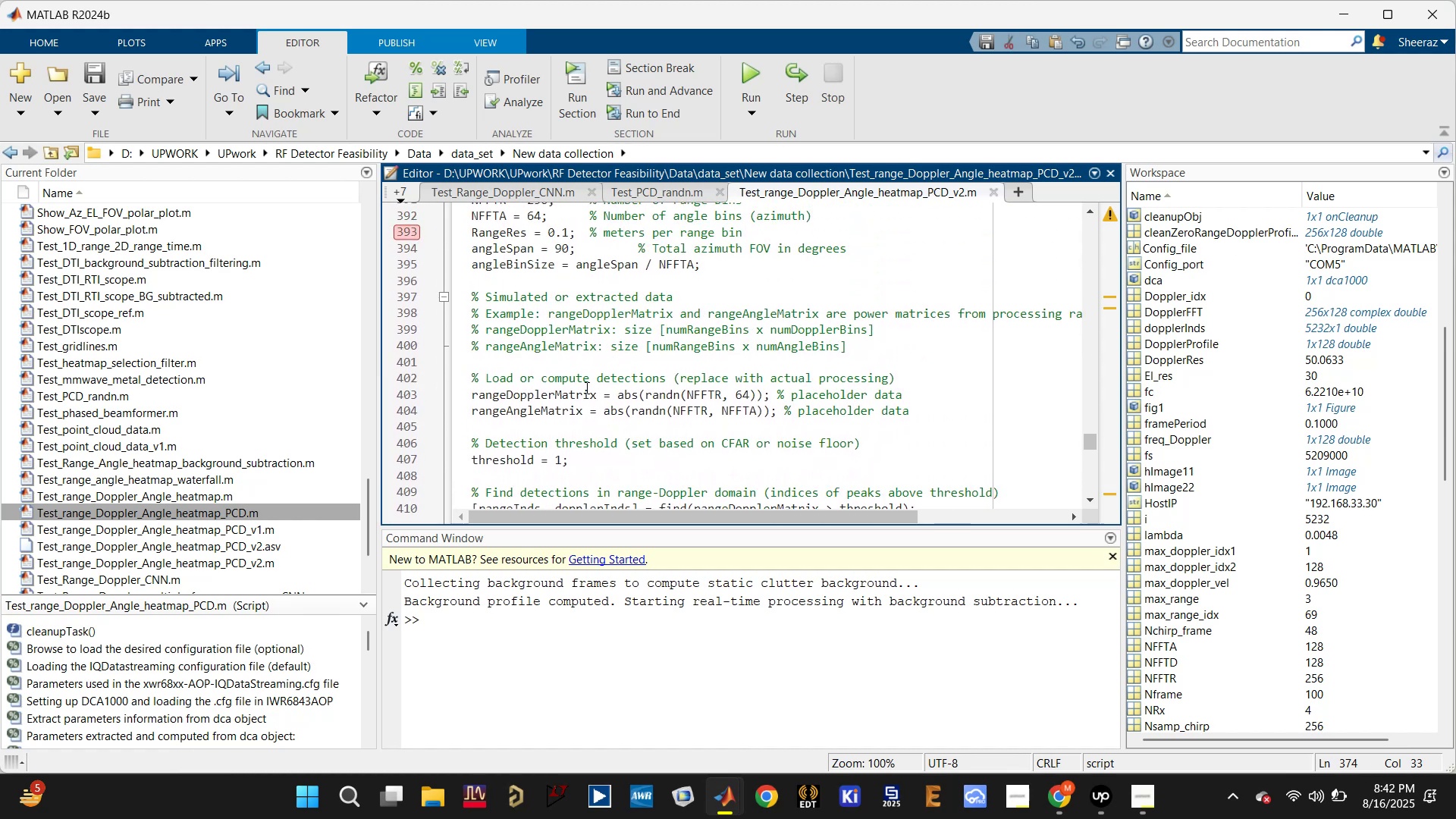 
left_click([575, 390])
 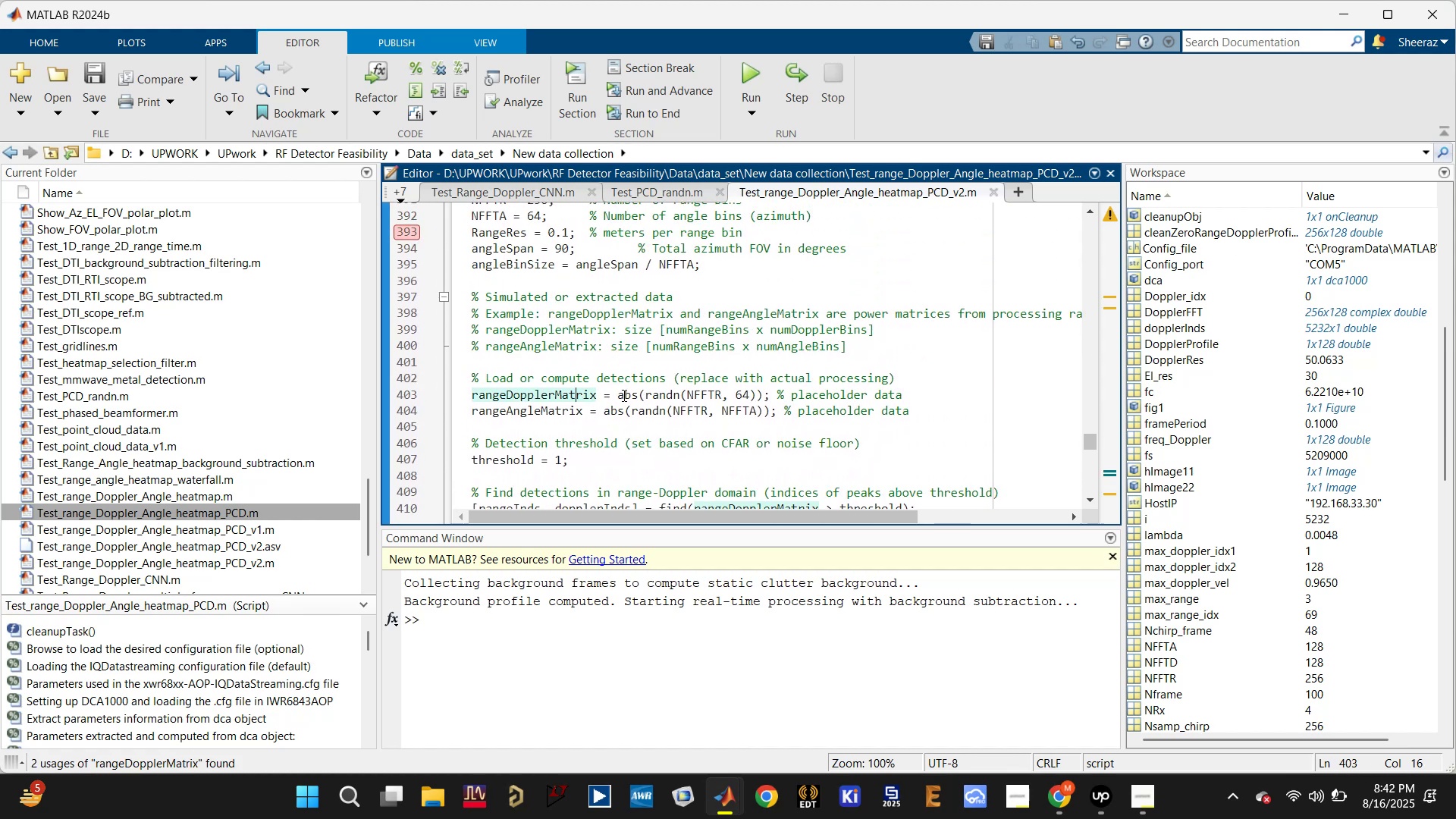 
left_click_drag(start_coordinate=[616, 395], to_coordinate=[762, 395])
 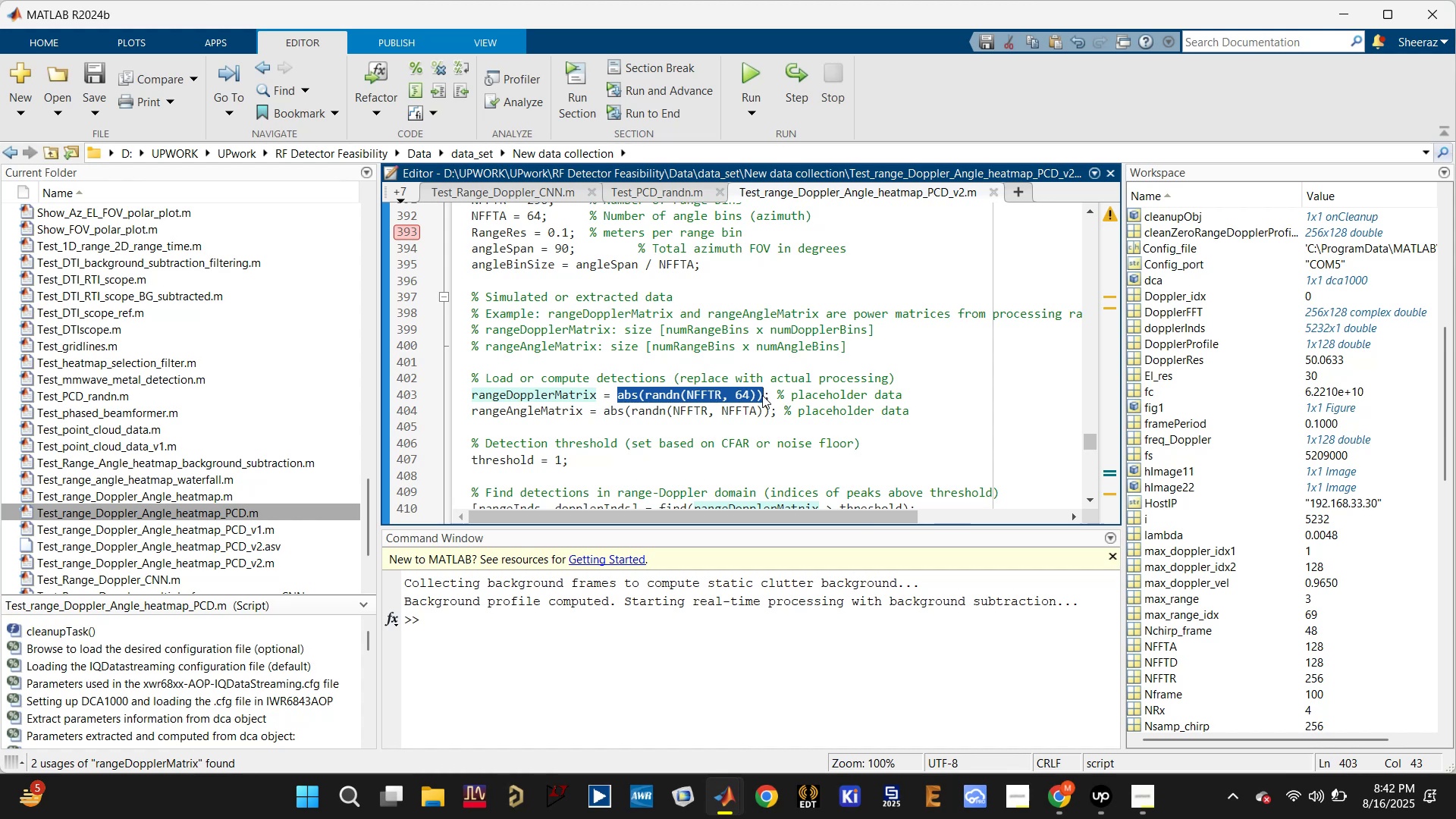 
key(Control+V)
 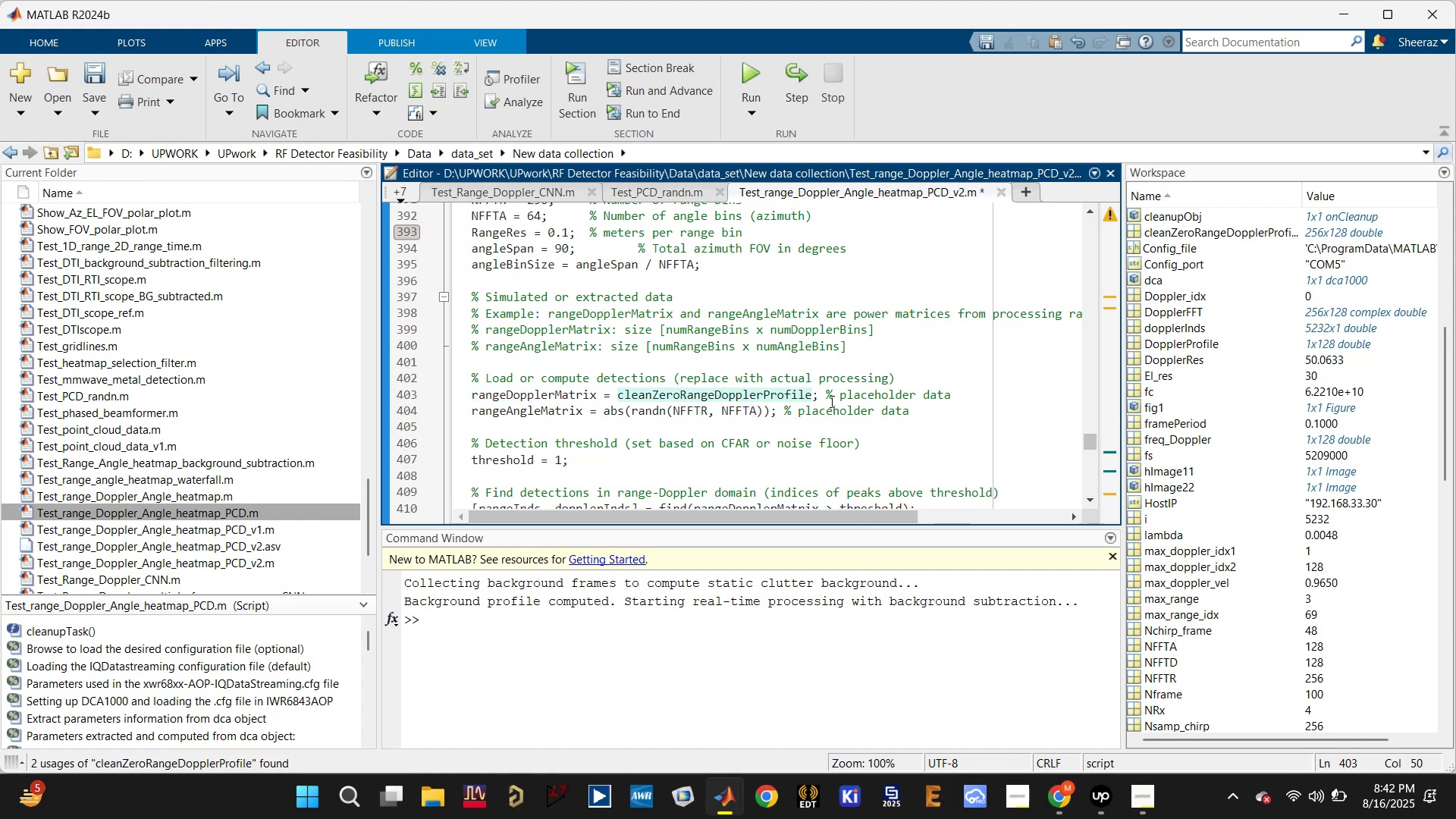 
left_click_drag(start_coordinate=[826, 395], to_coordinate=[979, 396])
 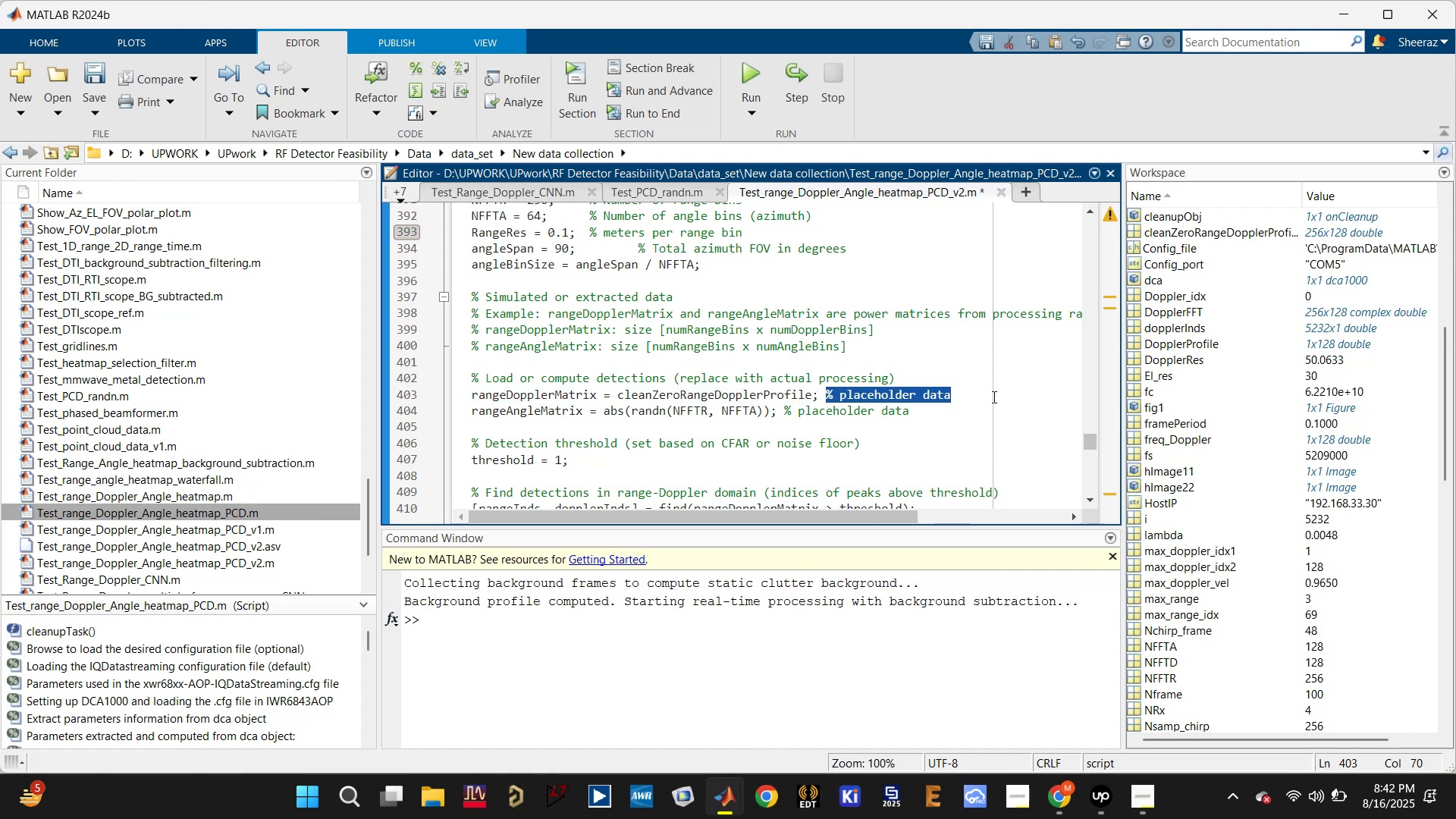 
key(Backspace)
 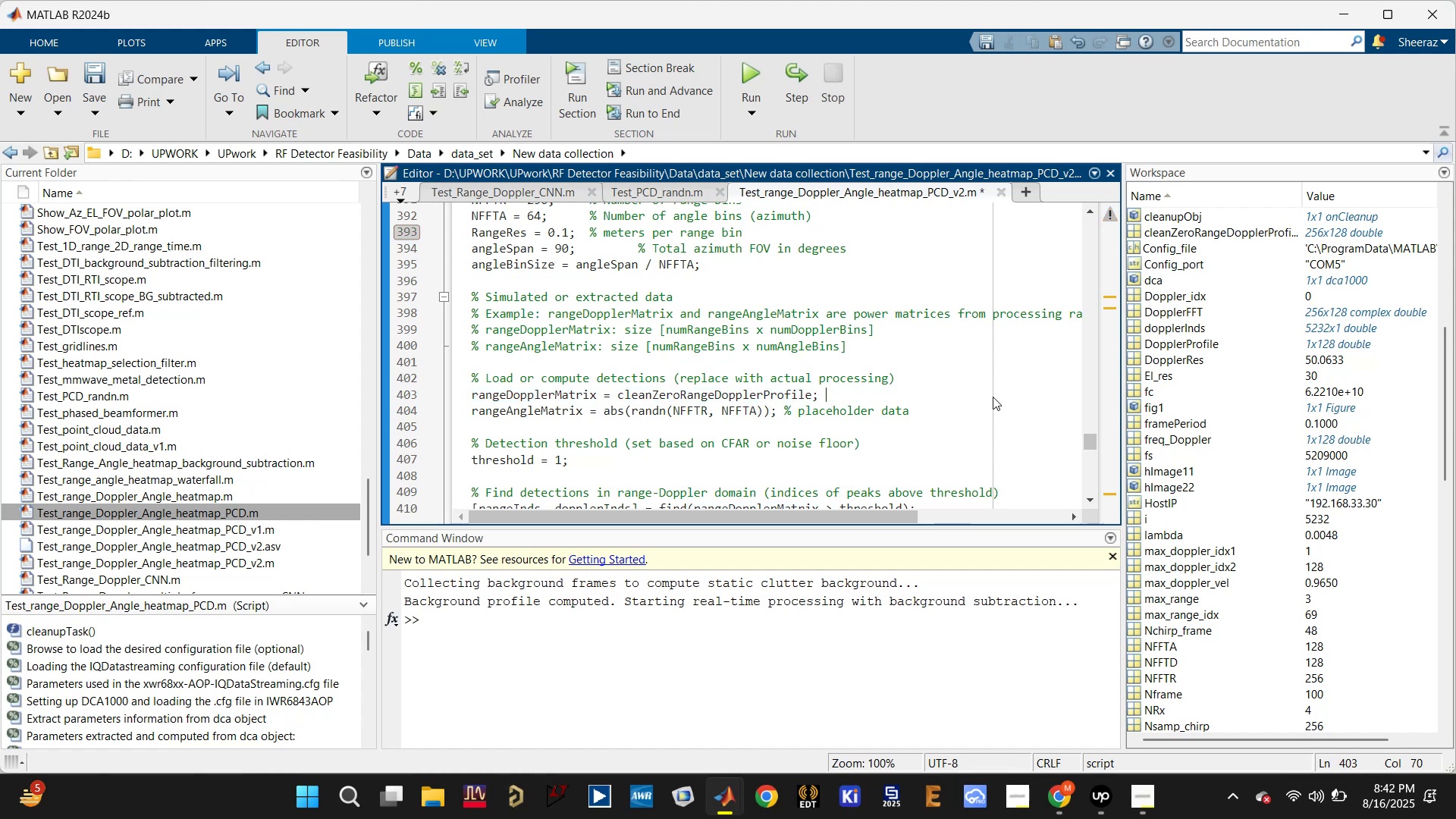 
key(Control+S)
 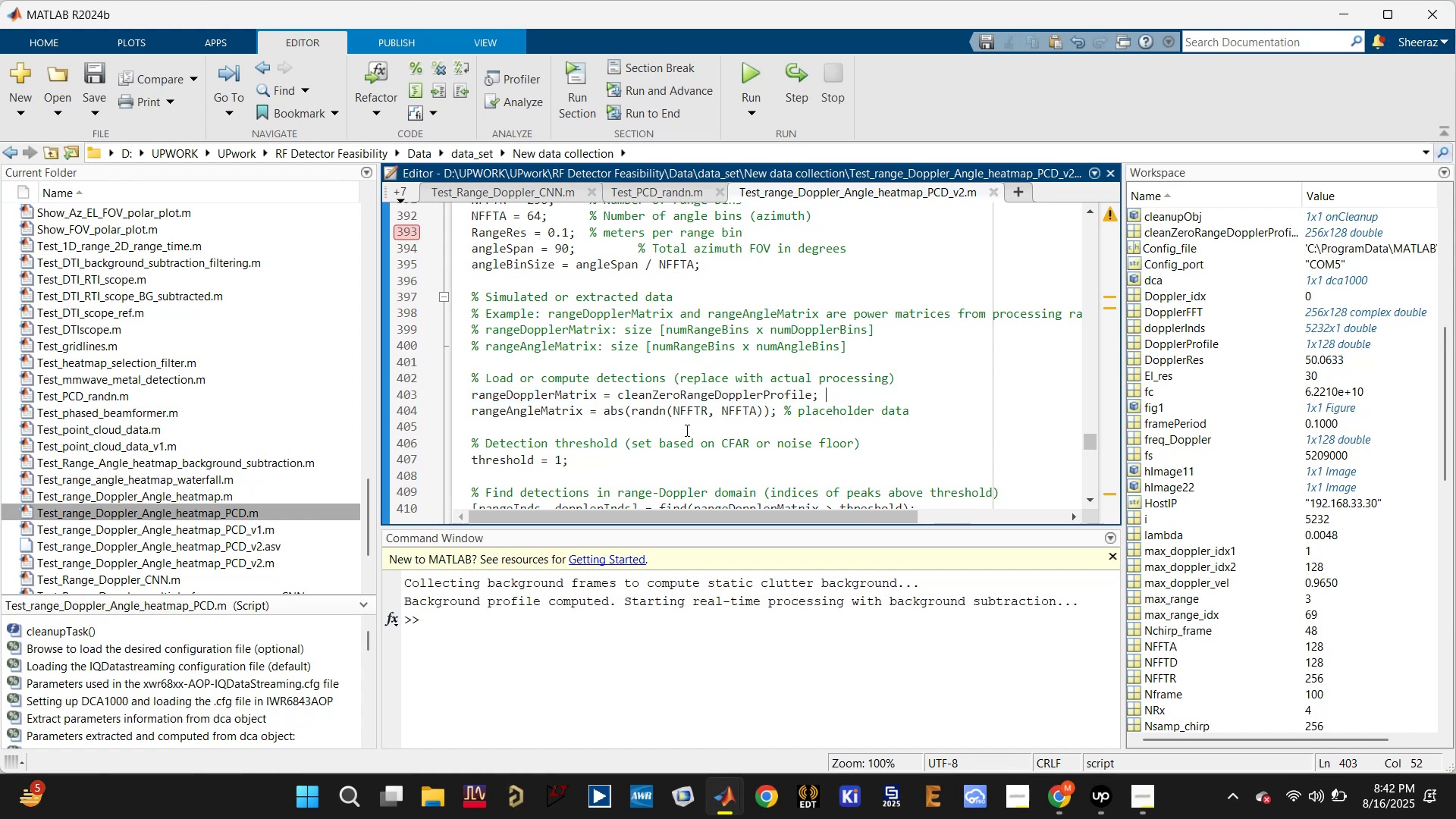 
left_click([662, 410])
 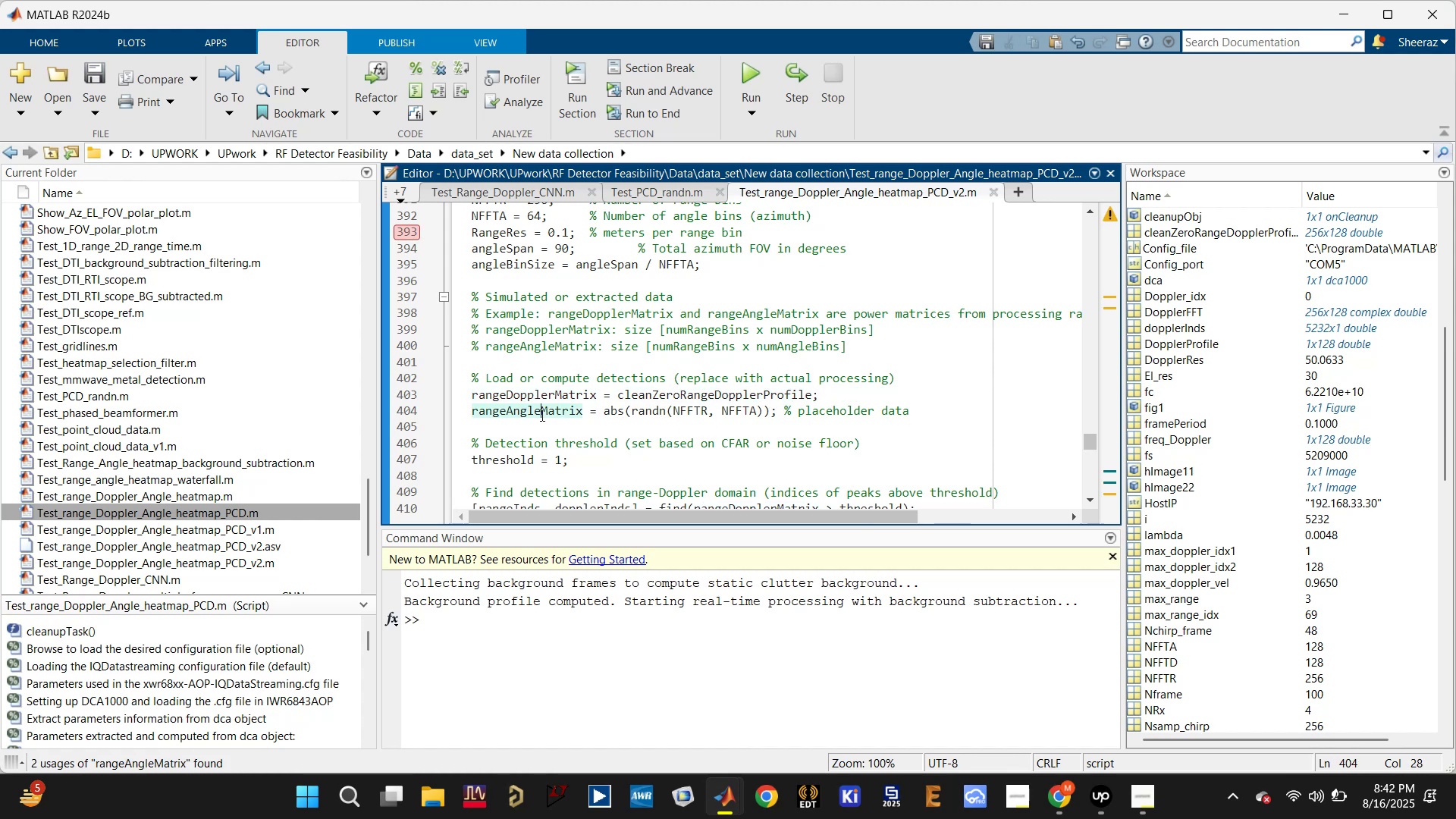 
scroll: coordinate [621, 421], scroll_direction: up, amount: 3.0
 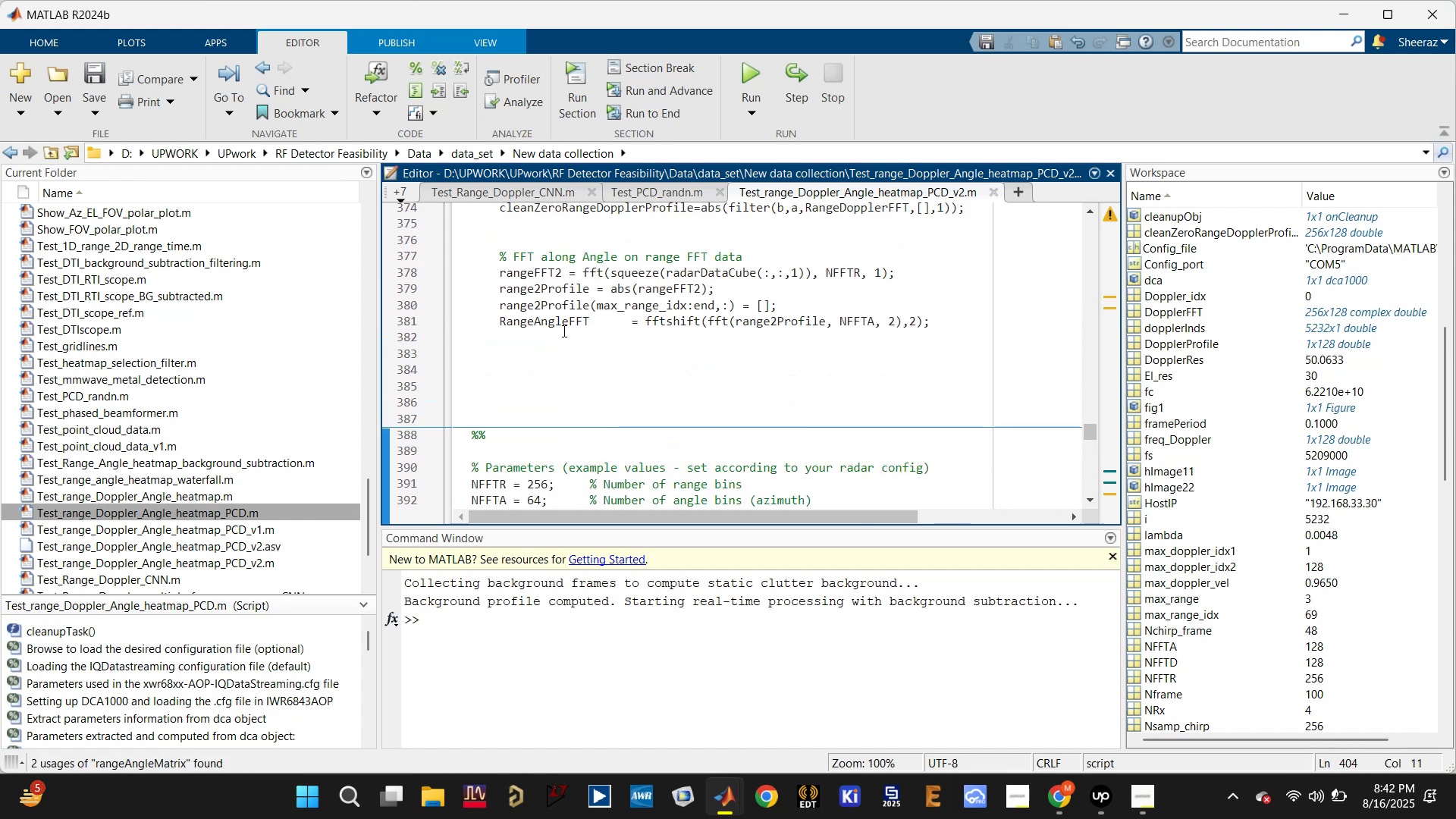 
double_click([558, 312])
 